 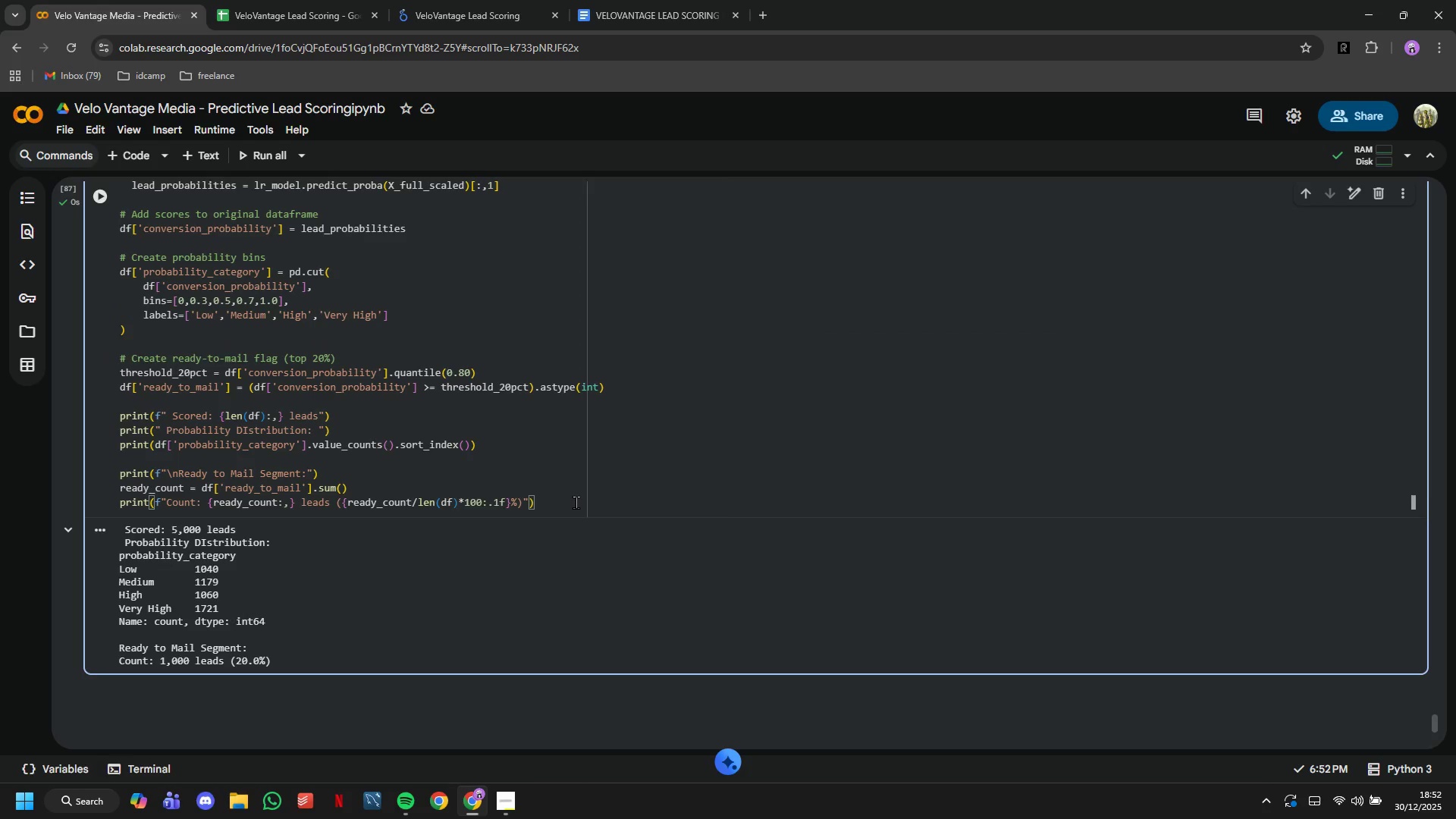 
key(Enter)
 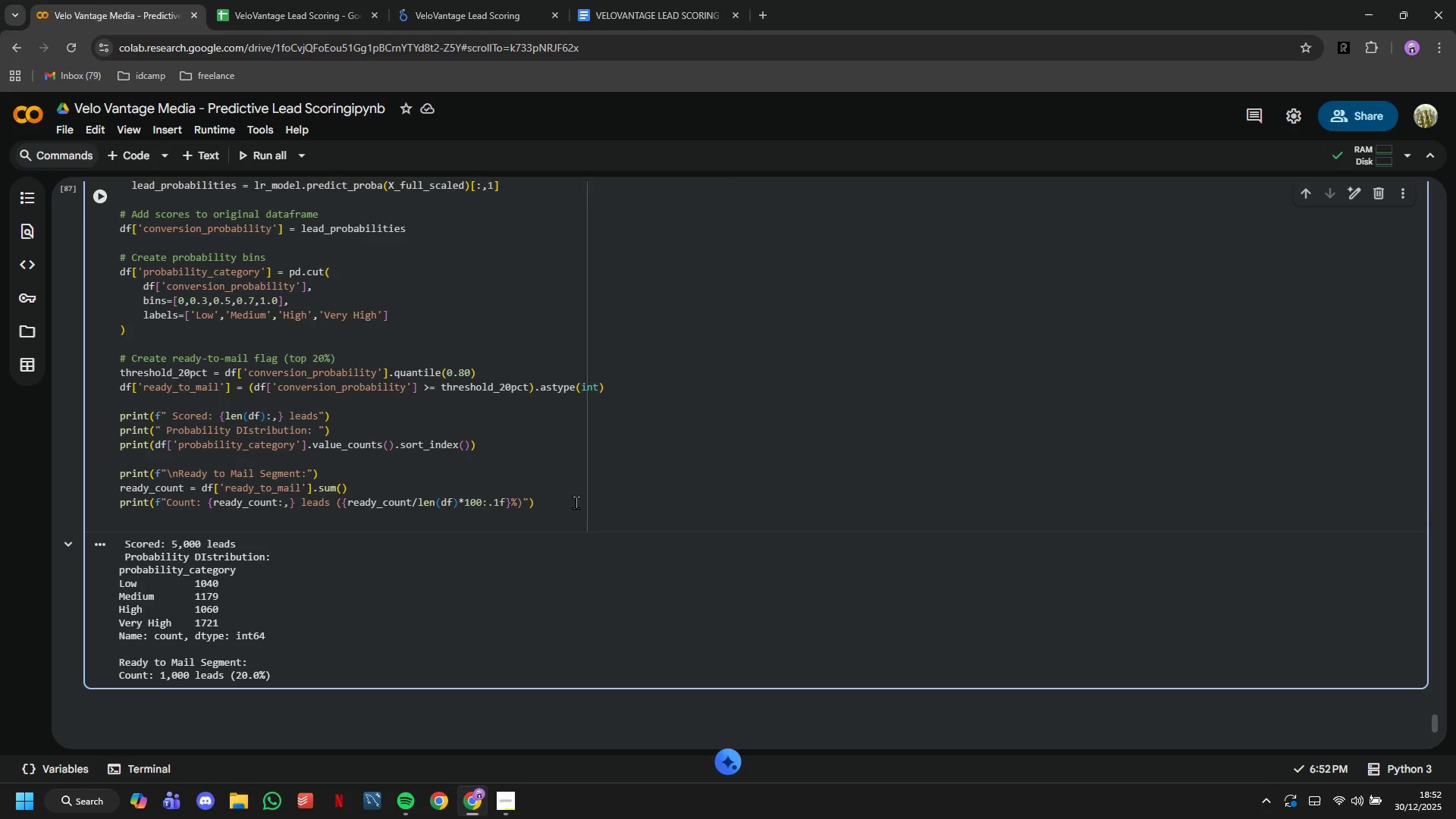 
type(print(f"Min probability: {df[df['ready_to_ma)
 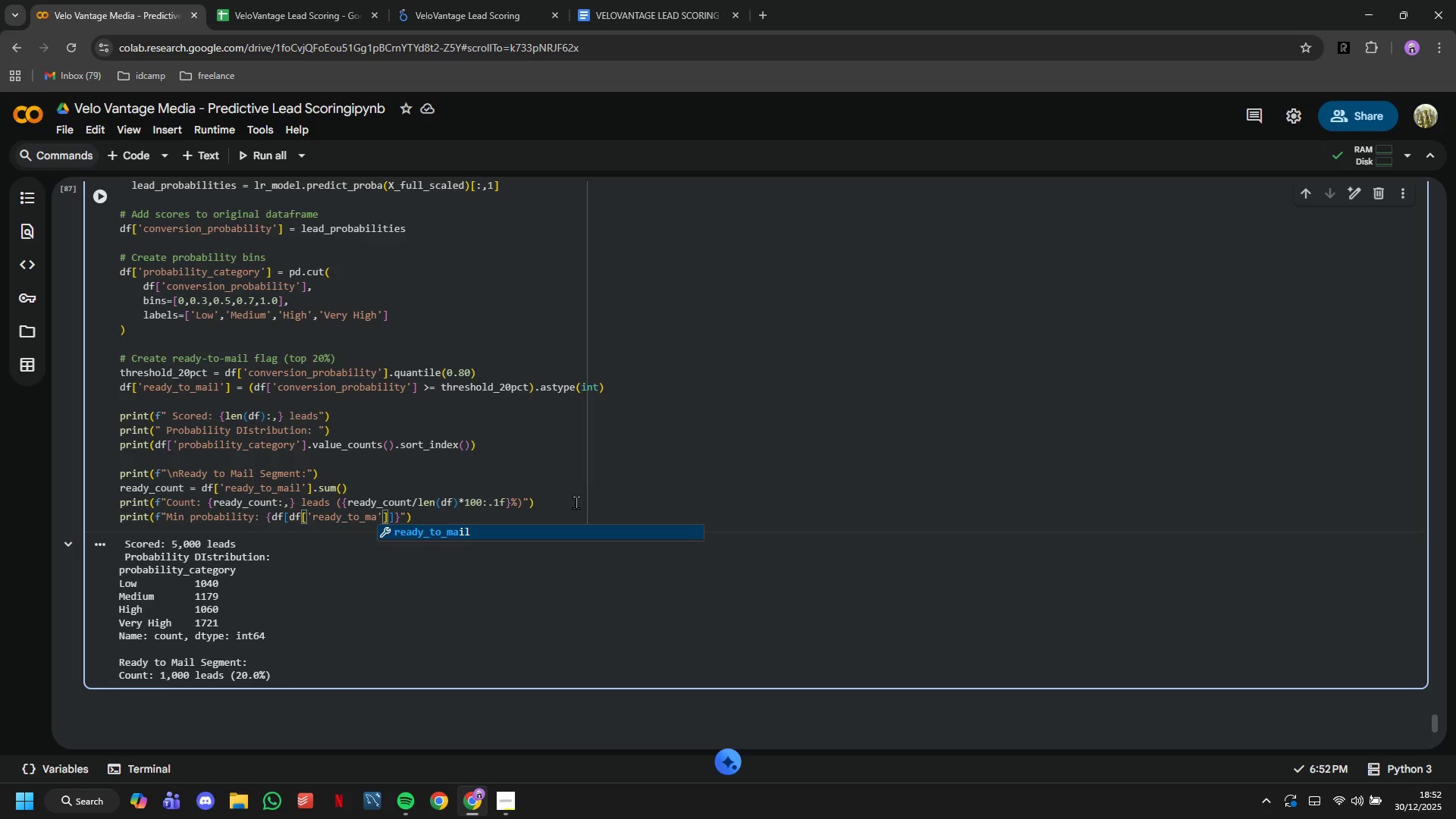 
key(ArrowDown)
 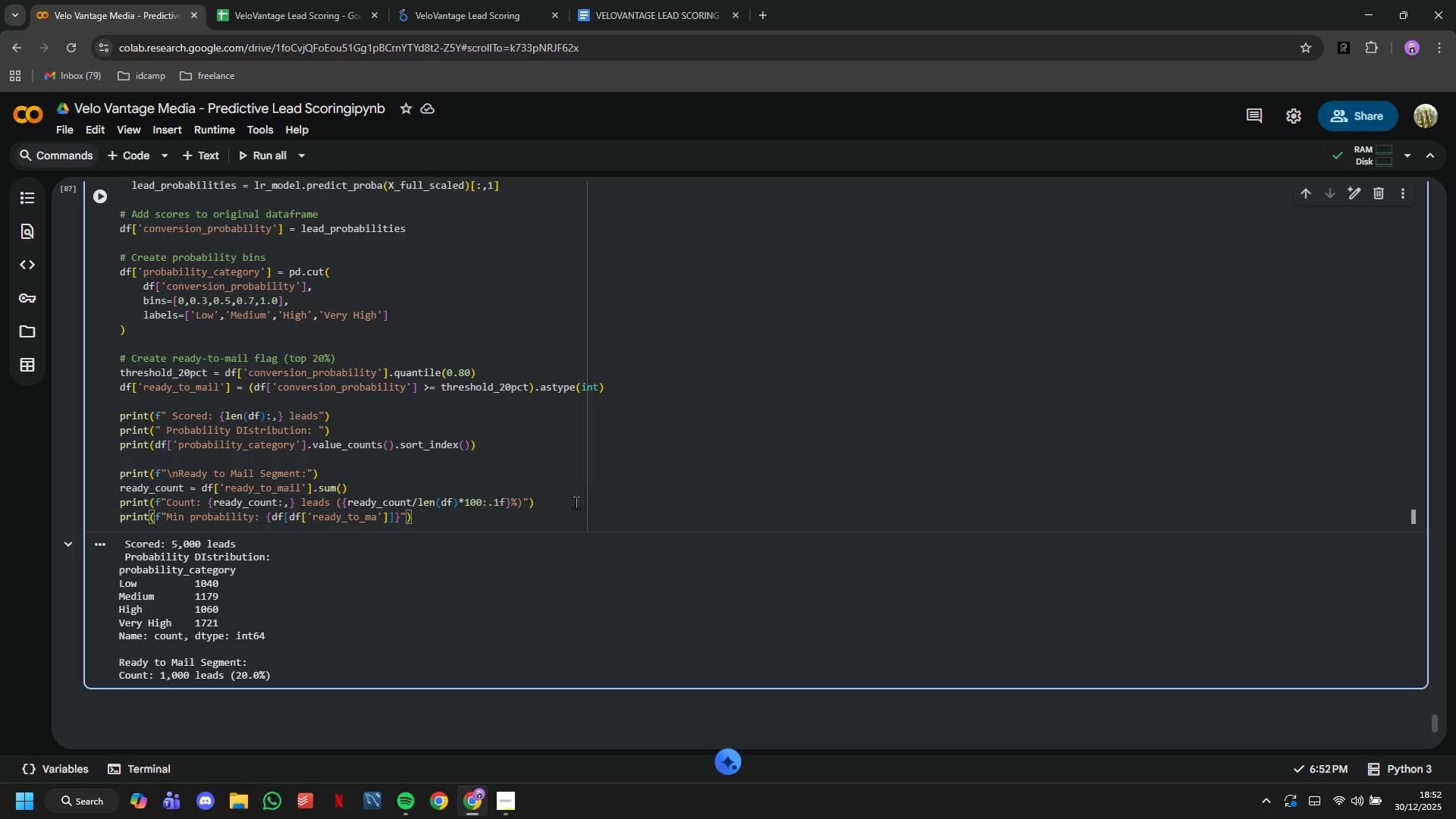 
hold_key(key=ArrowLeft, duration=0.61)
 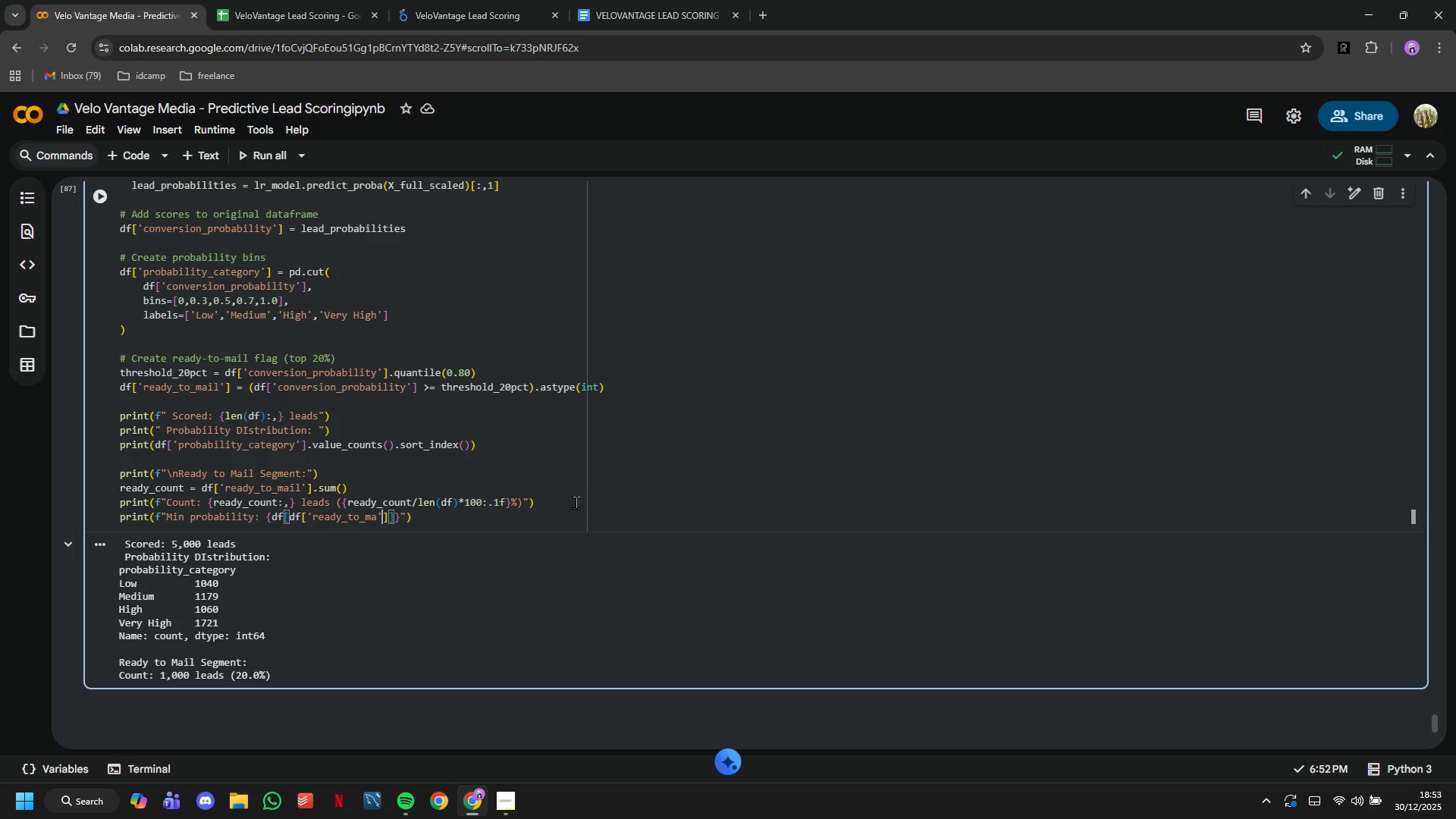 
key(ArrowLeft)
 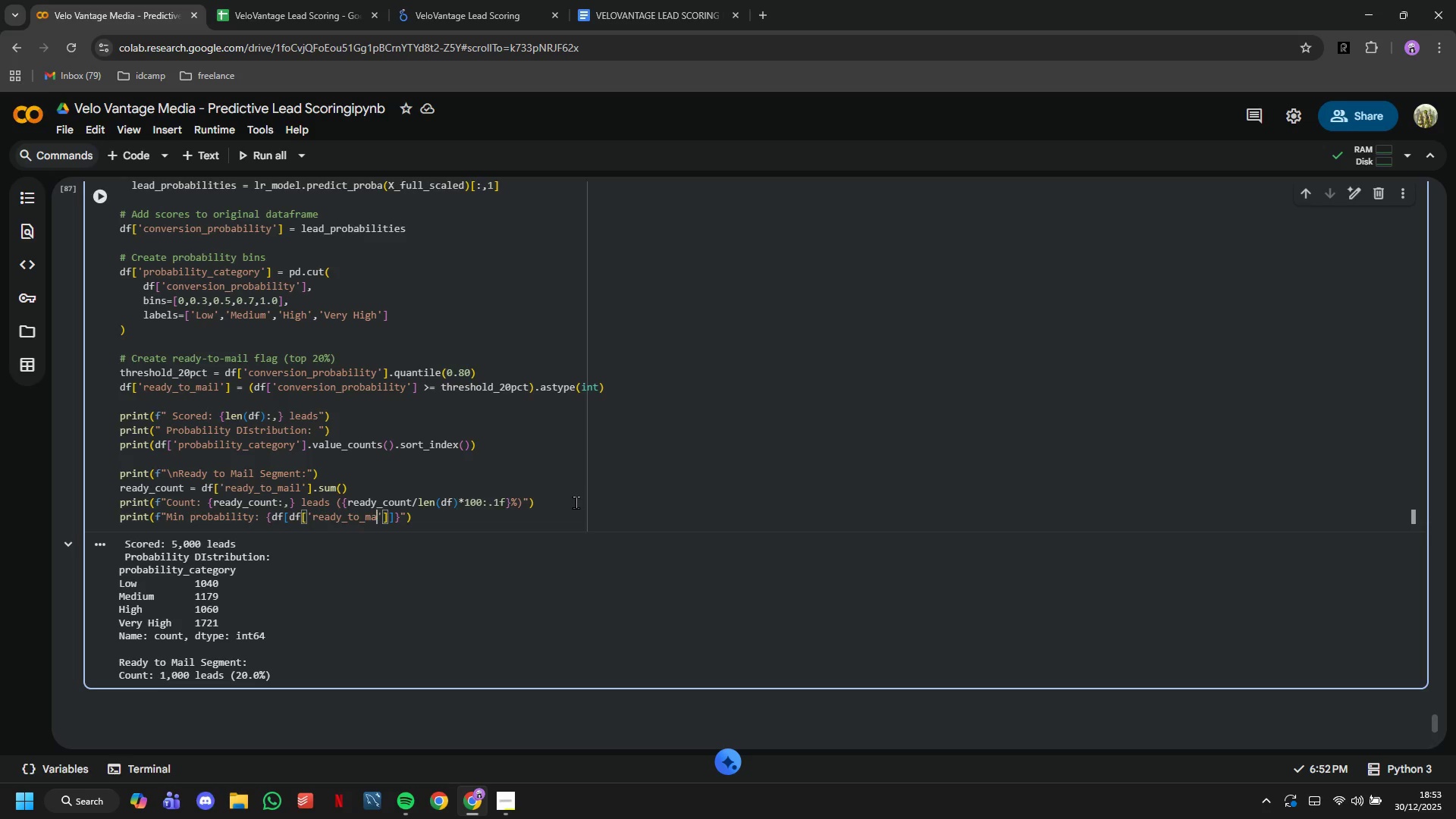 
key(ArrowLeft)
 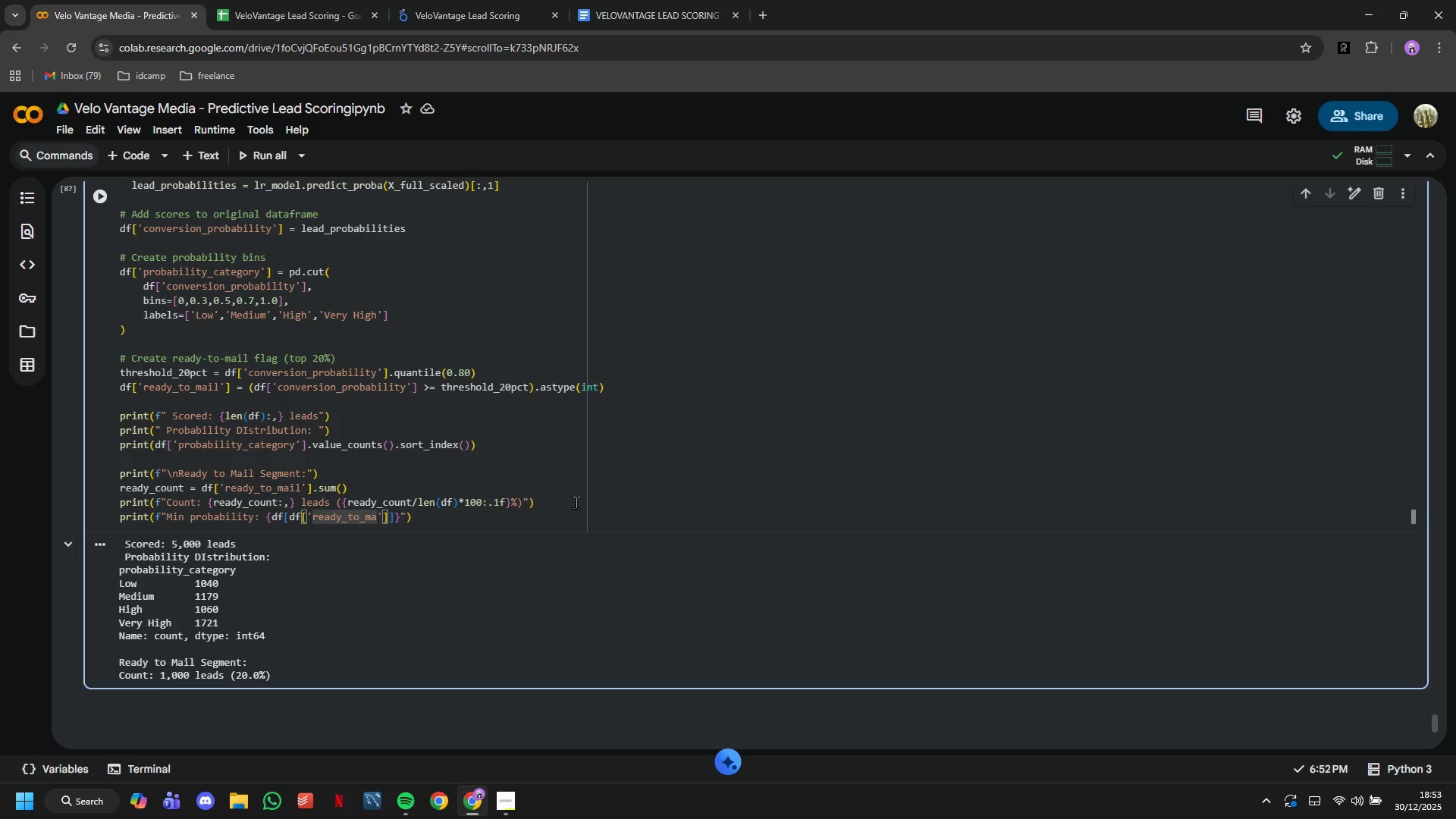 
type(il)
 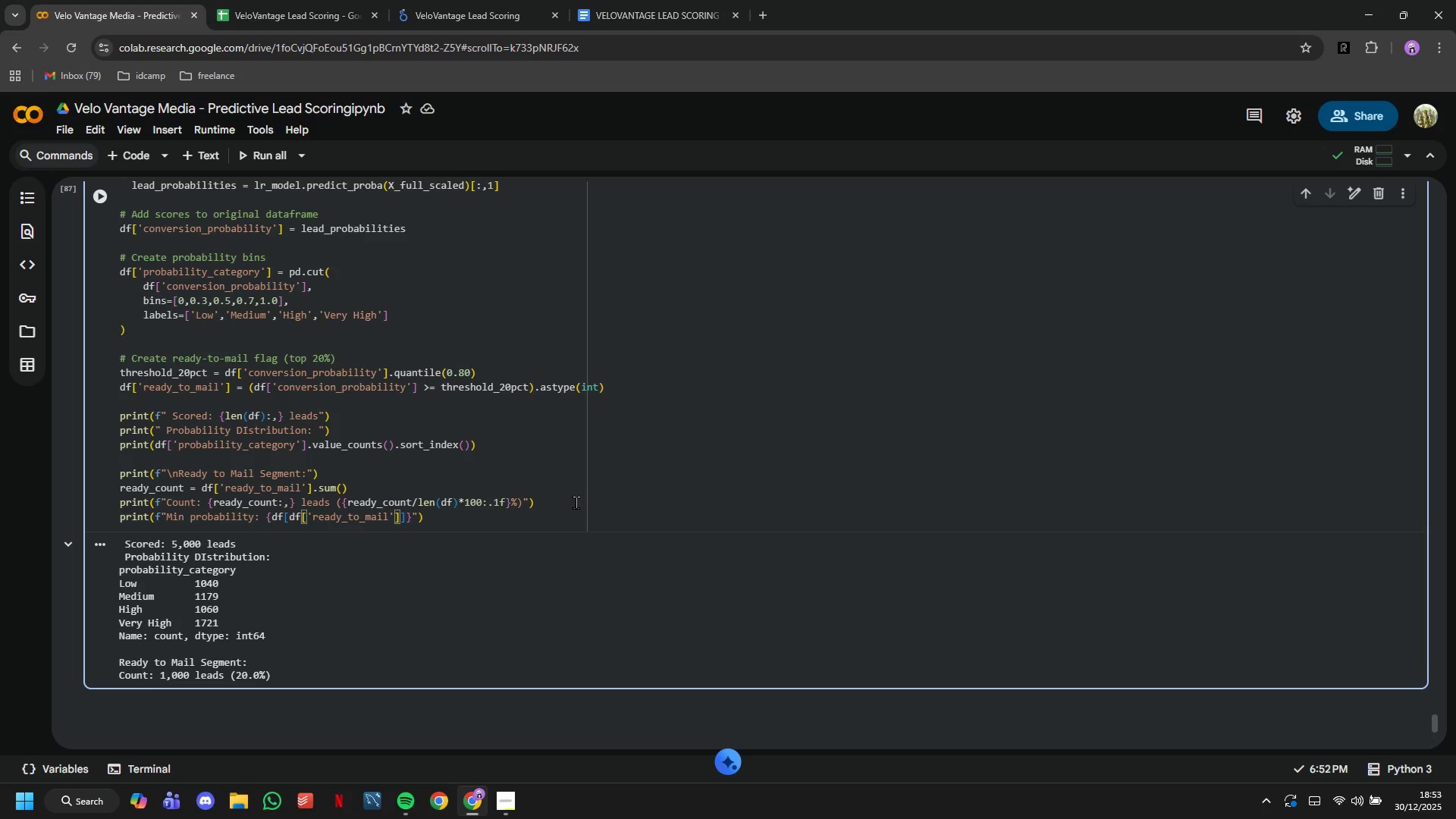 
key(ArrowRight)
 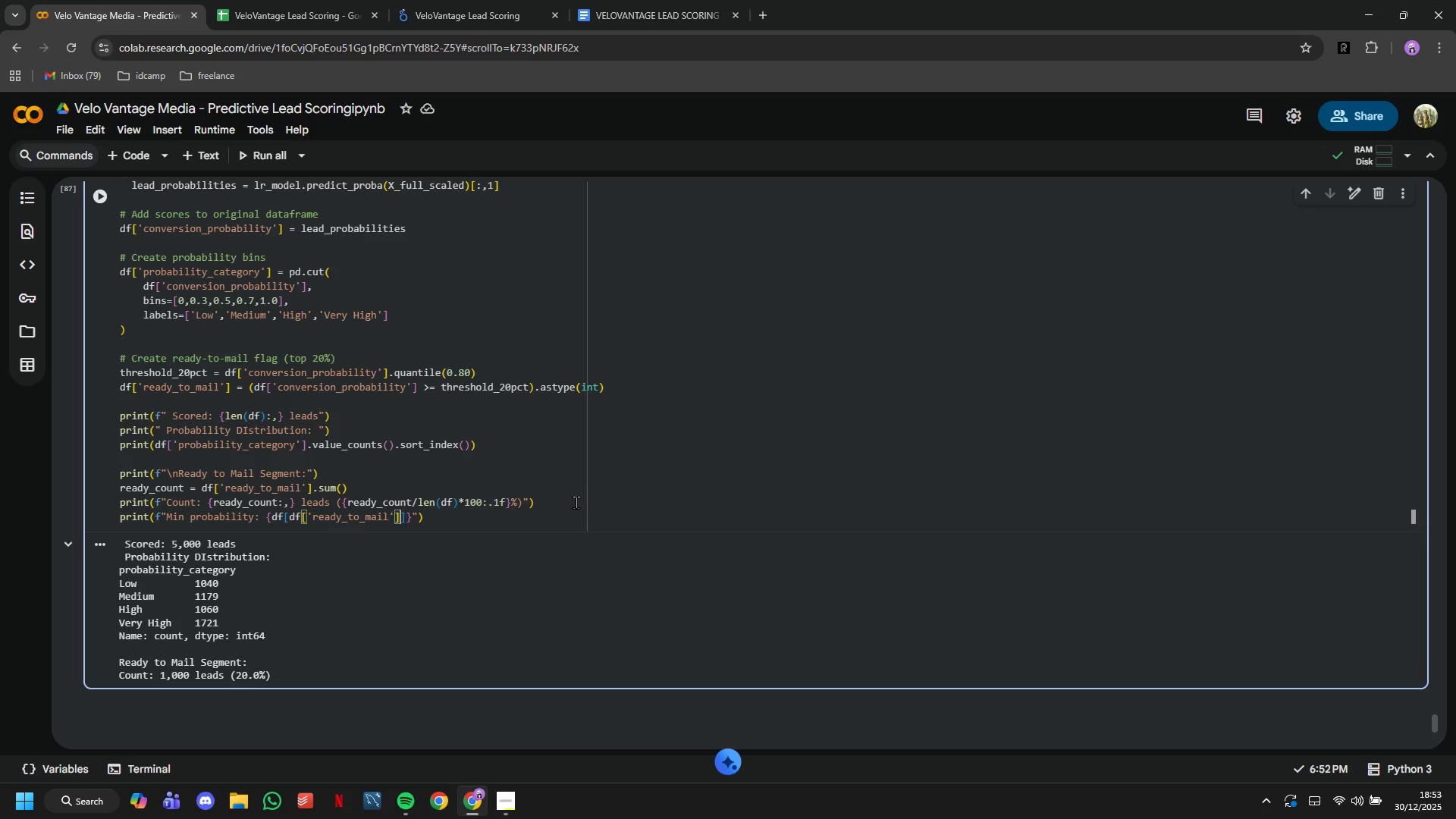 
key(ArrowRight)
 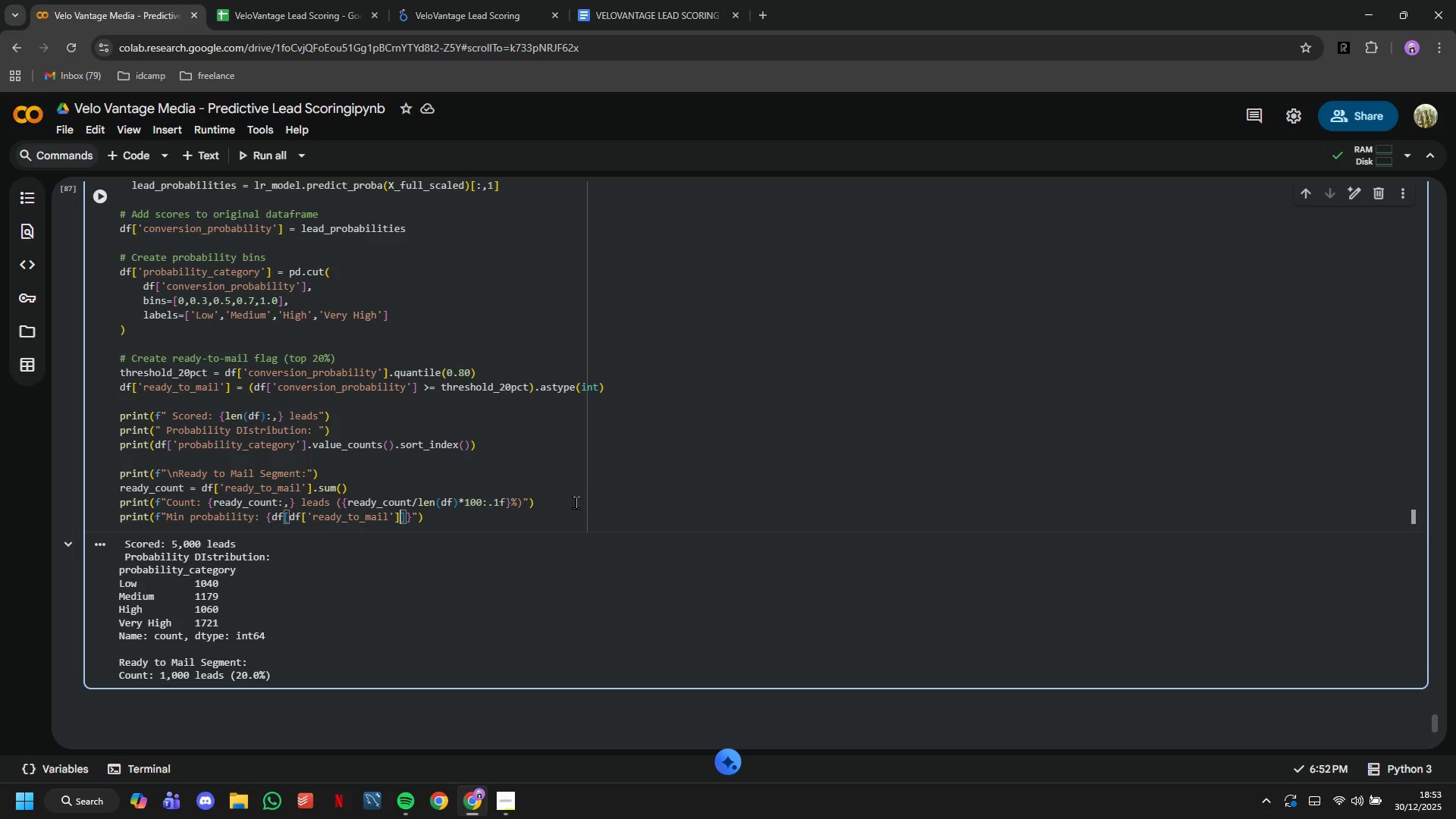 
key(Equal)
 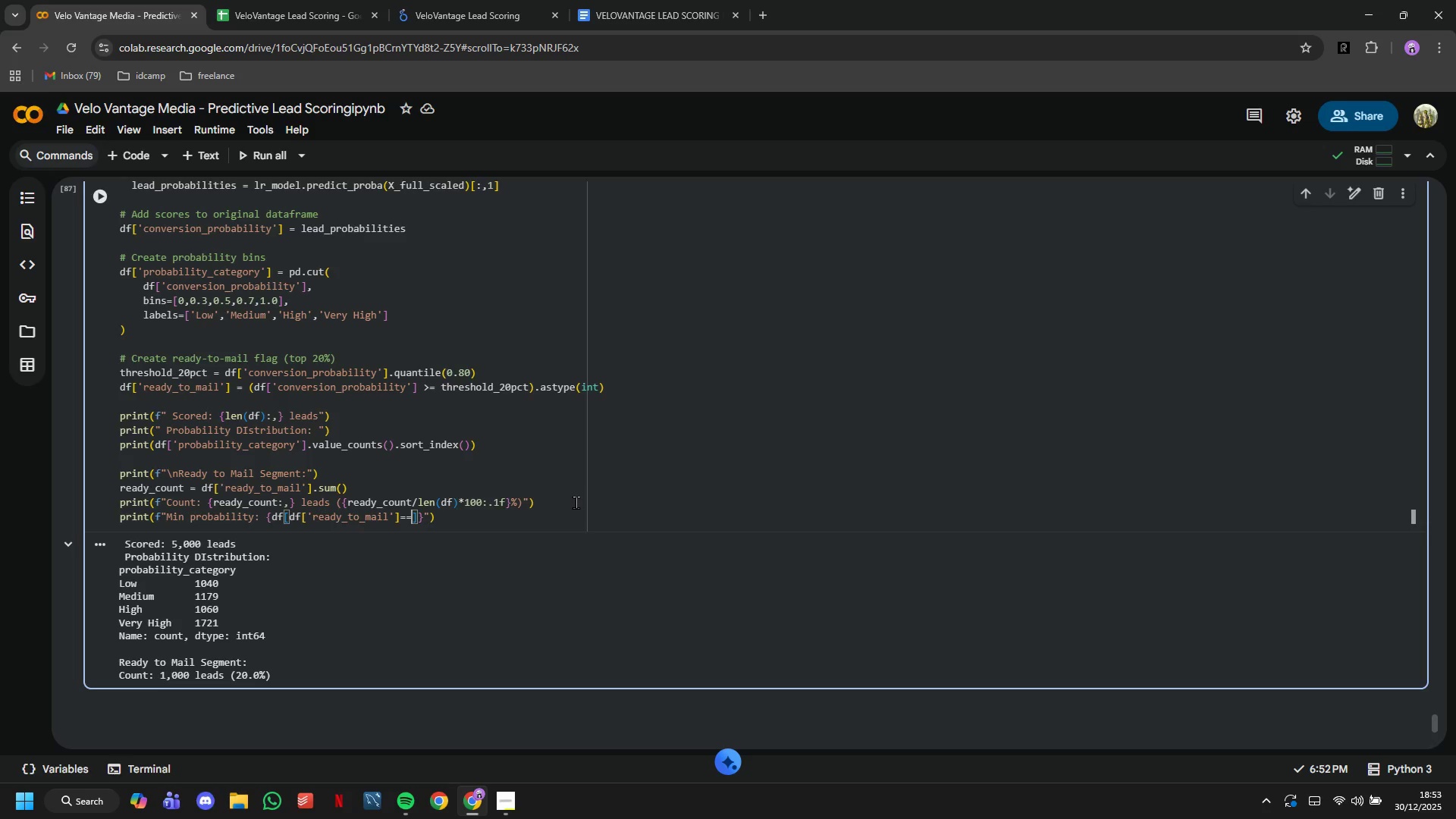 
key(Equal)
 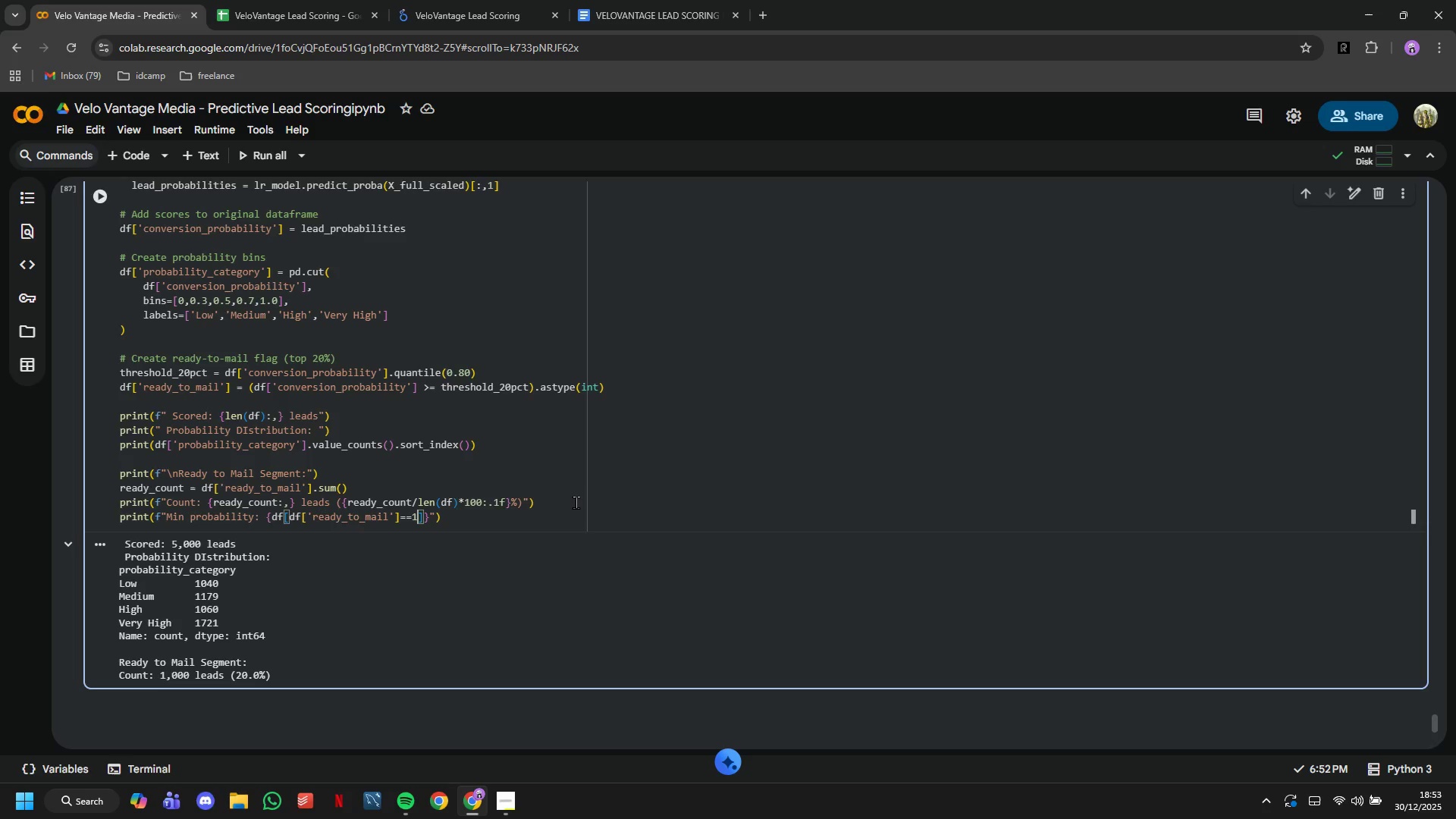 
key(1)
 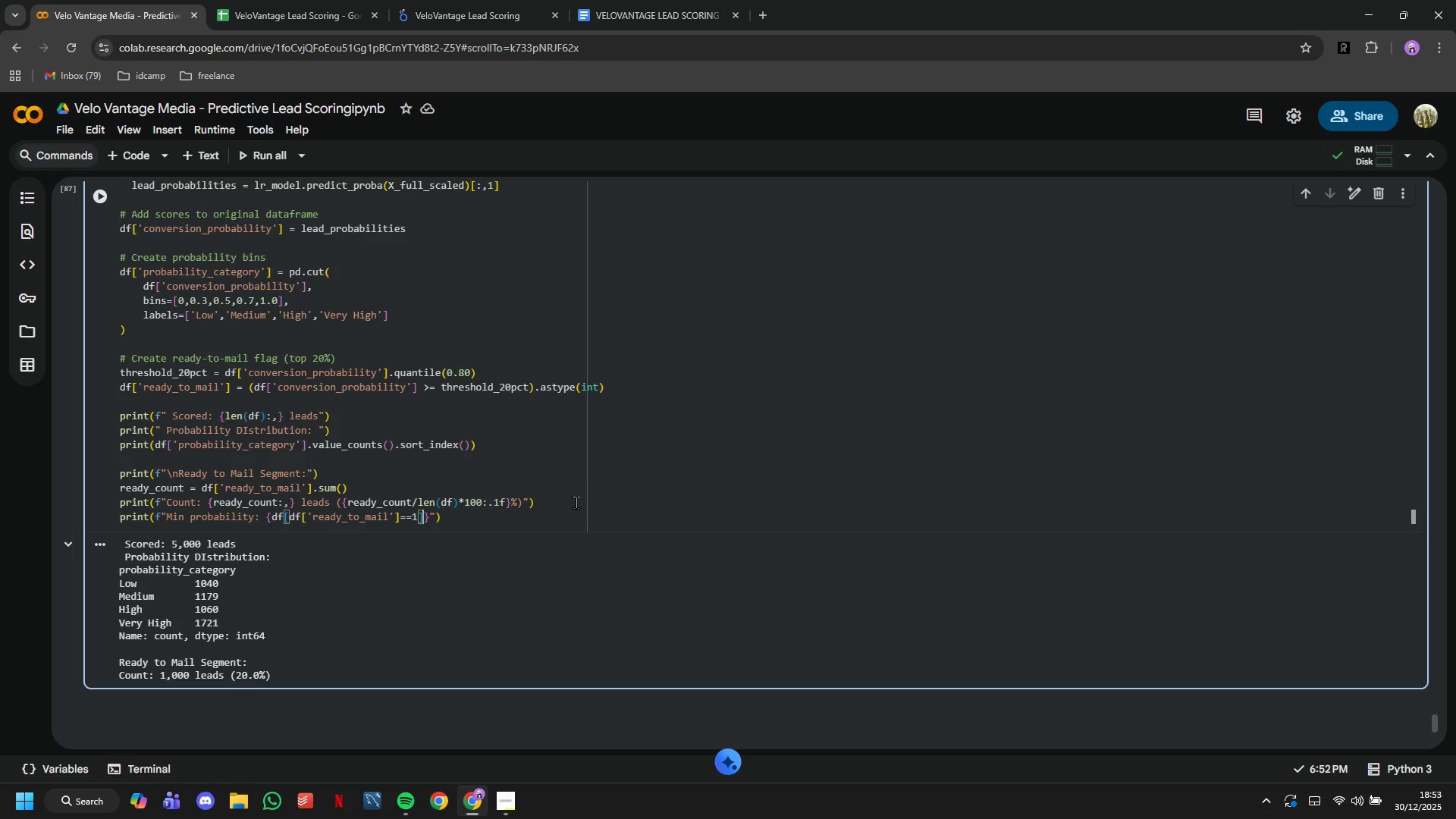 
key(ArrowRight)
 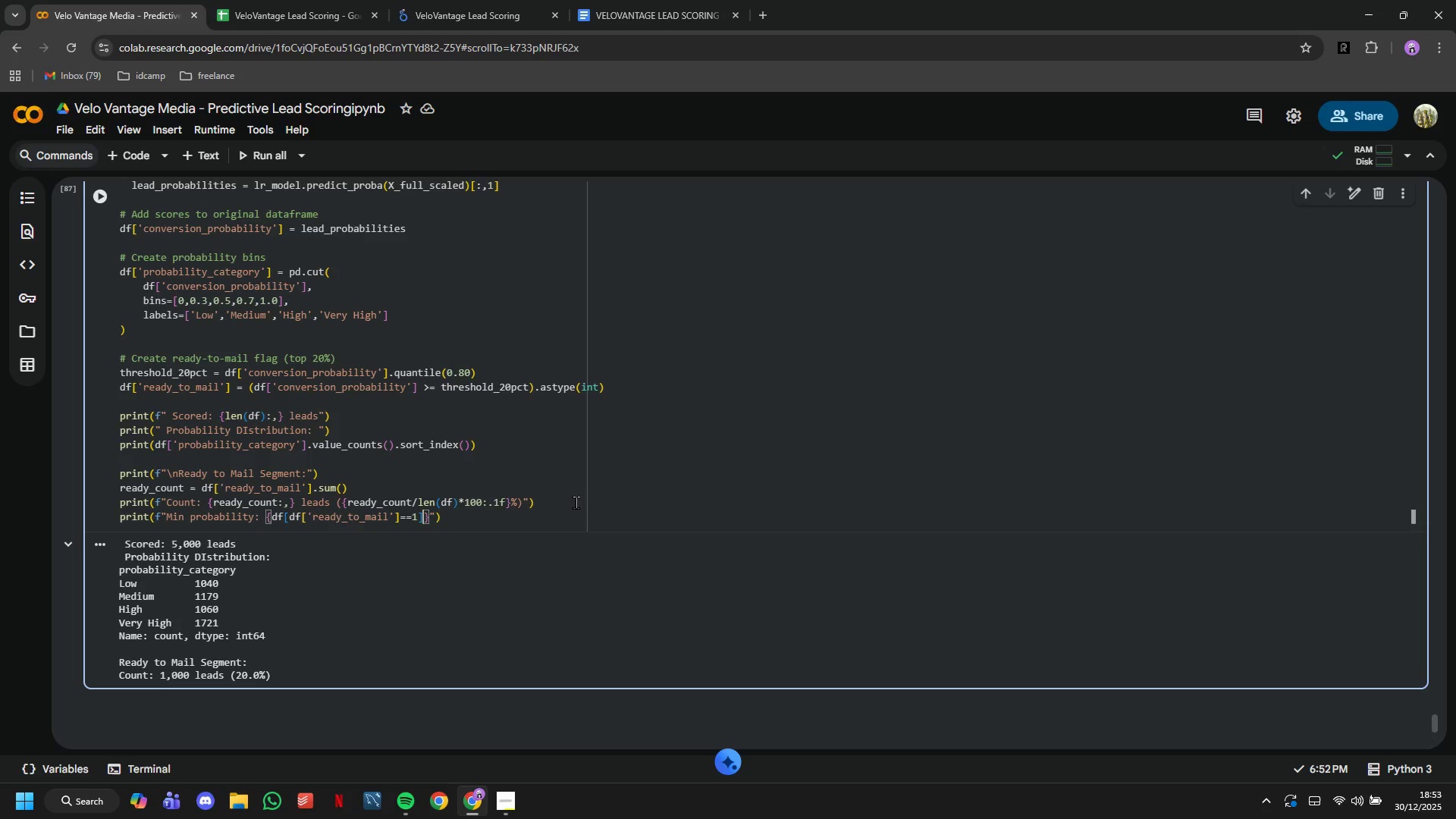 
type(['conversion_p)
 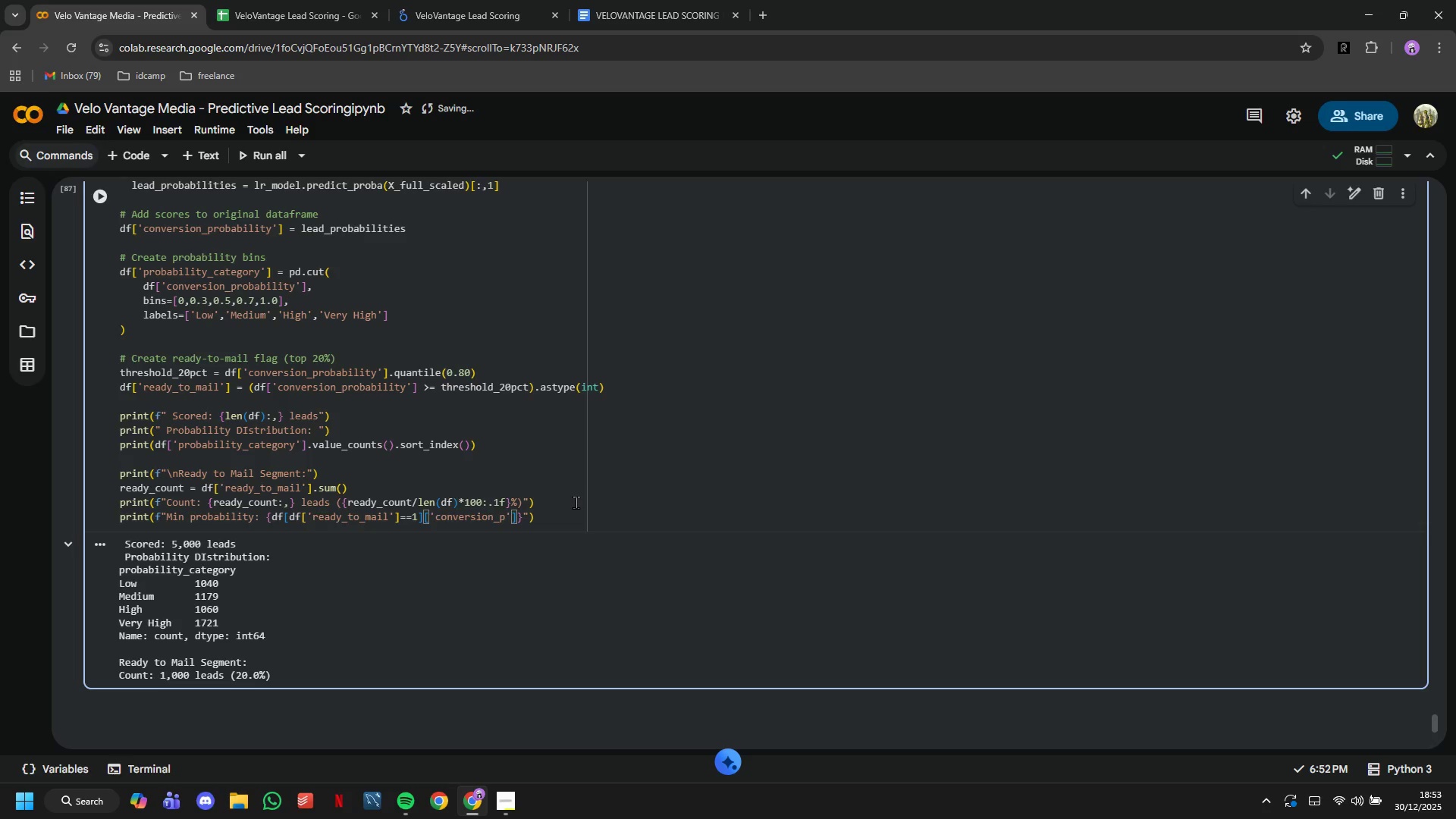 
type(robabo)
key(Backspace)
type(ility)
 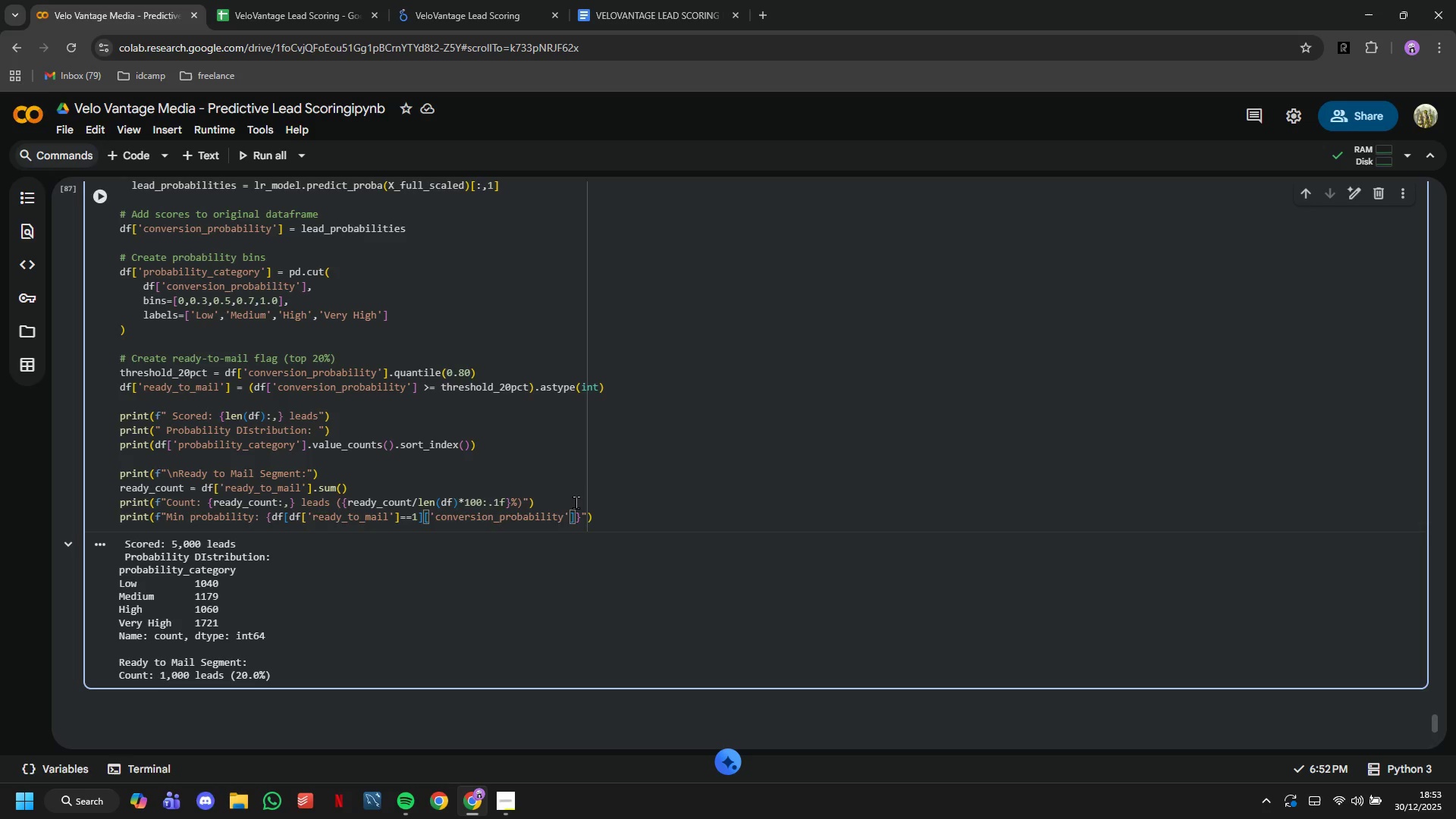 
key(ArrowRight)
 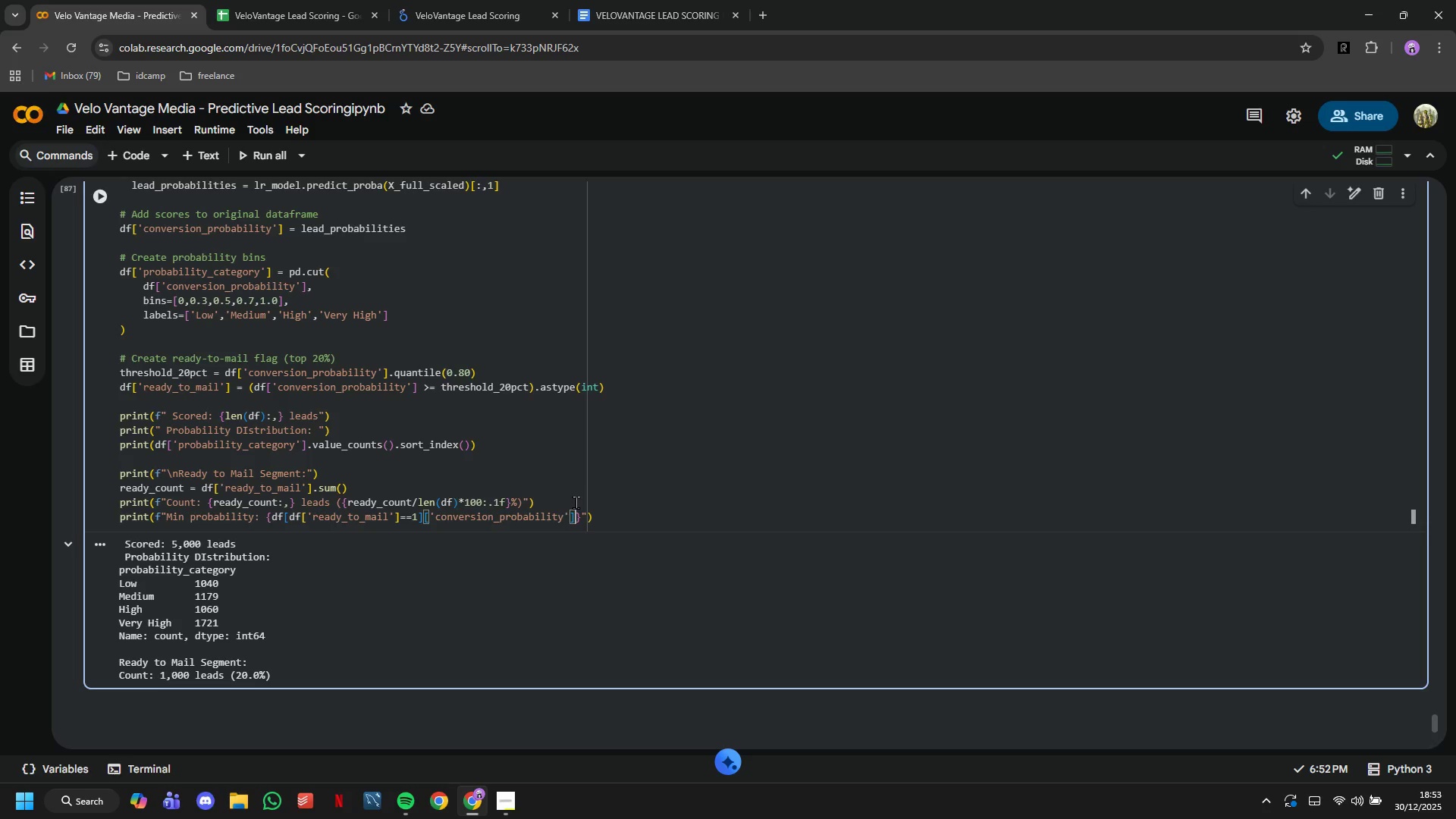 
key(ArrowRight)
 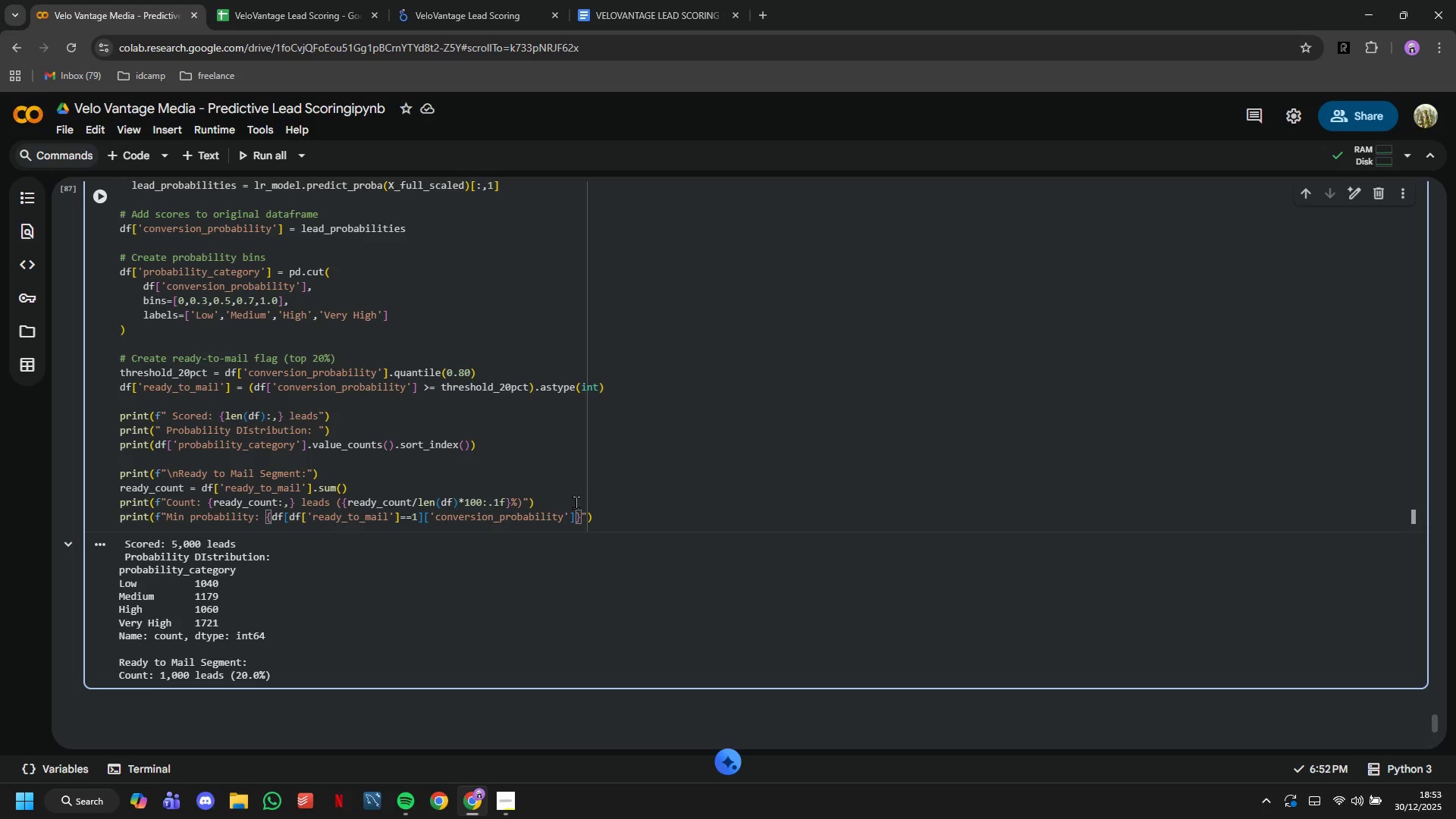 
type(.min()
 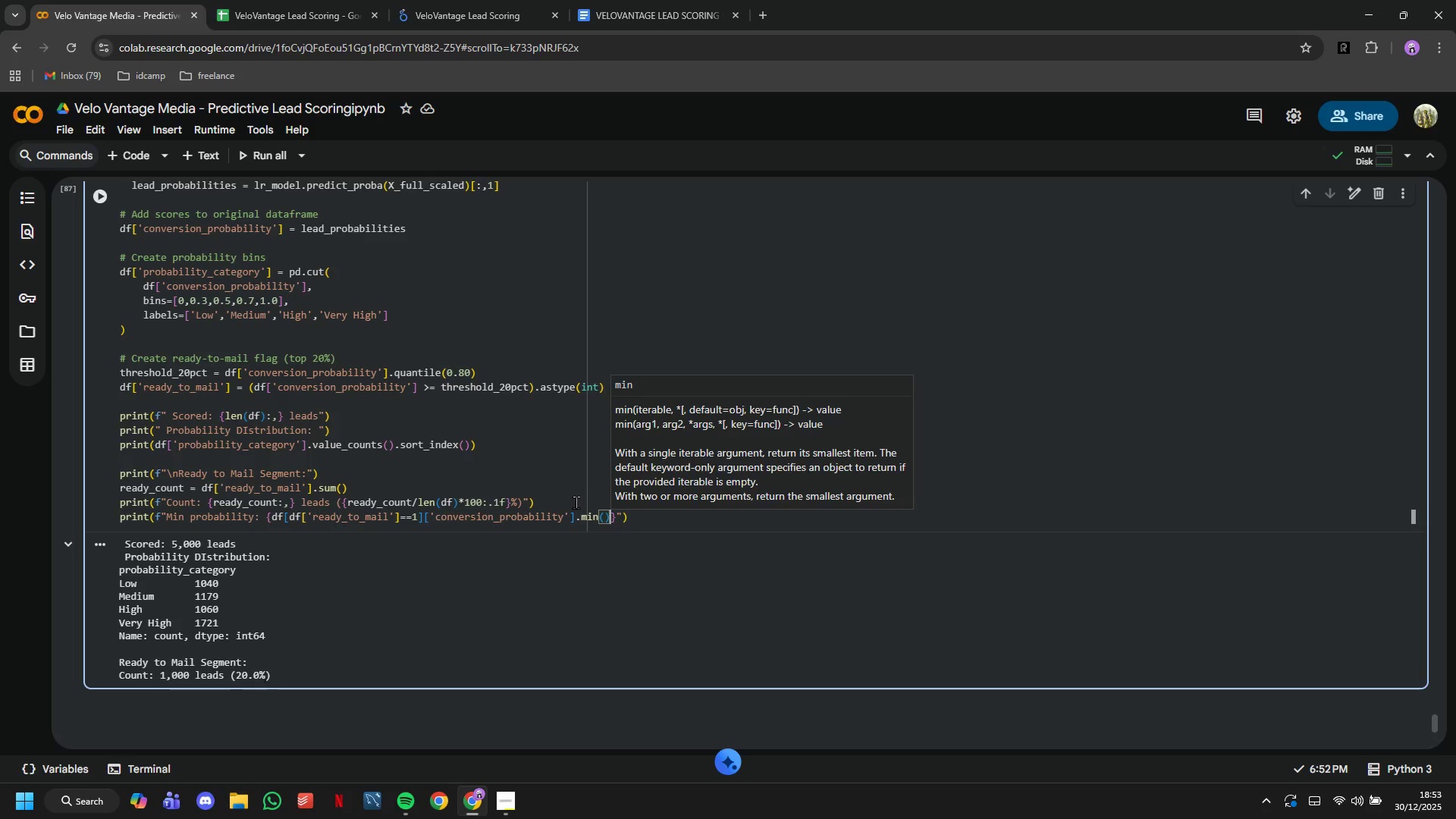 
key(ArrowRight)
 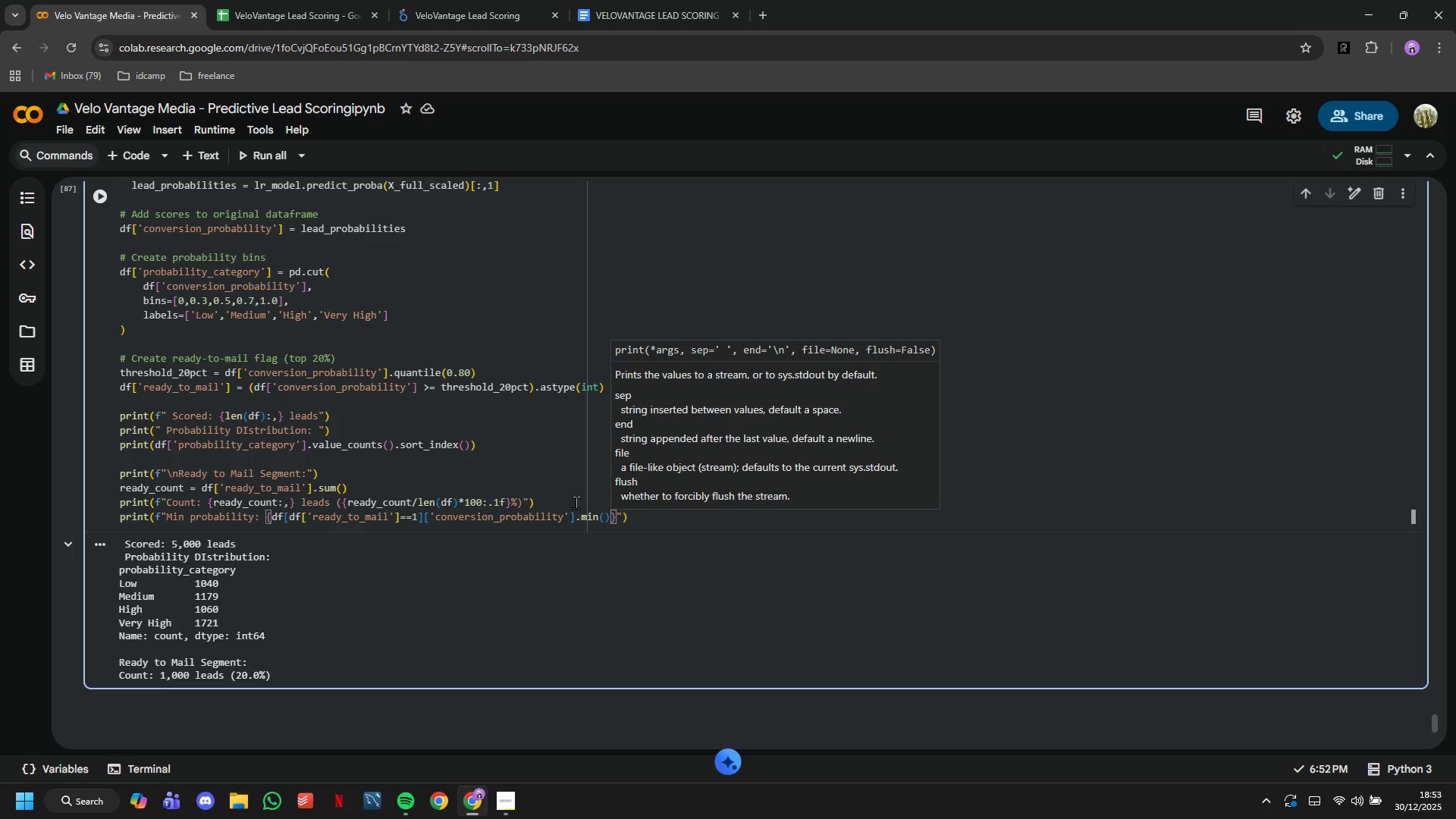 
type(:.3f)
 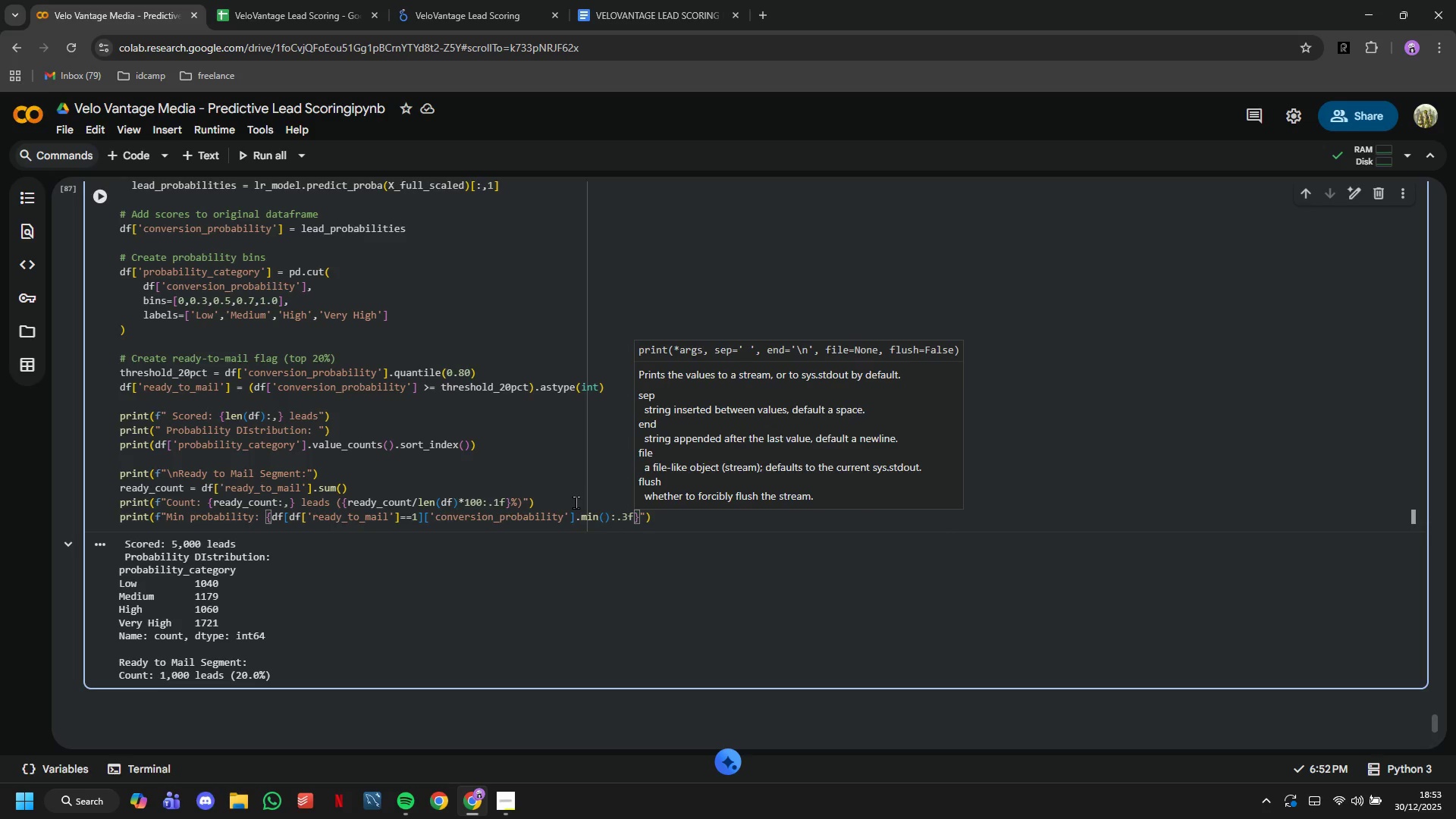 
key(ArrowRight)
 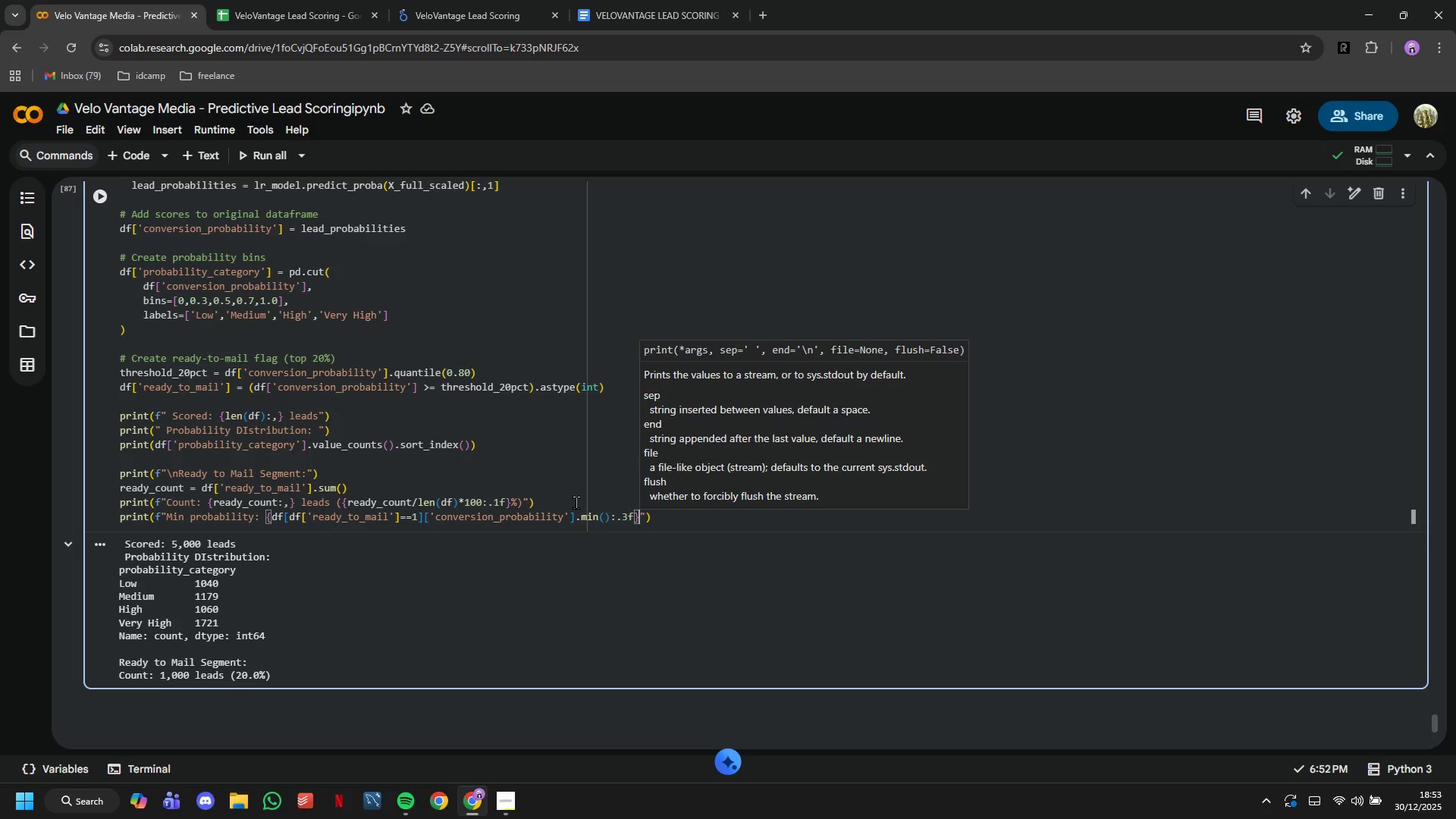 
key(ArrowRight)
 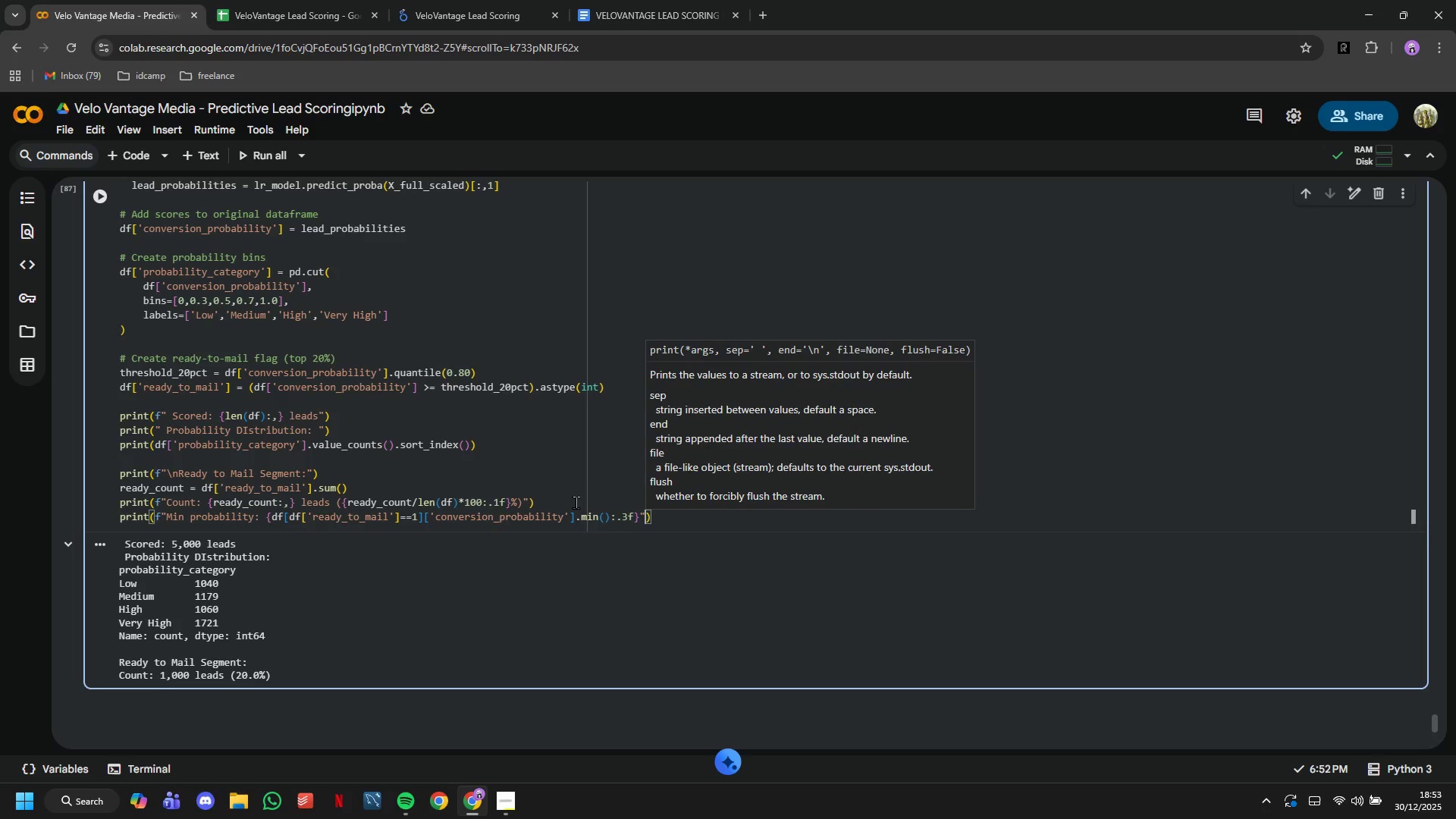 
key(ArrowRight)
 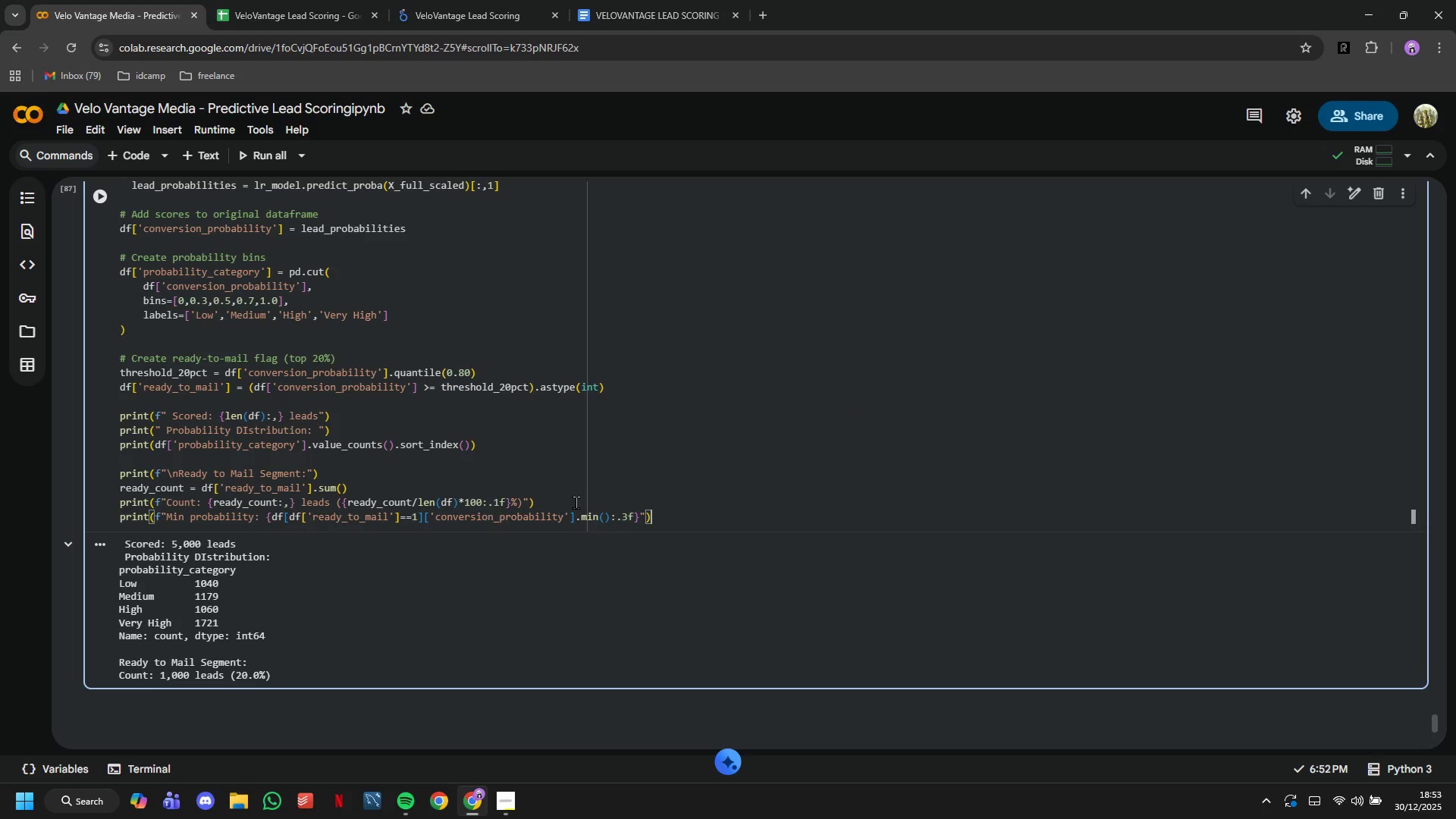 
key(Enter)
 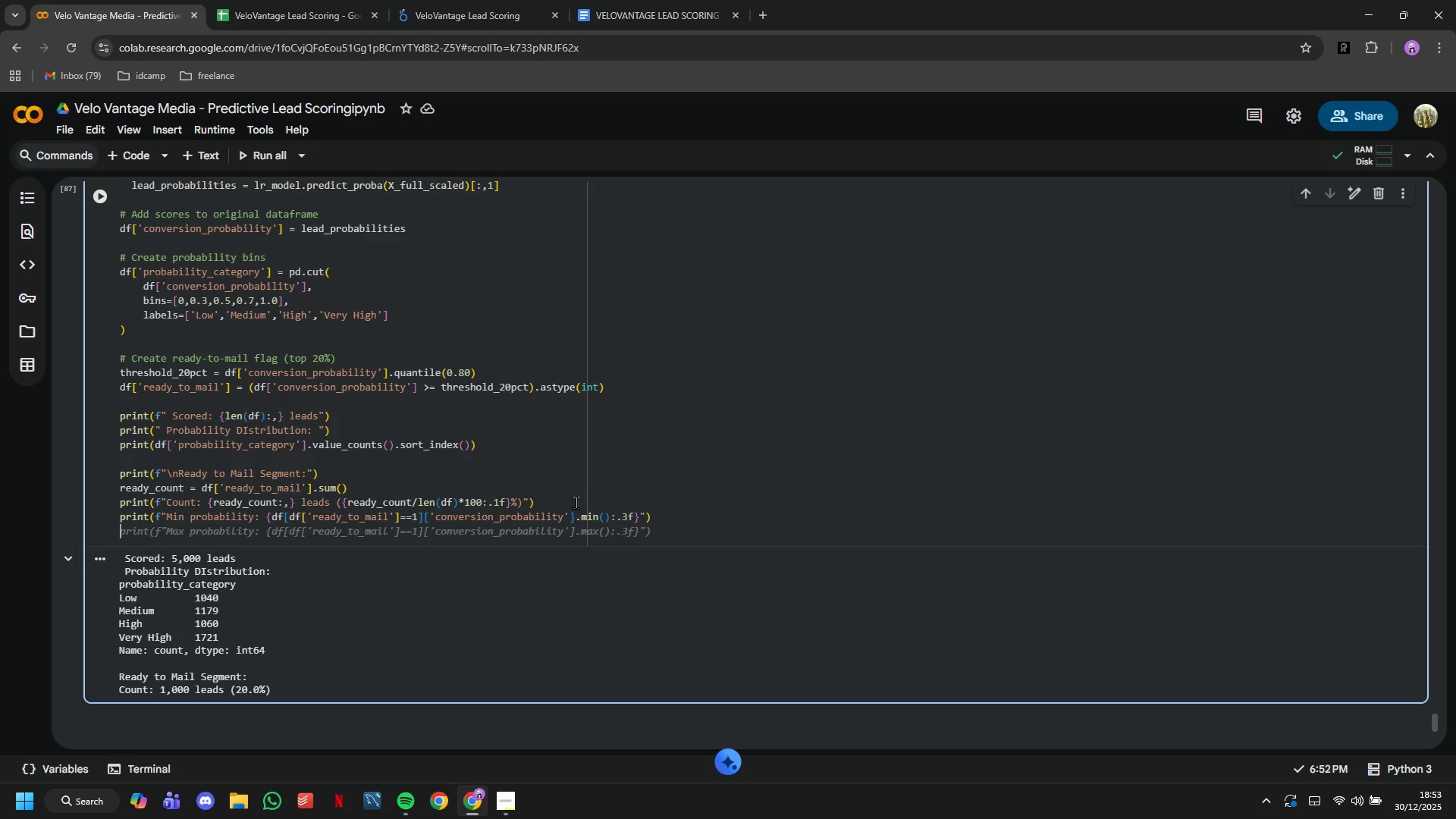 
type(print)
 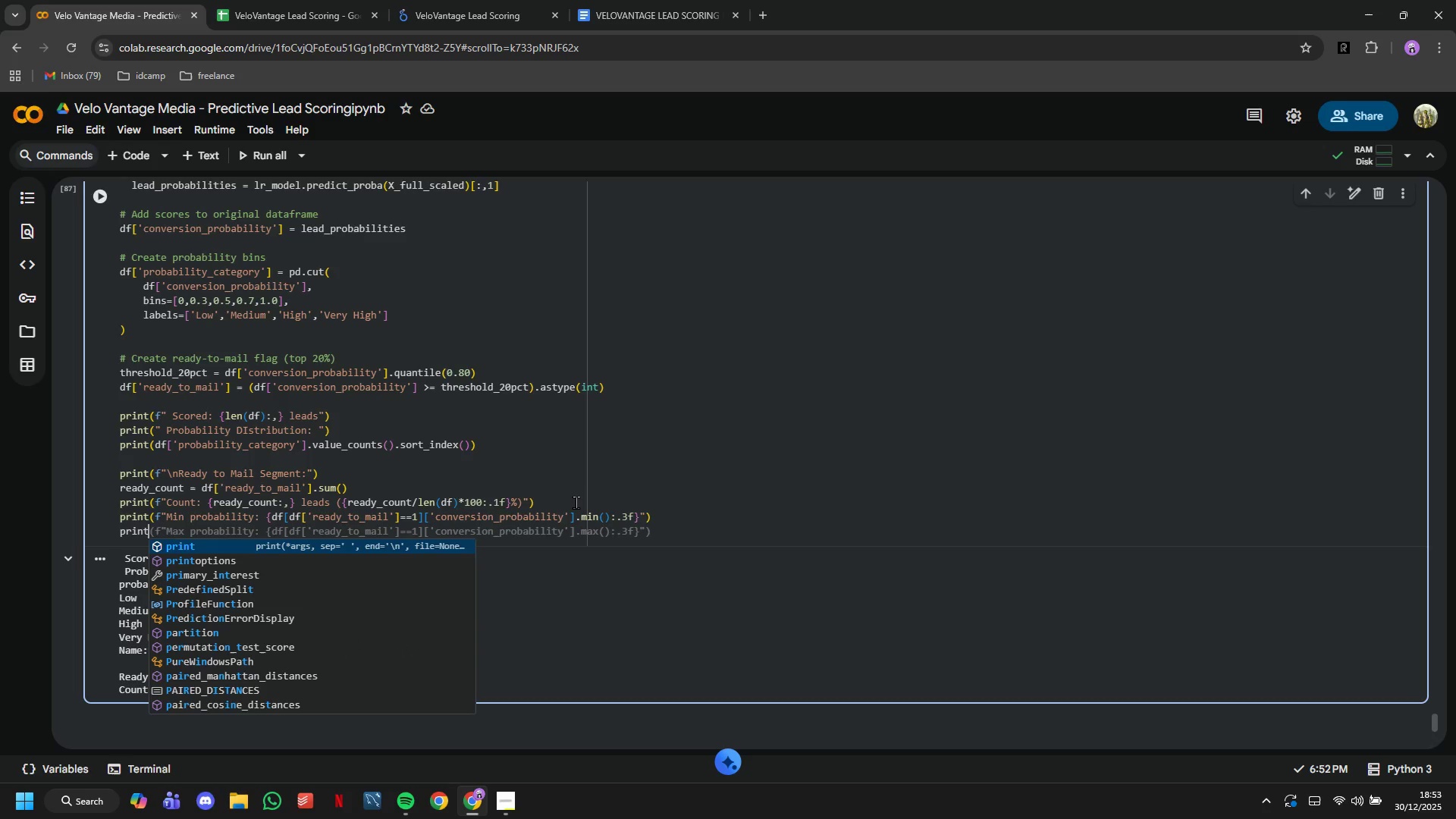 
key(Tab)
 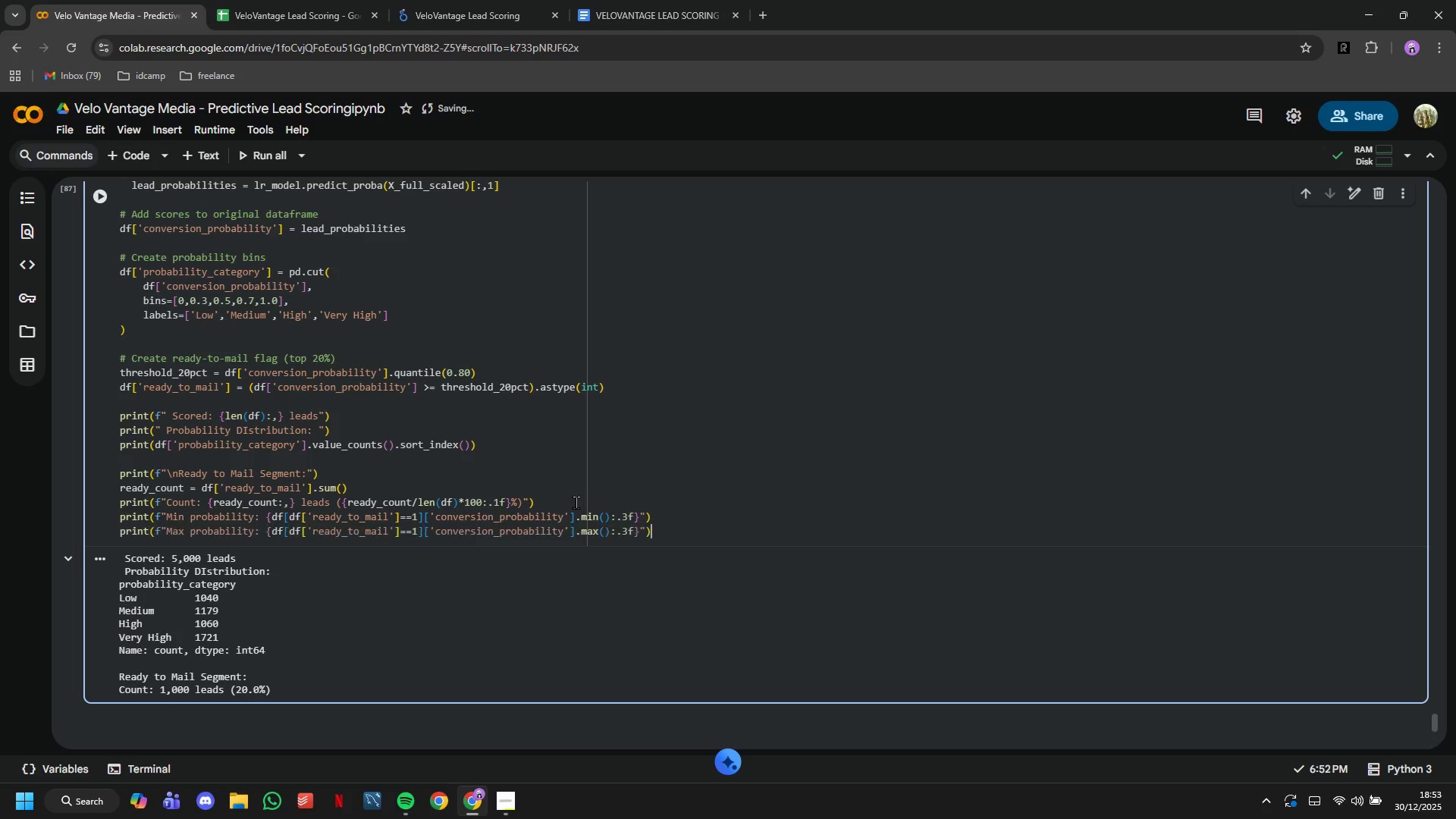 
key(Tab)
 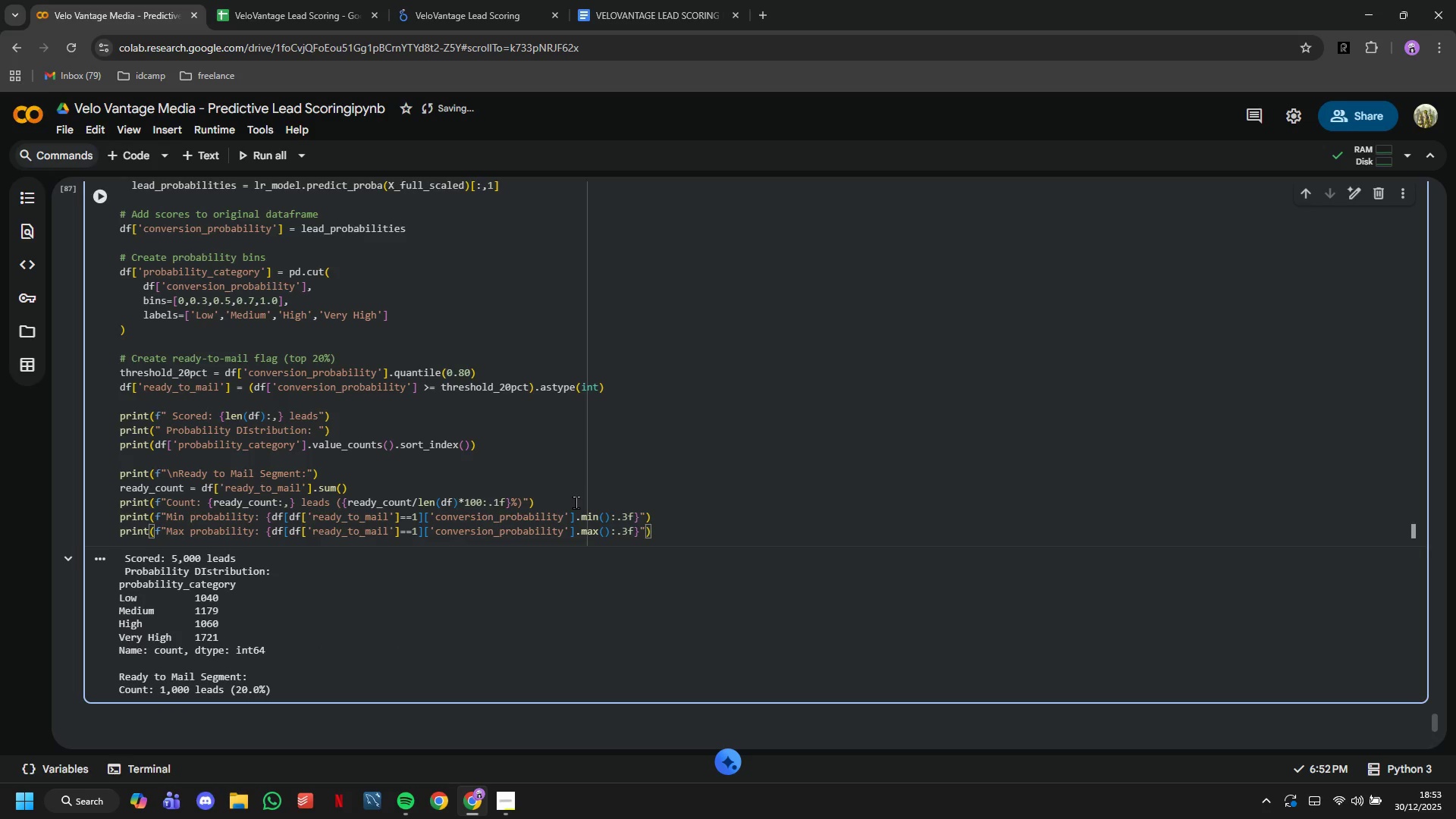 
key(Enter)
 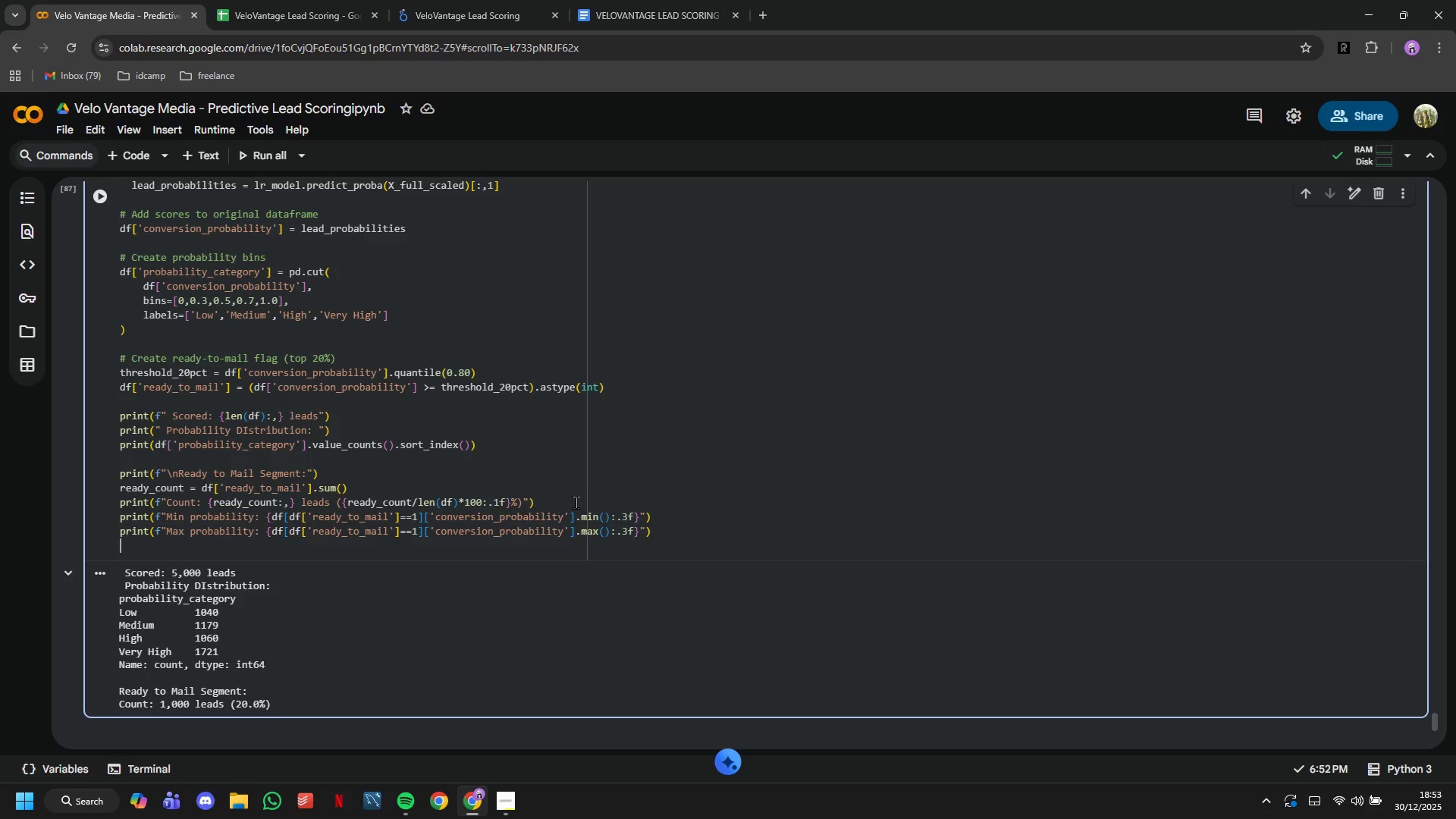 
wait(5.25)
 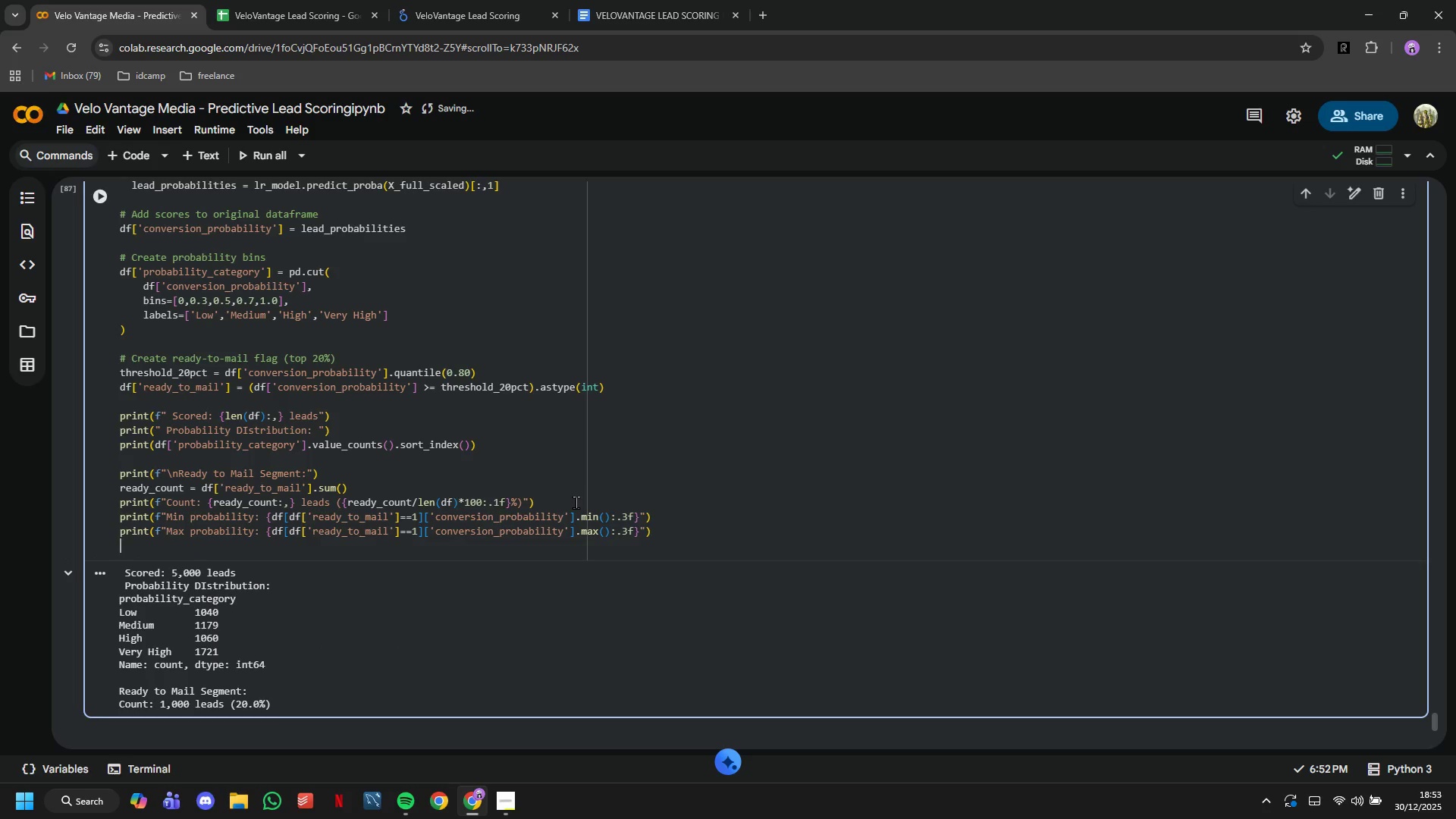 
type(print(f")
 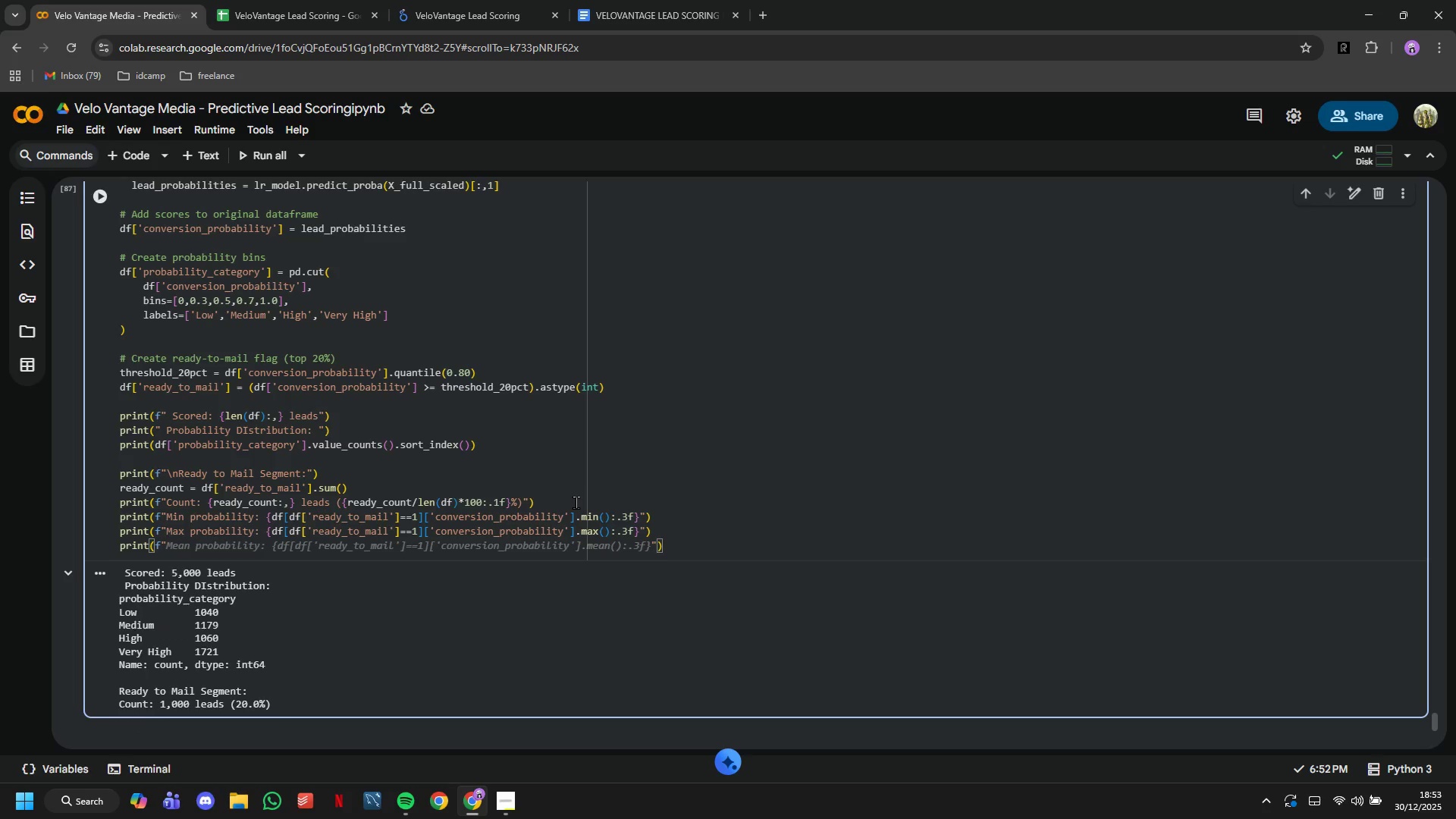 
key(Tab)
 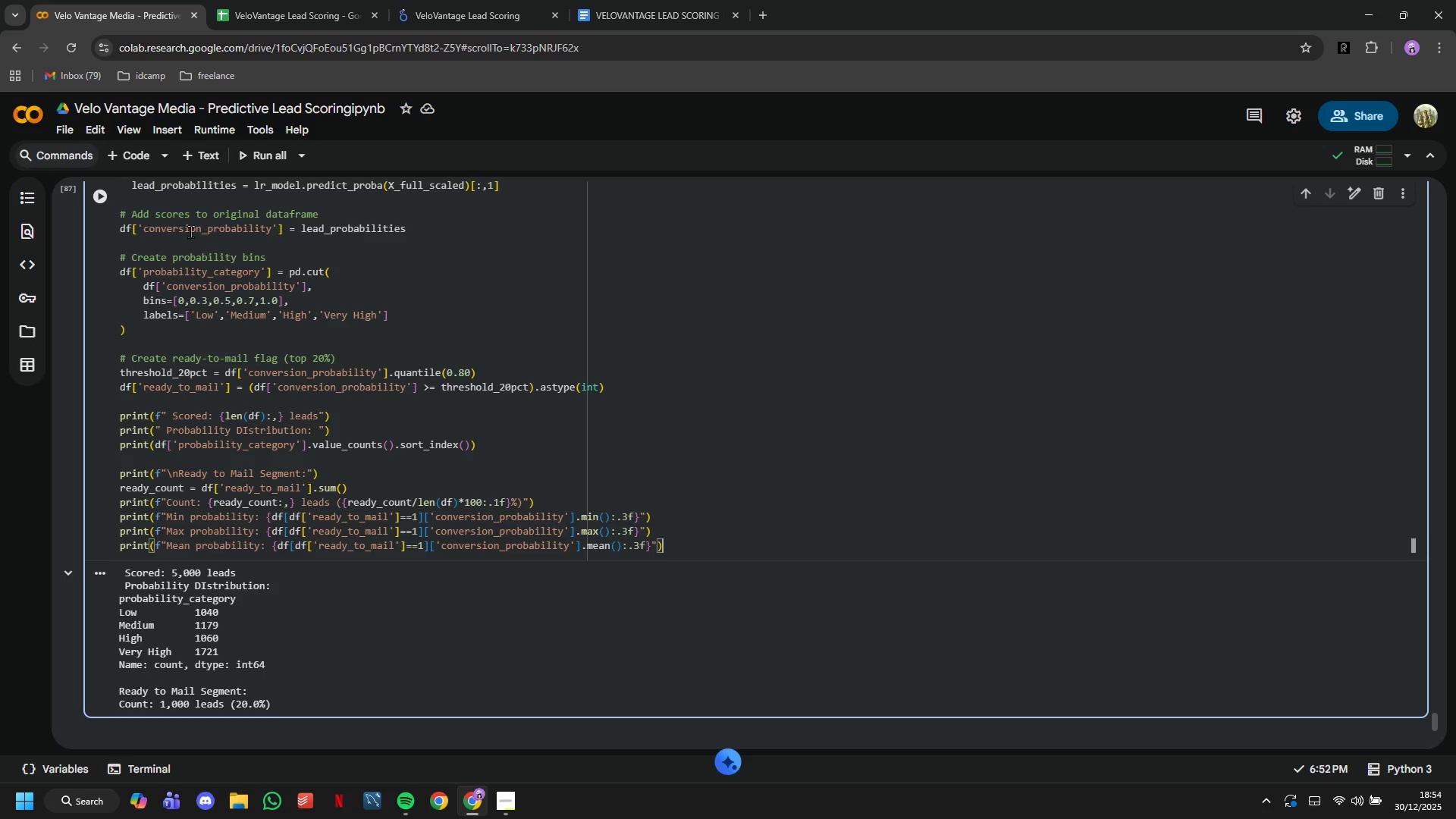 
left_click([106, 199])
 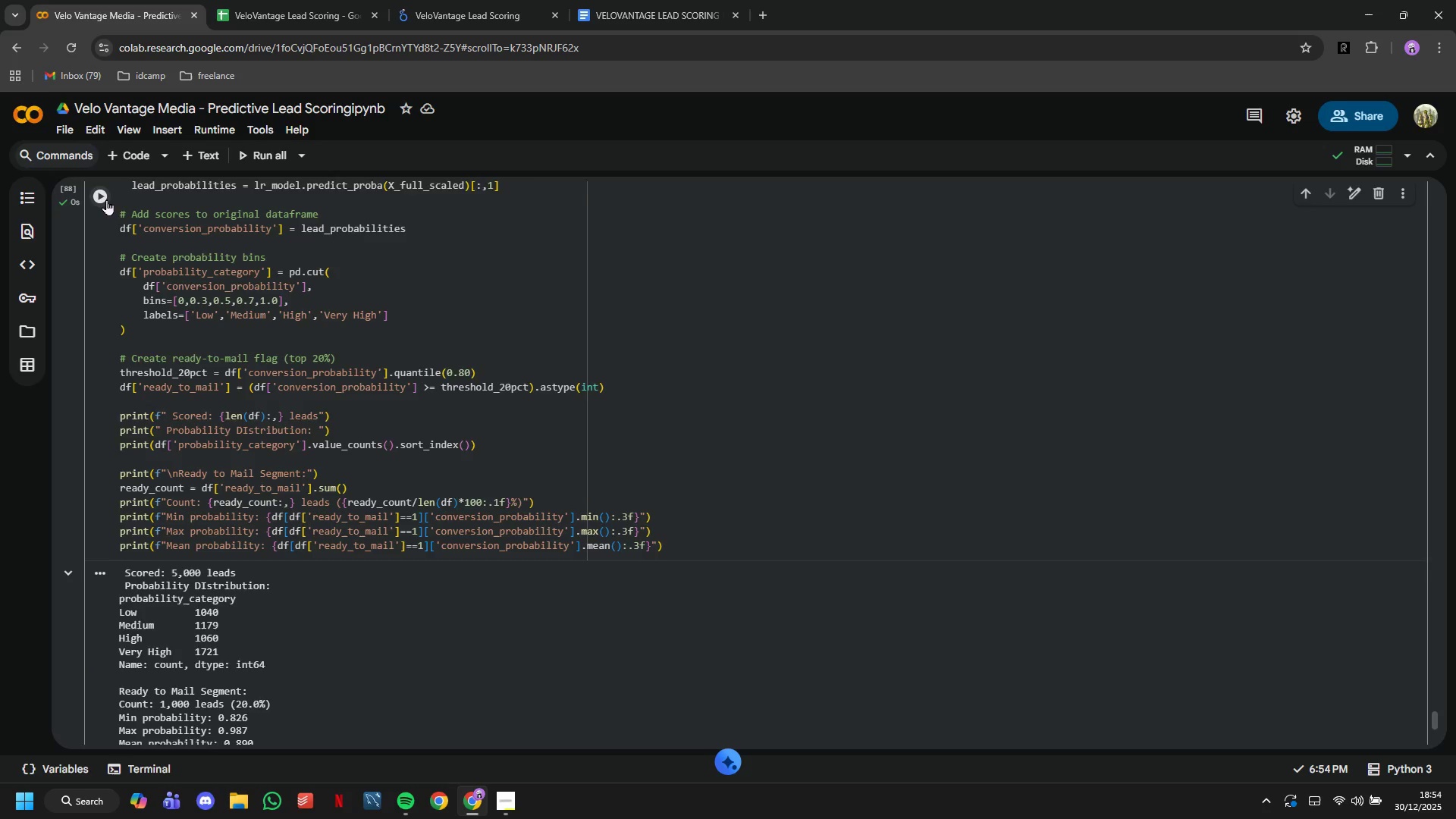 
scroll: coordinate [106, 199], scroll_direction: down, amount: 2.0
 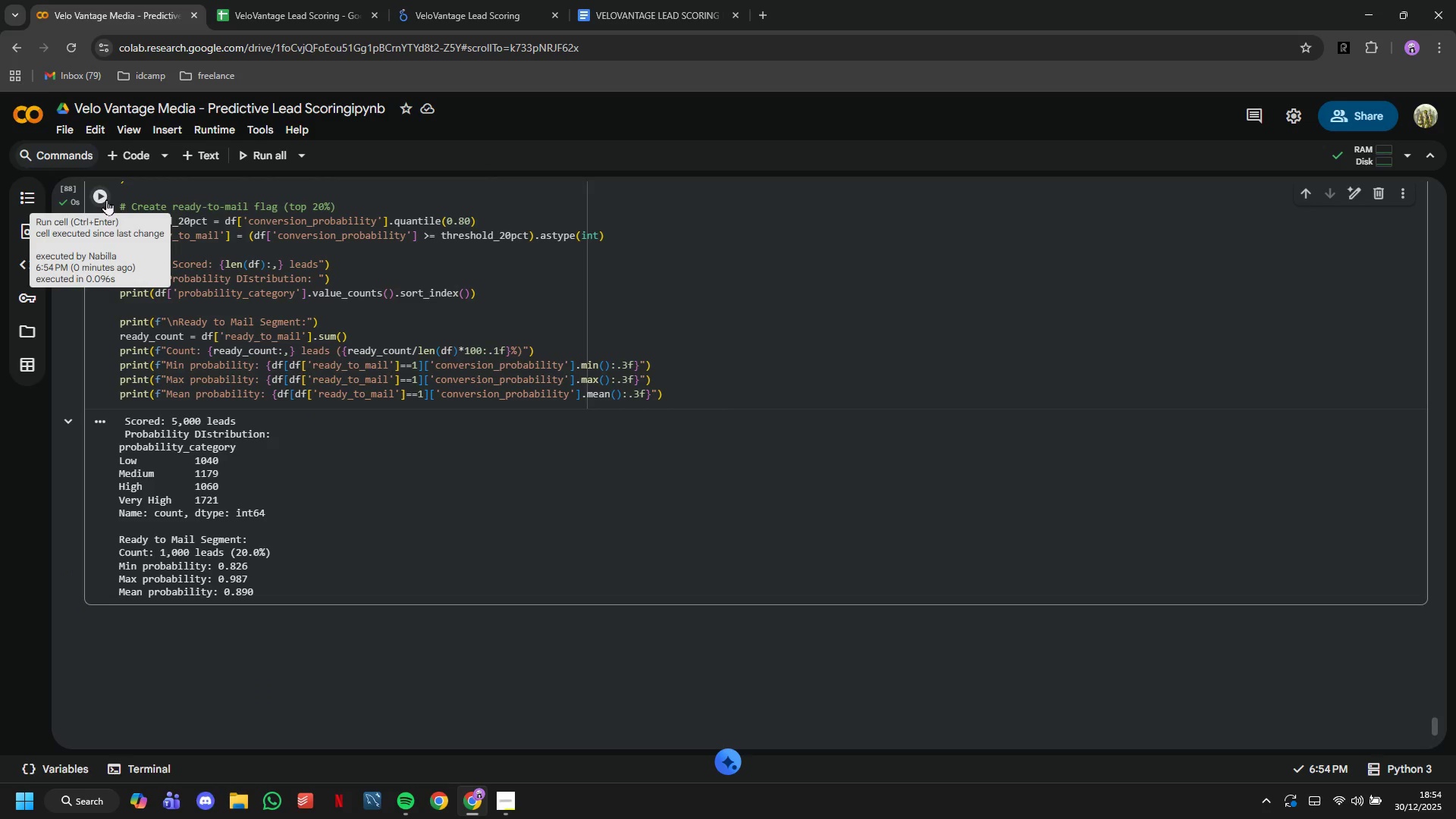 
wait(8.23)
 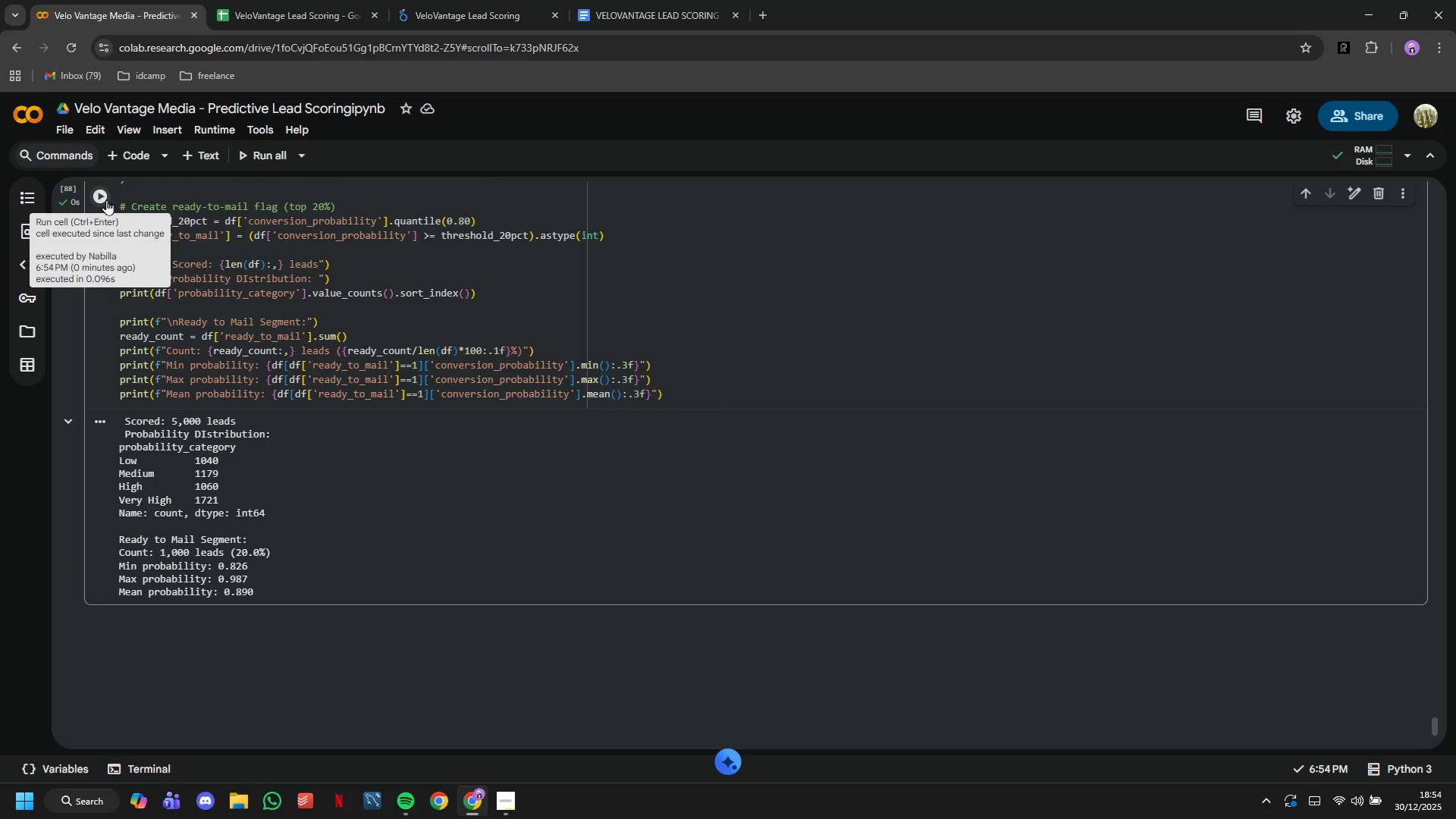 
scroll: coordinate [250, 369], scroll_direction: up, amount: 5.0
 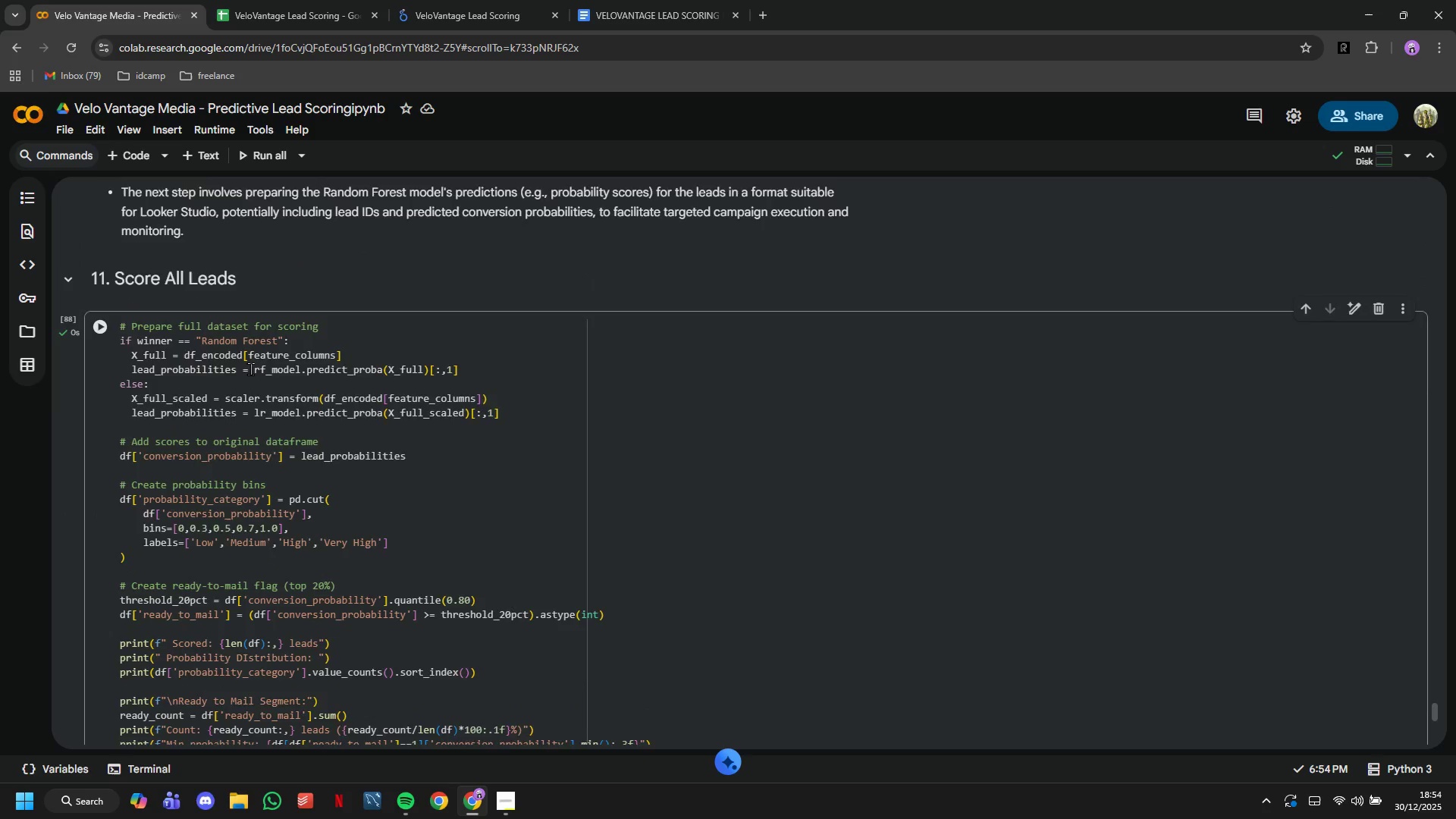 
scroll: coordinate [250, 369], scroll_direction: down, amount: 4.0
 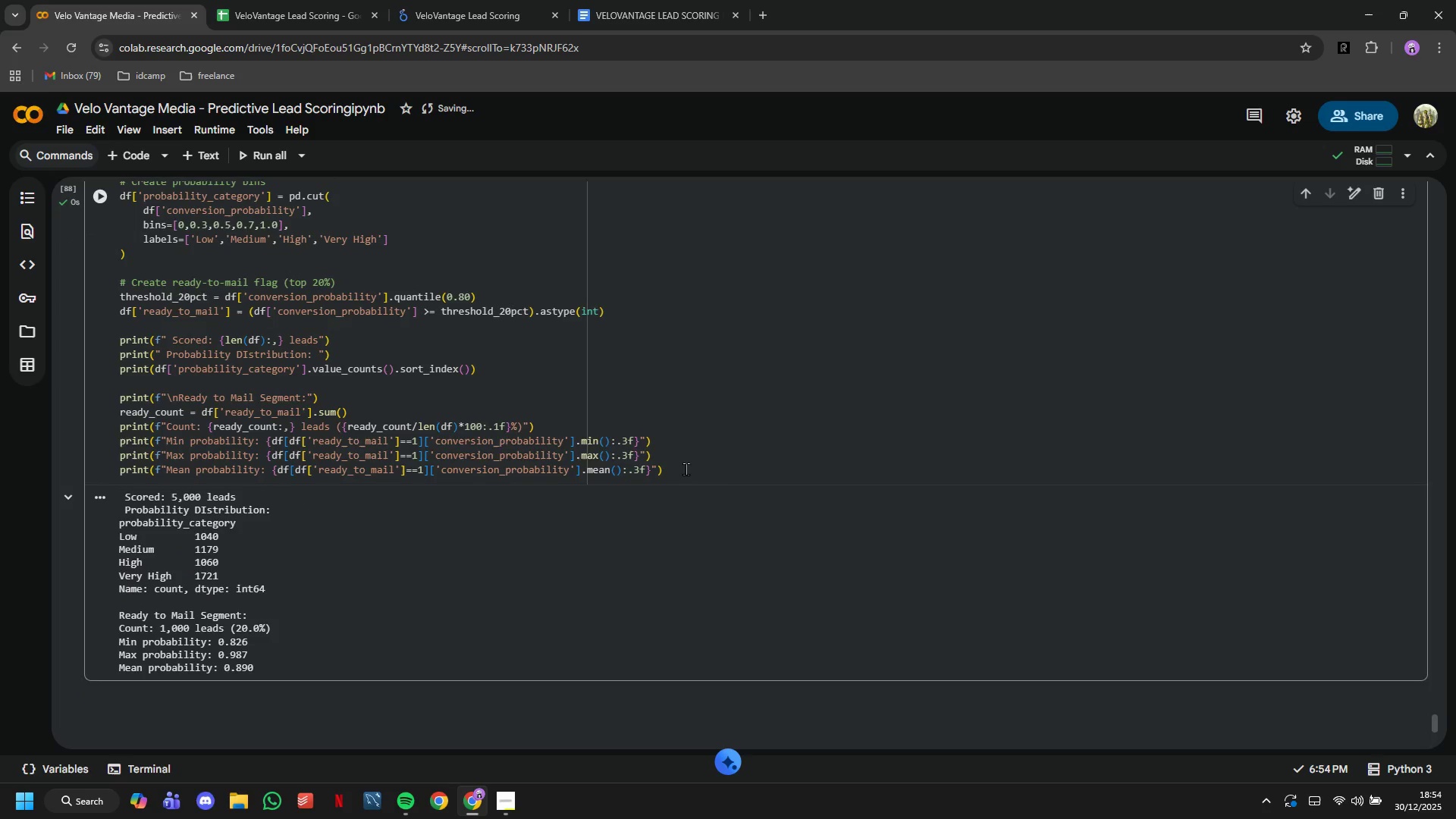 
left_click([686, 469])
 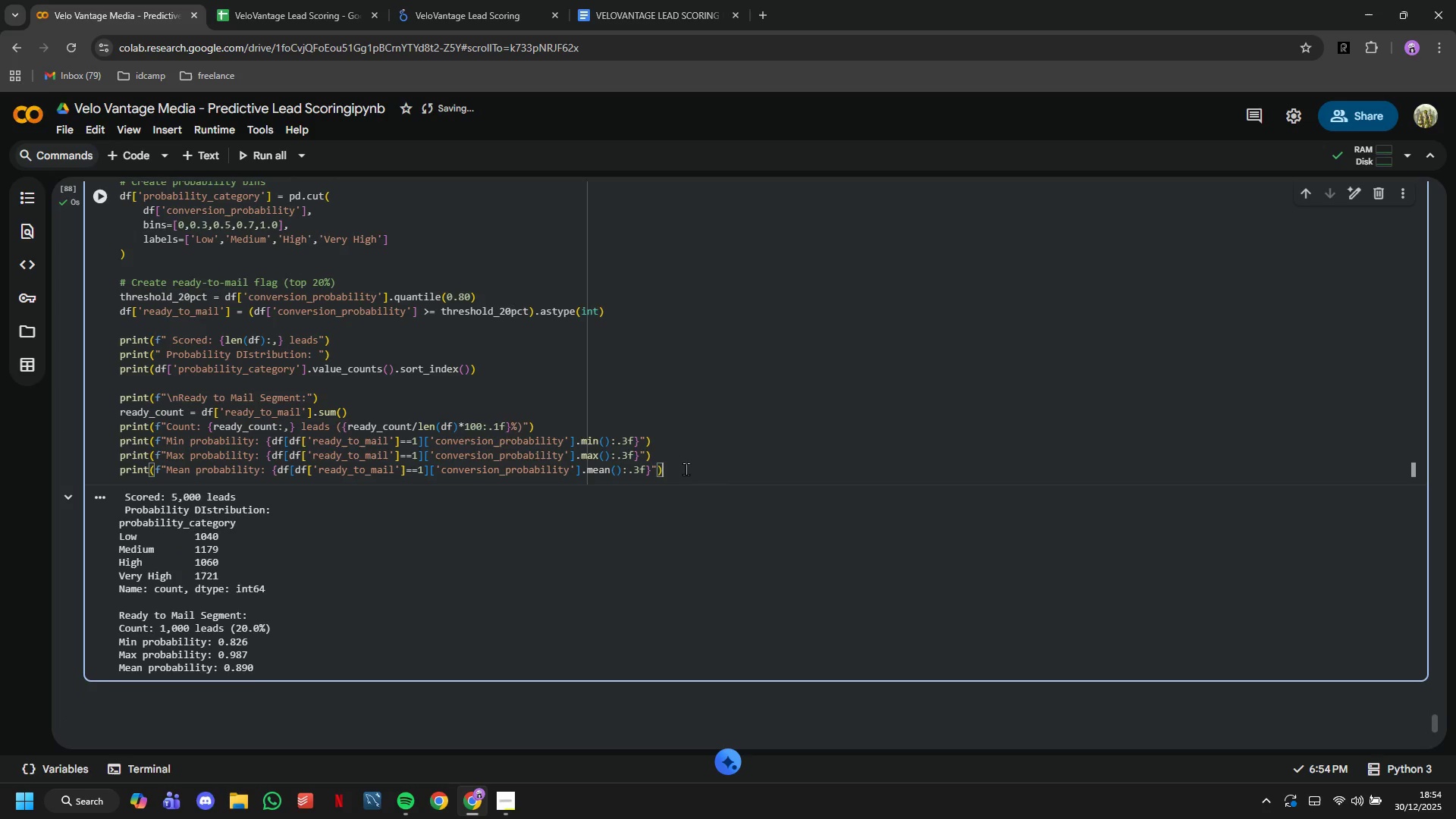 
key(Enter)
 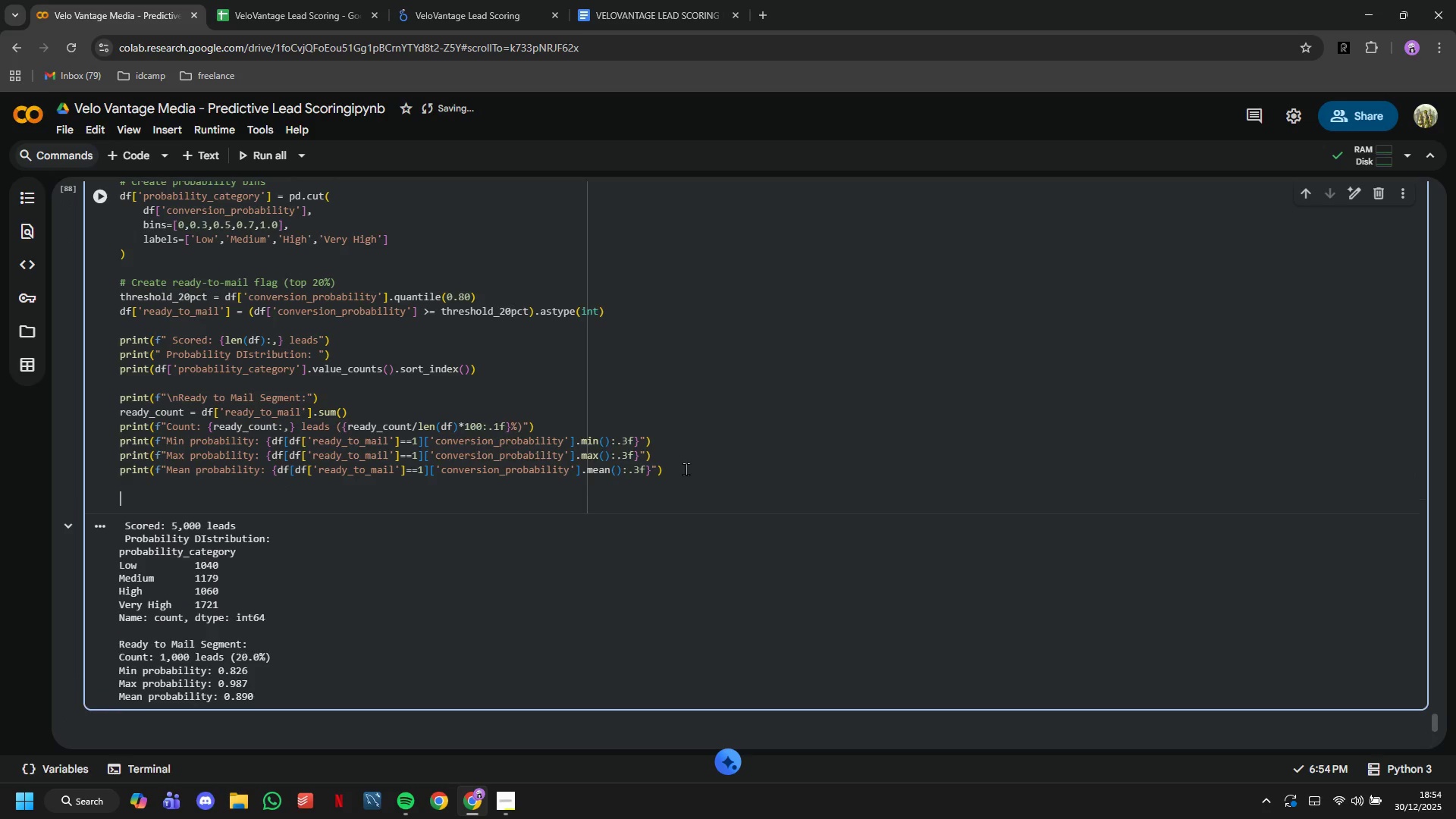 
key(Enter)
 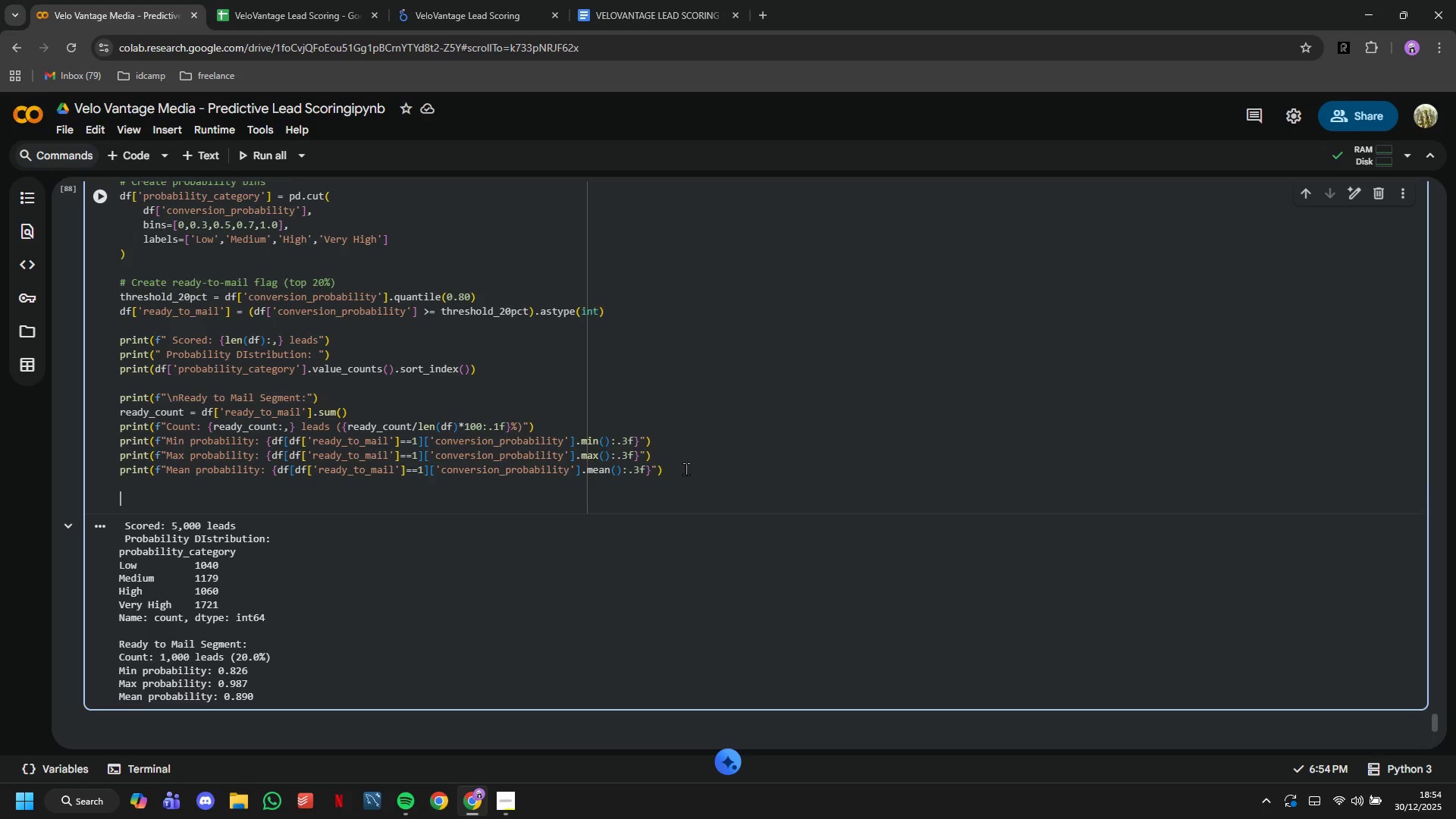 
type(# Actual conversion rate in top 20%)
 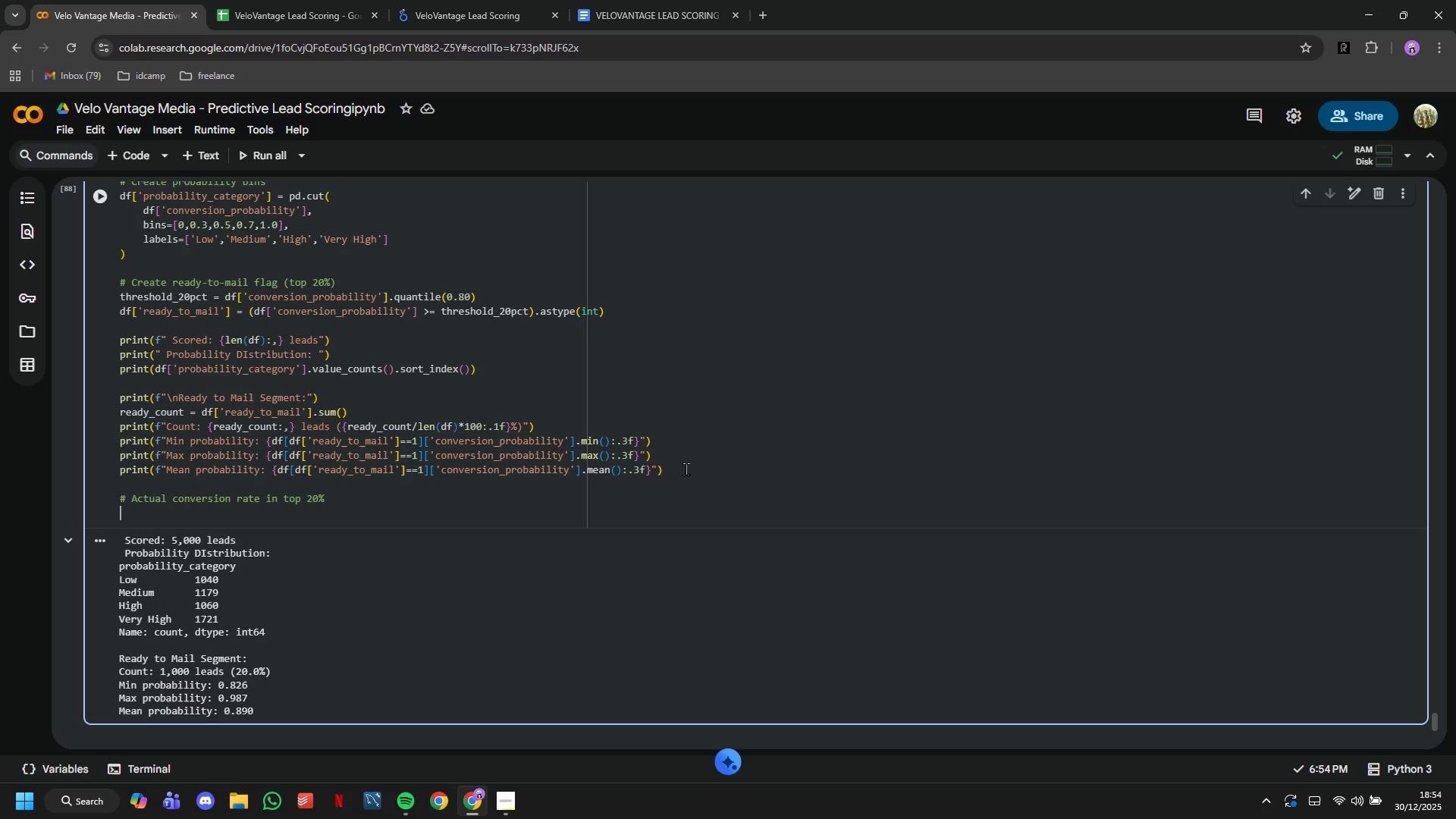 
 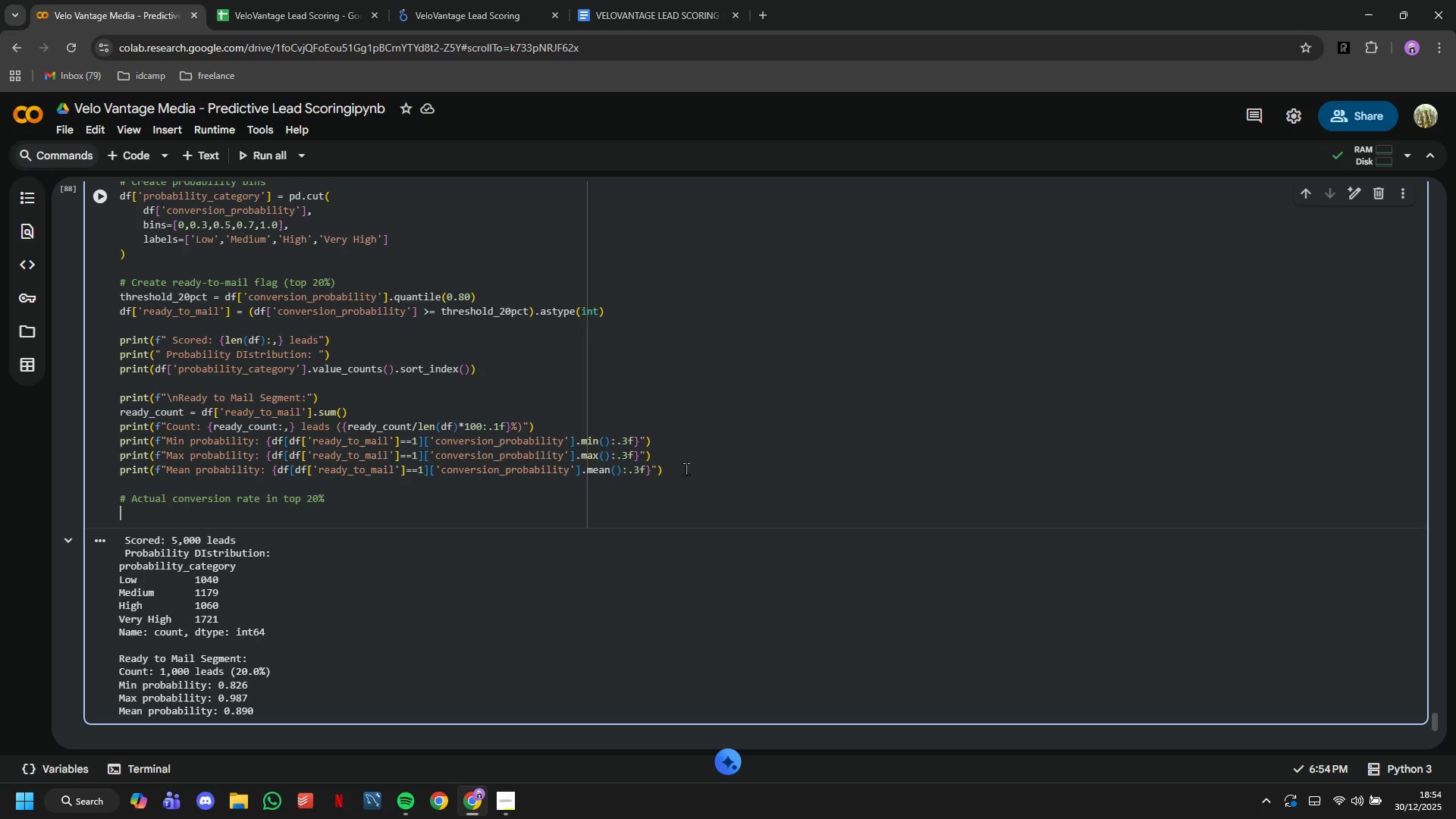 
key(Enter)
 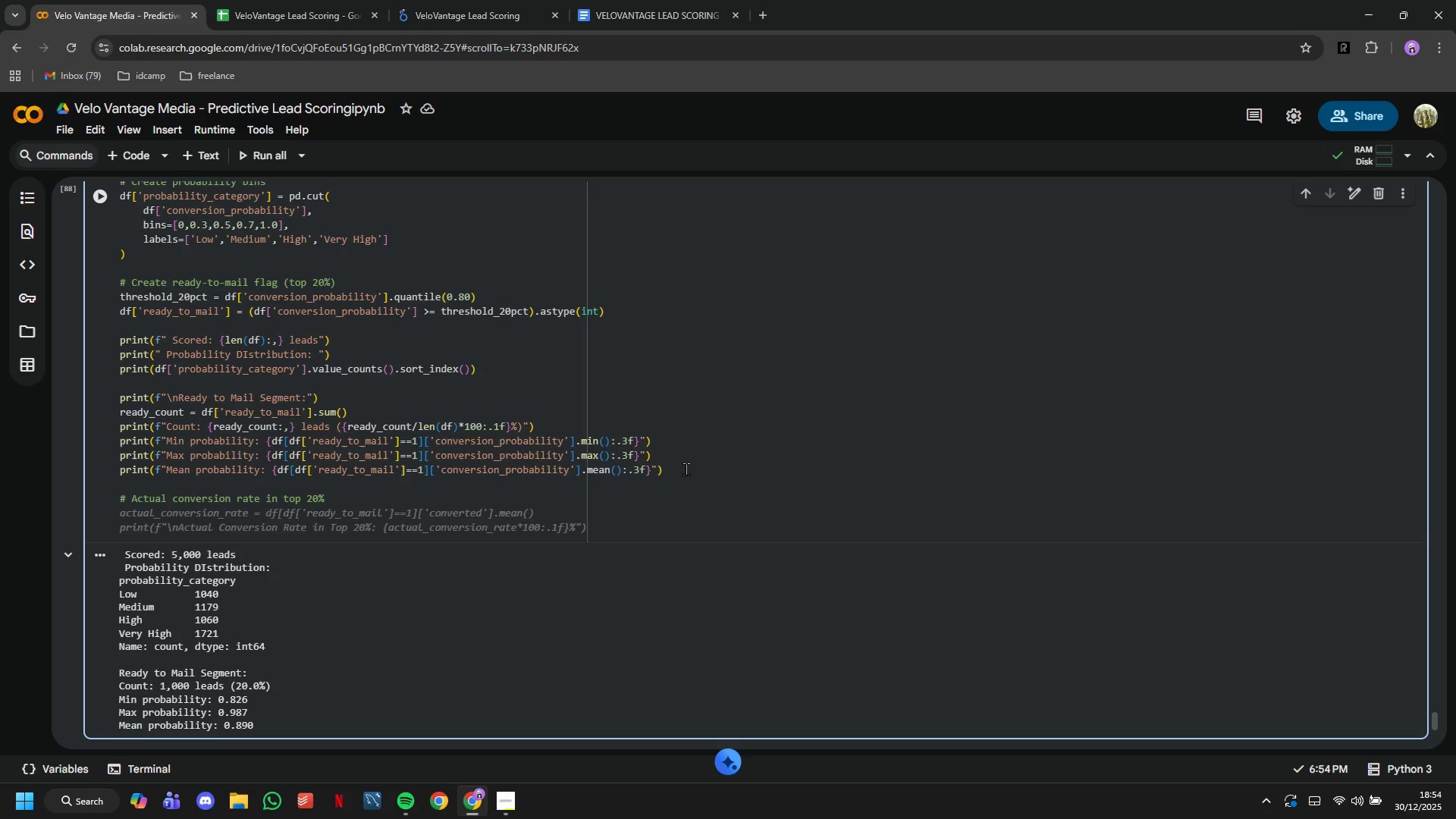 
type(if ')
 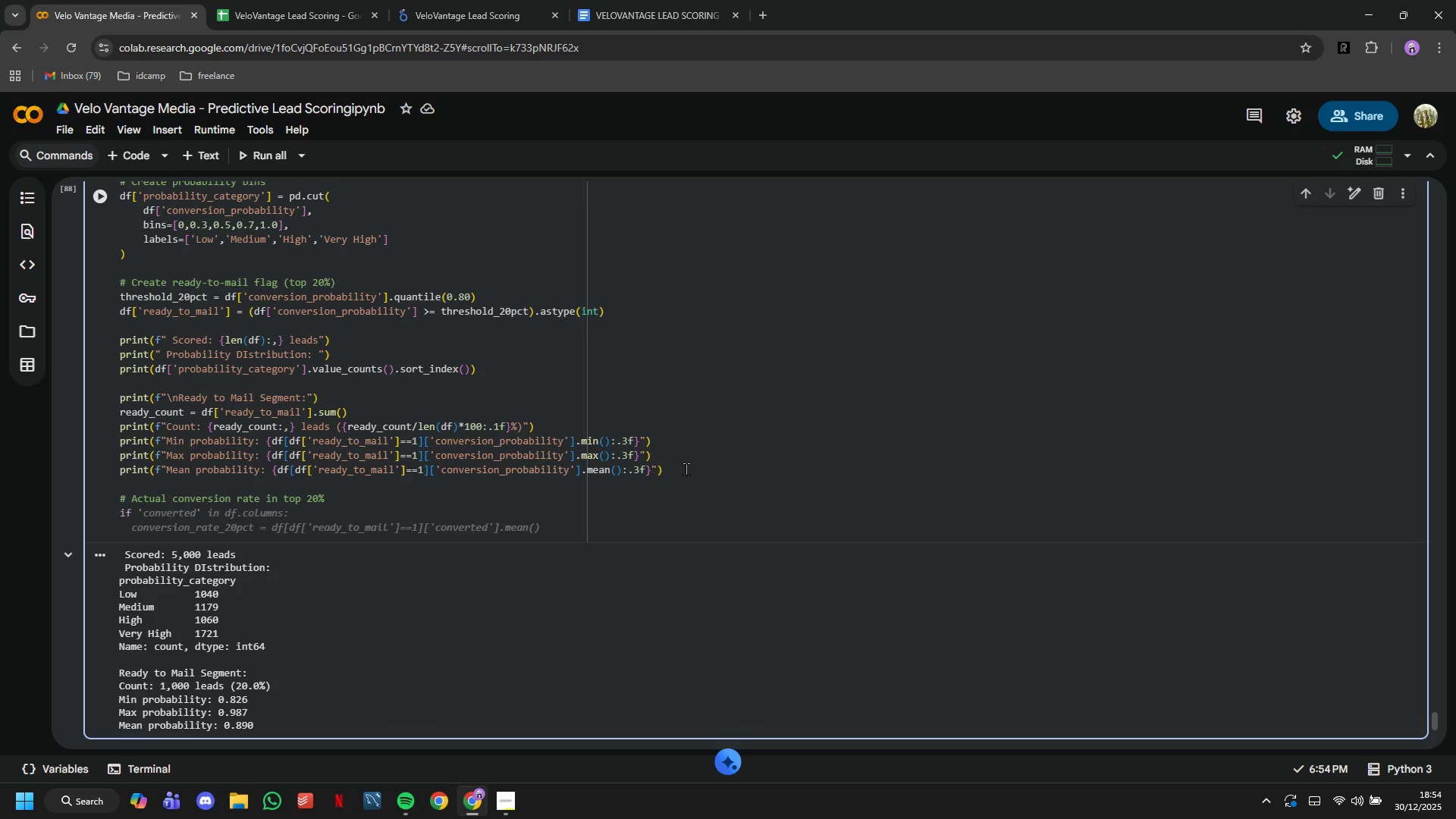 
type(convertws)
key(Backspace)
key(Backspace)
type(ed)
 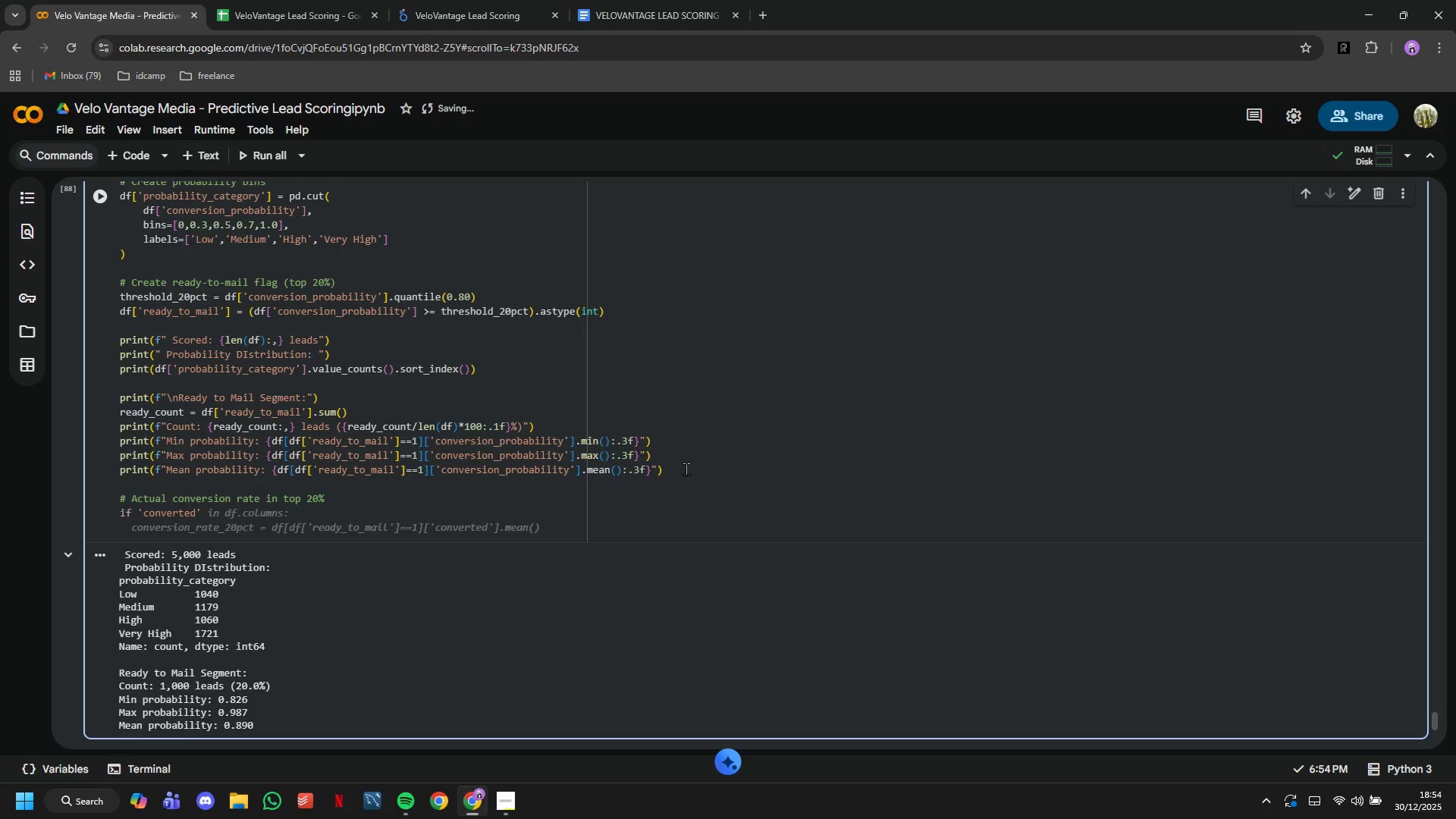 
key(ArrowRight)
 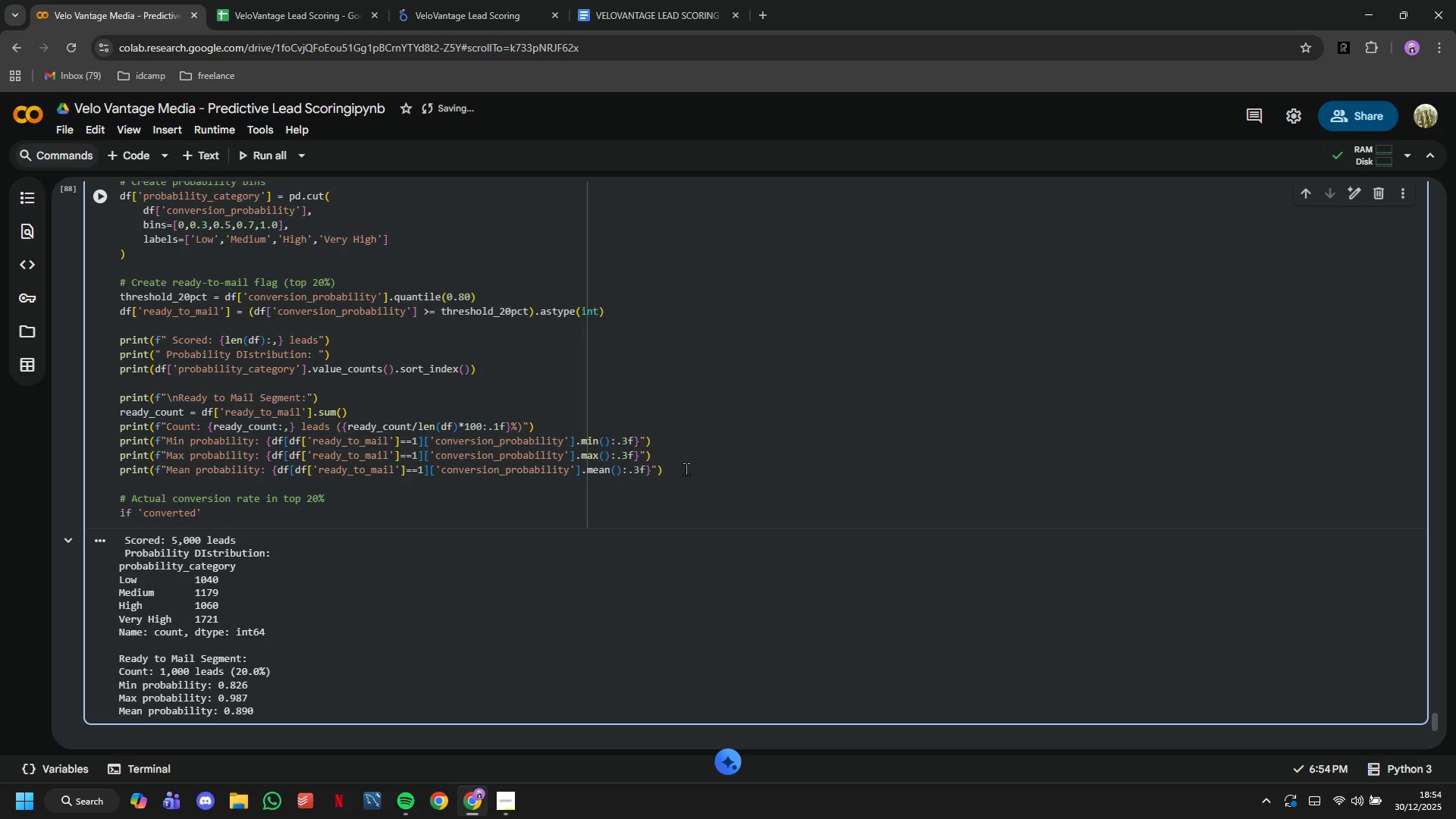 
type( in df.comns:)
 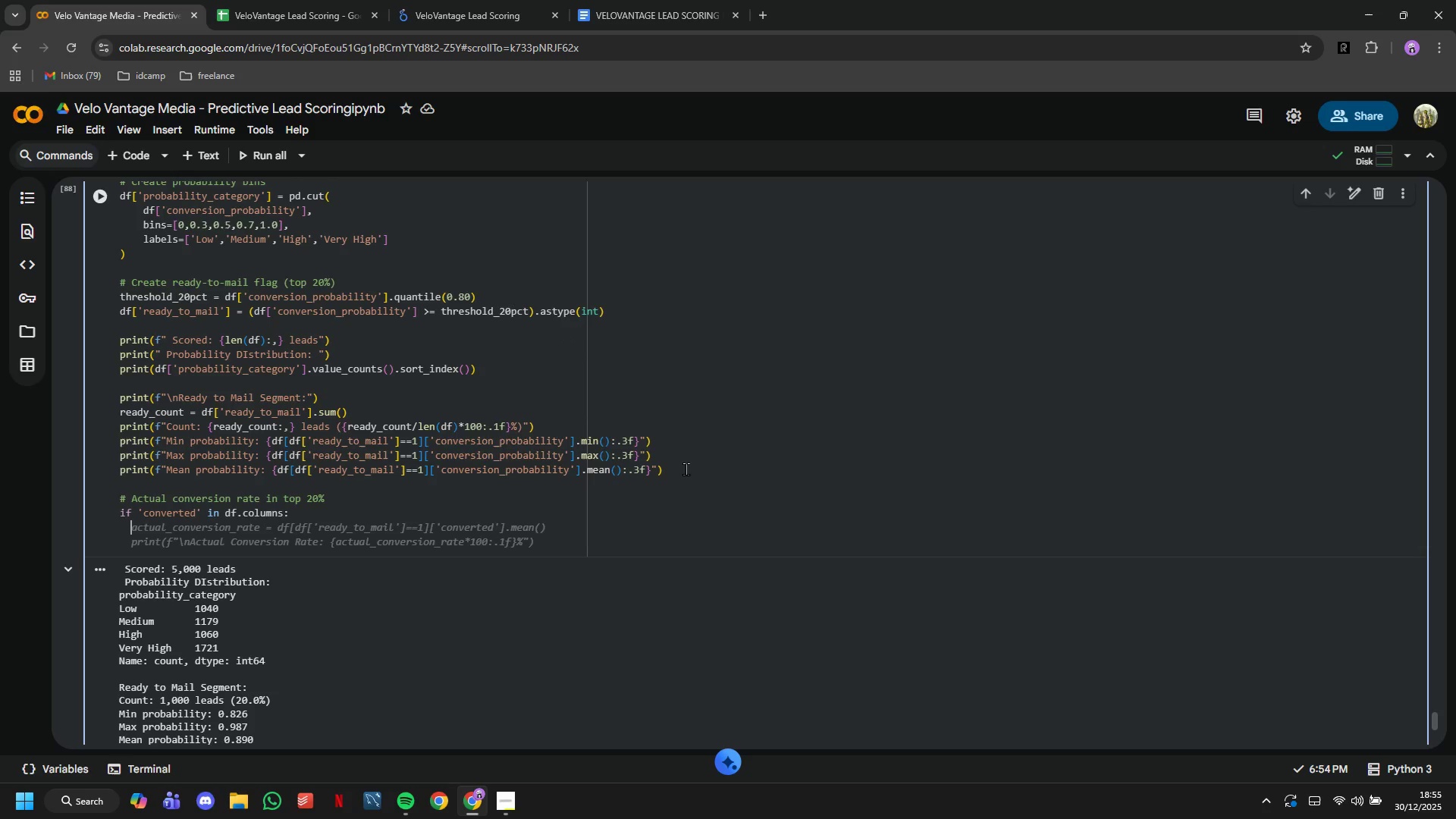 
hold_key(key=L, duration=15.67)
 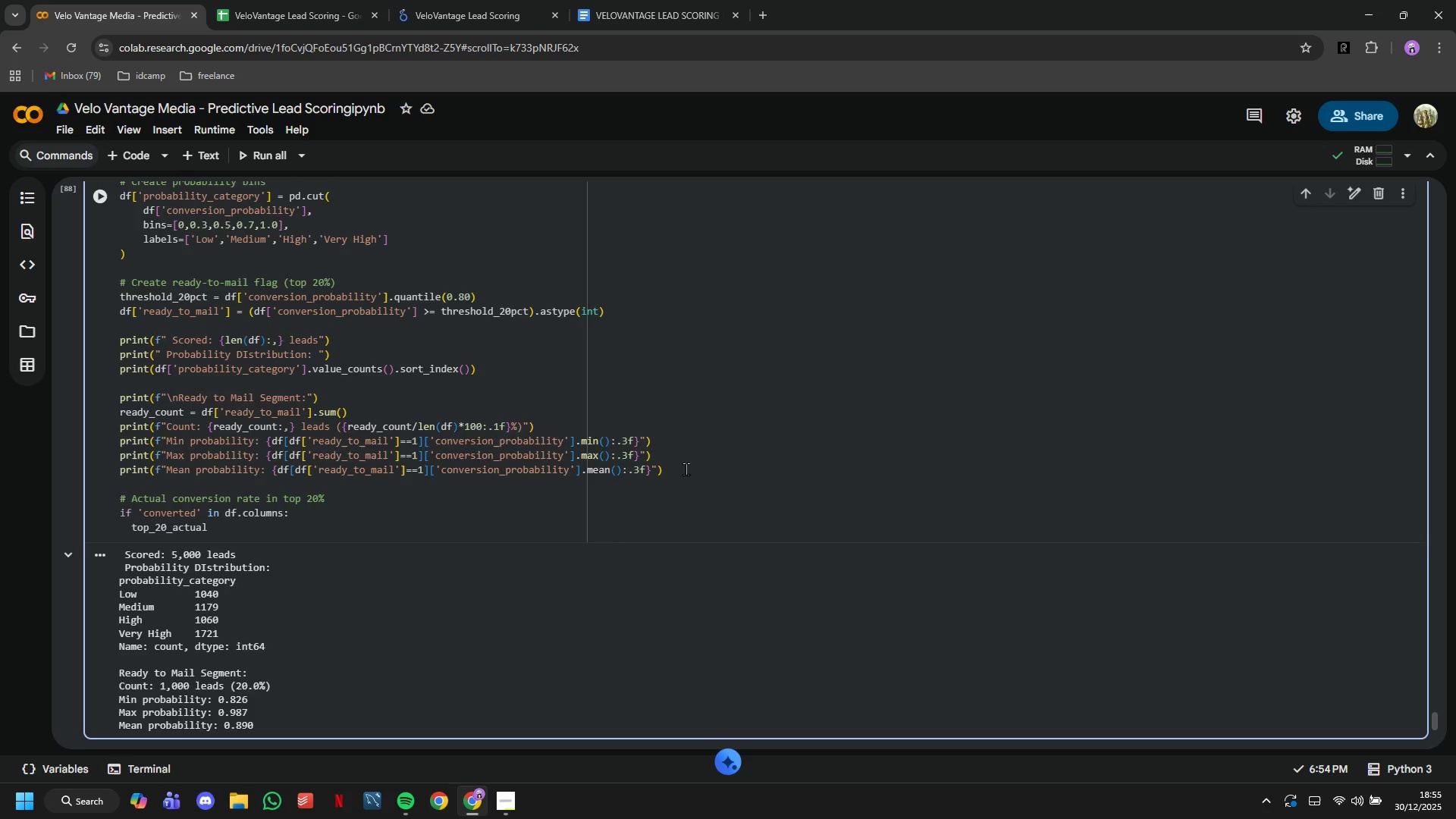 
hold_key(key=U, duration=14.5)
 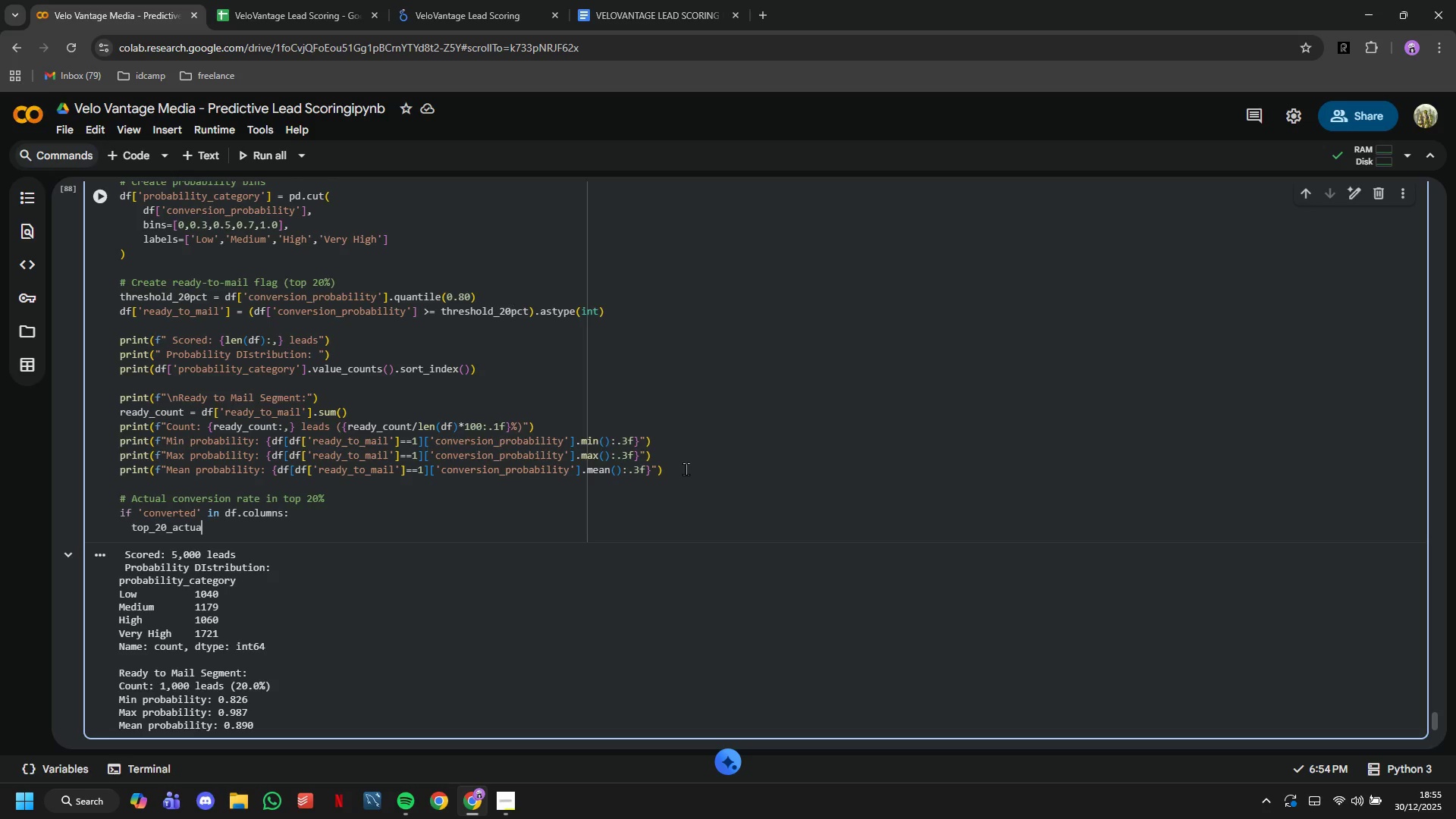 
key(Enter)
 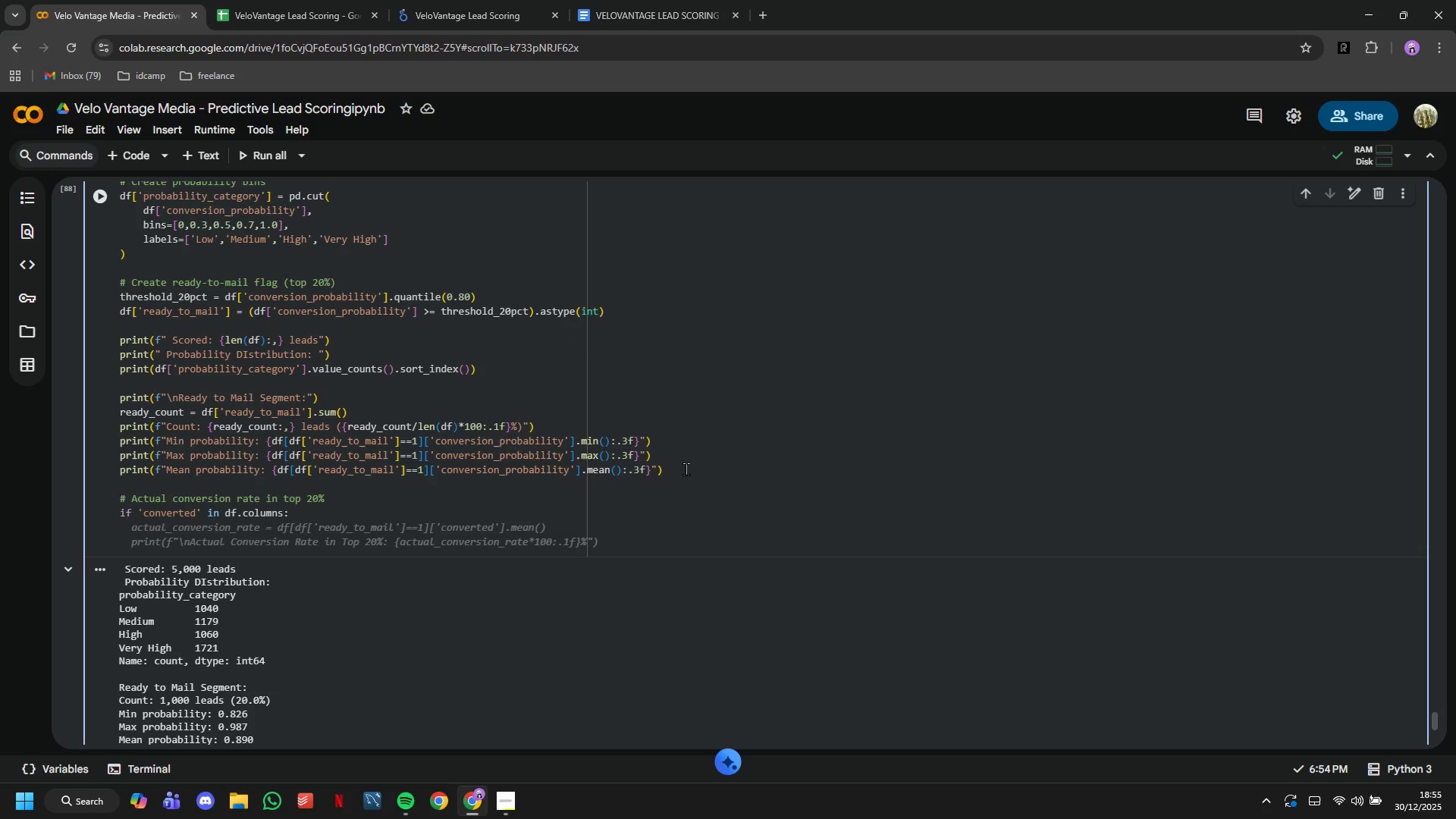 
type(top_20_acta =)
 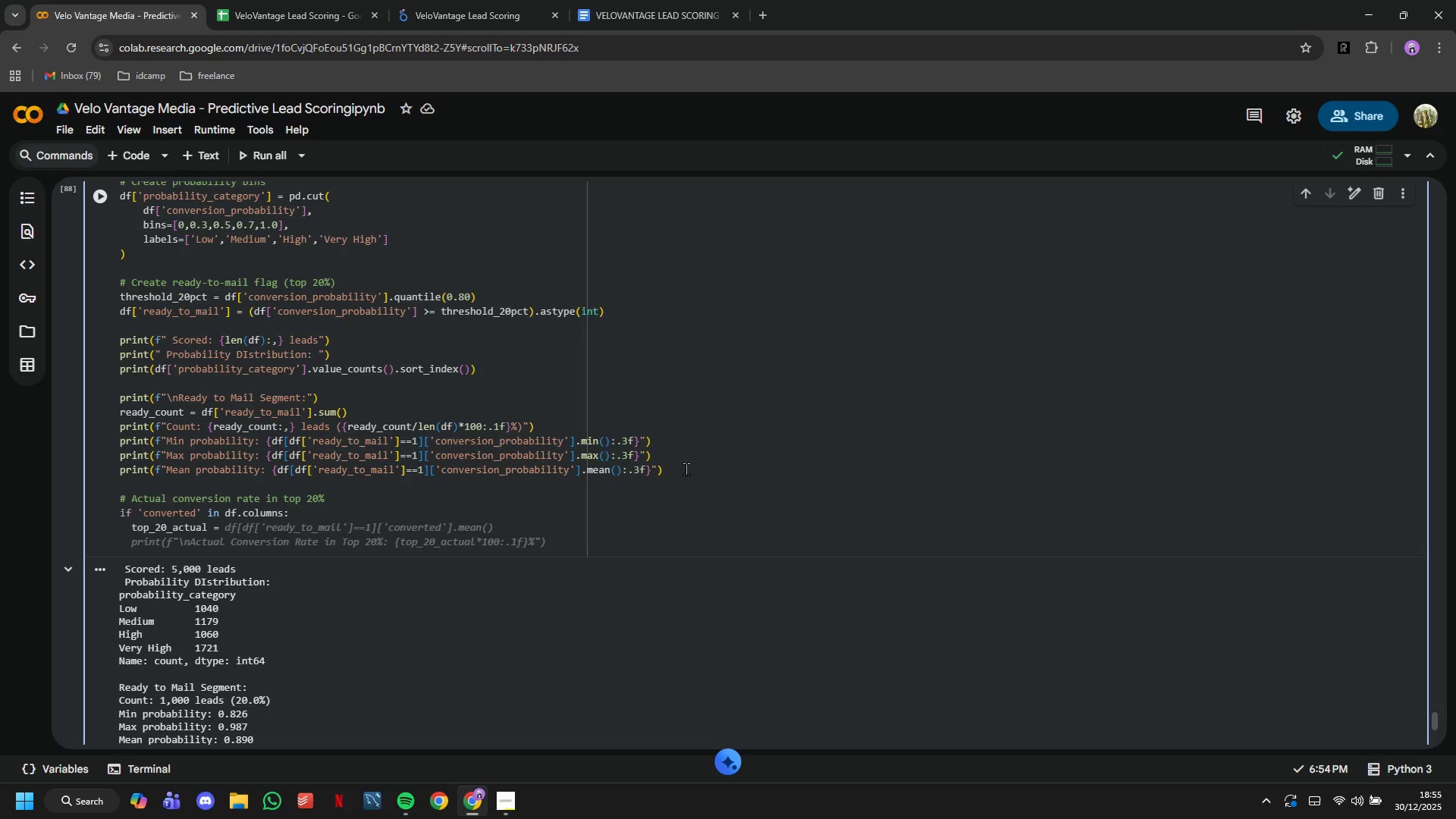 
wait(8.58)
 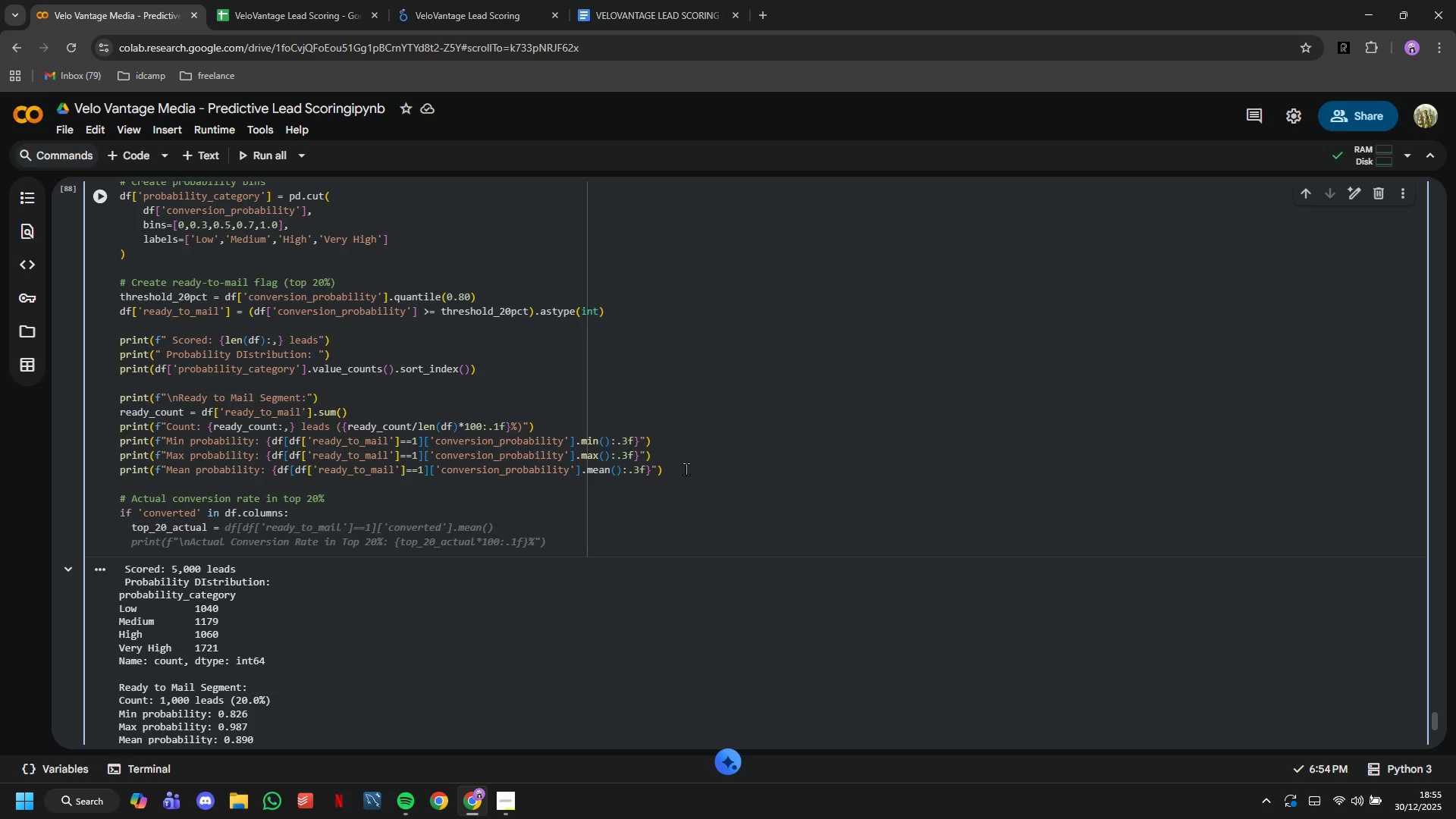 
key(Tab)
 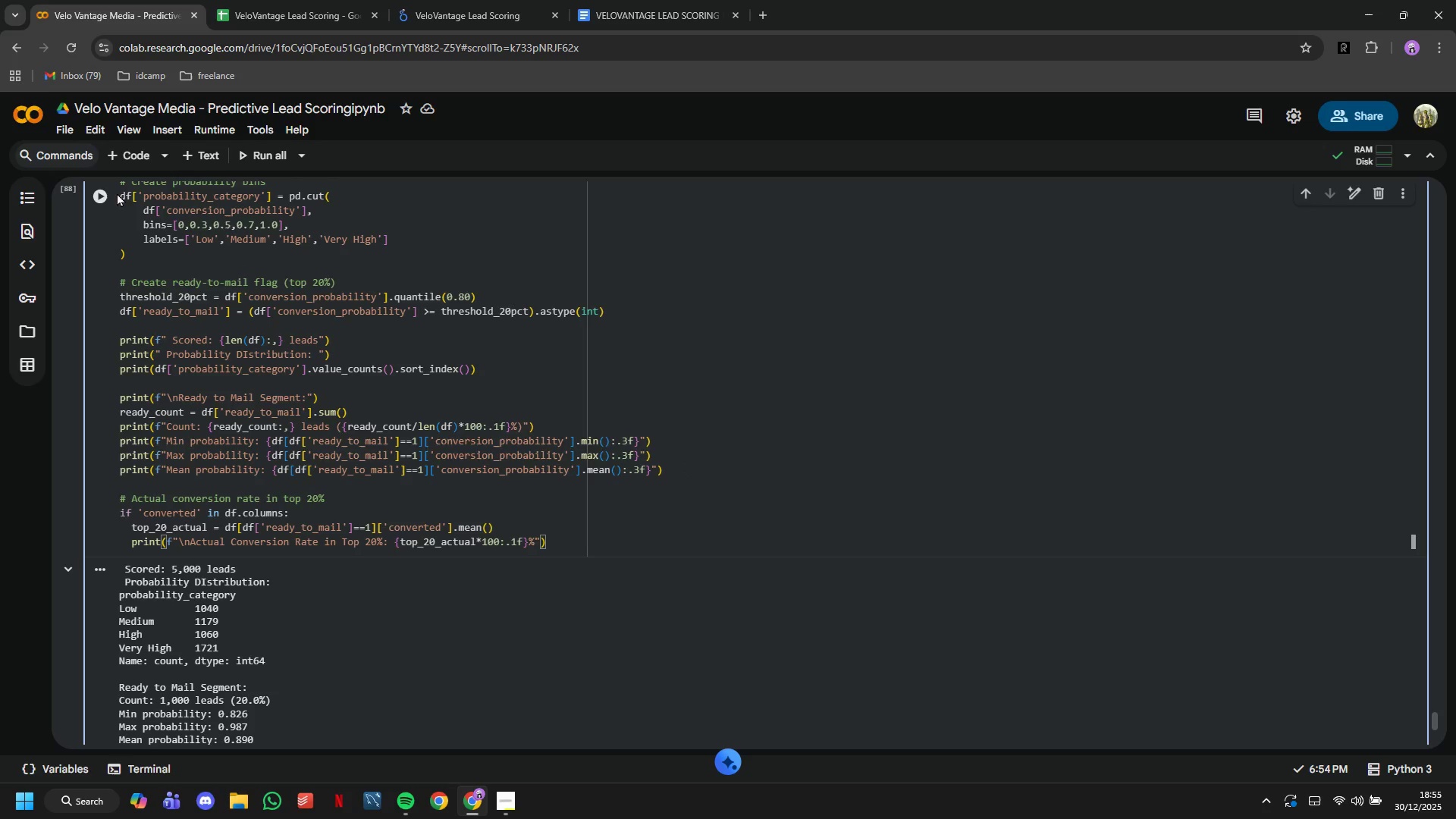 
left_click([114, 196])
 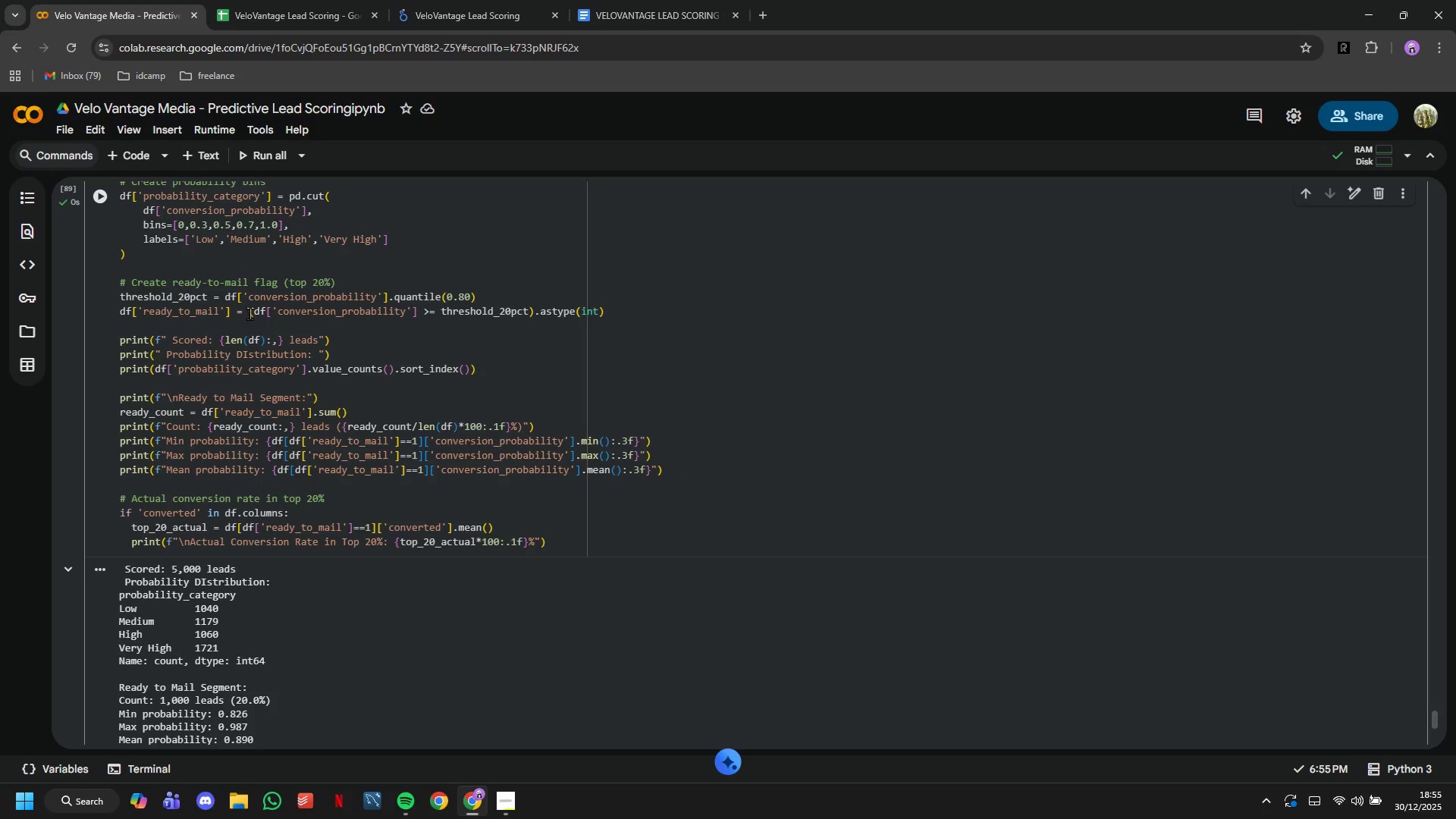 
scroll: coordinate [249, 313], scroll_direction: down, amount: 2.0
 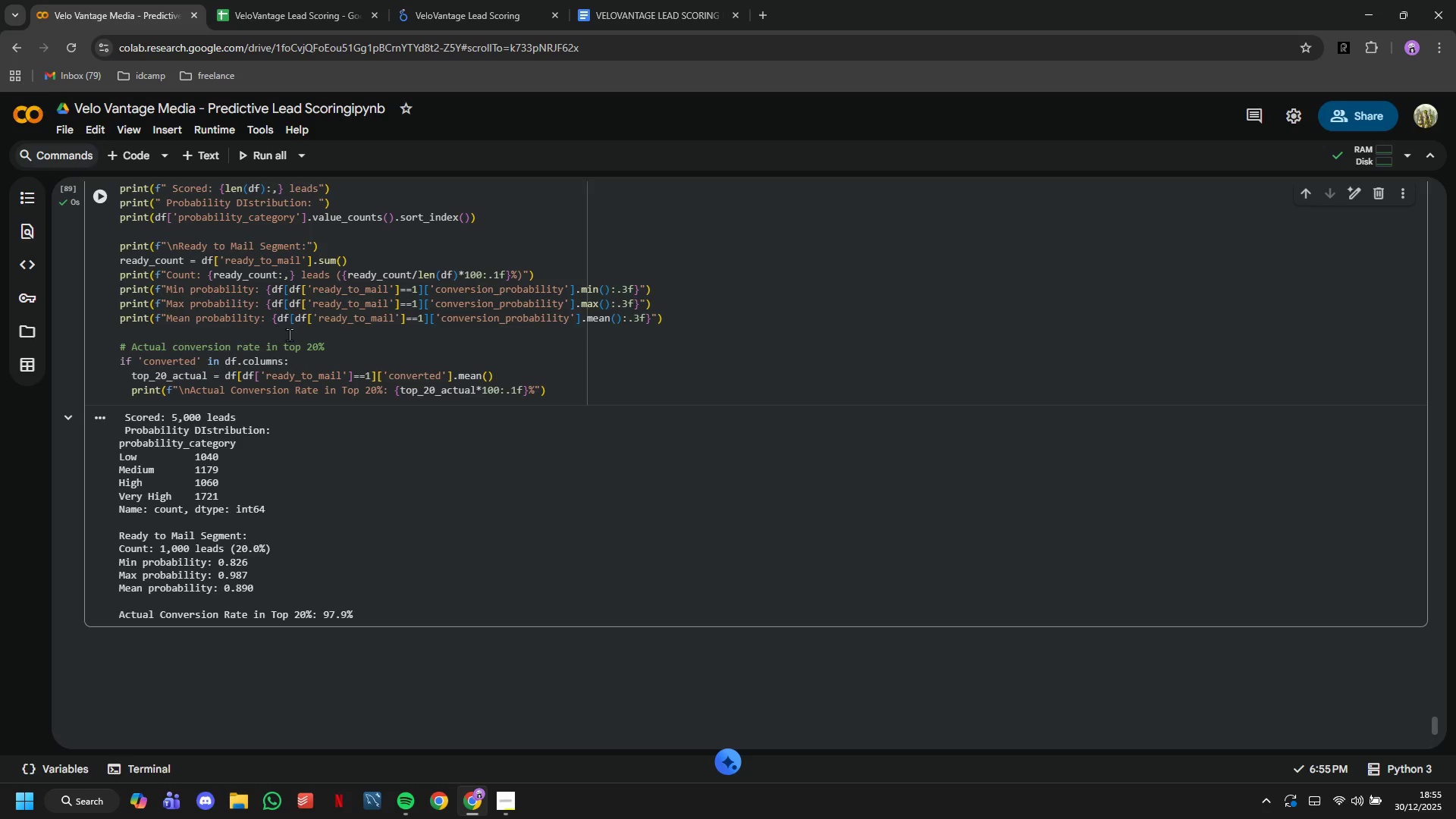 
wait(6.7)
 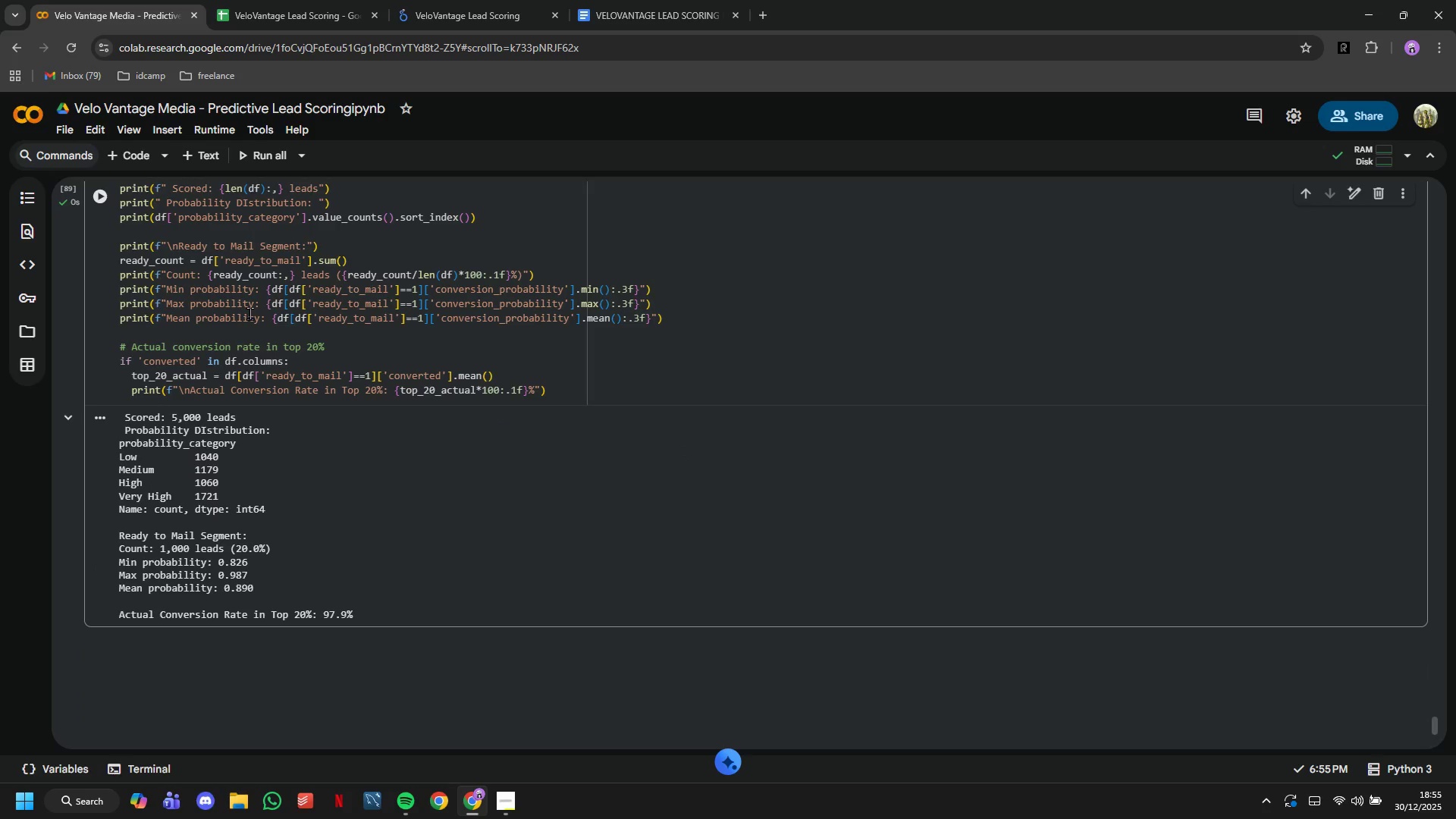 
left_click([551, 400])
 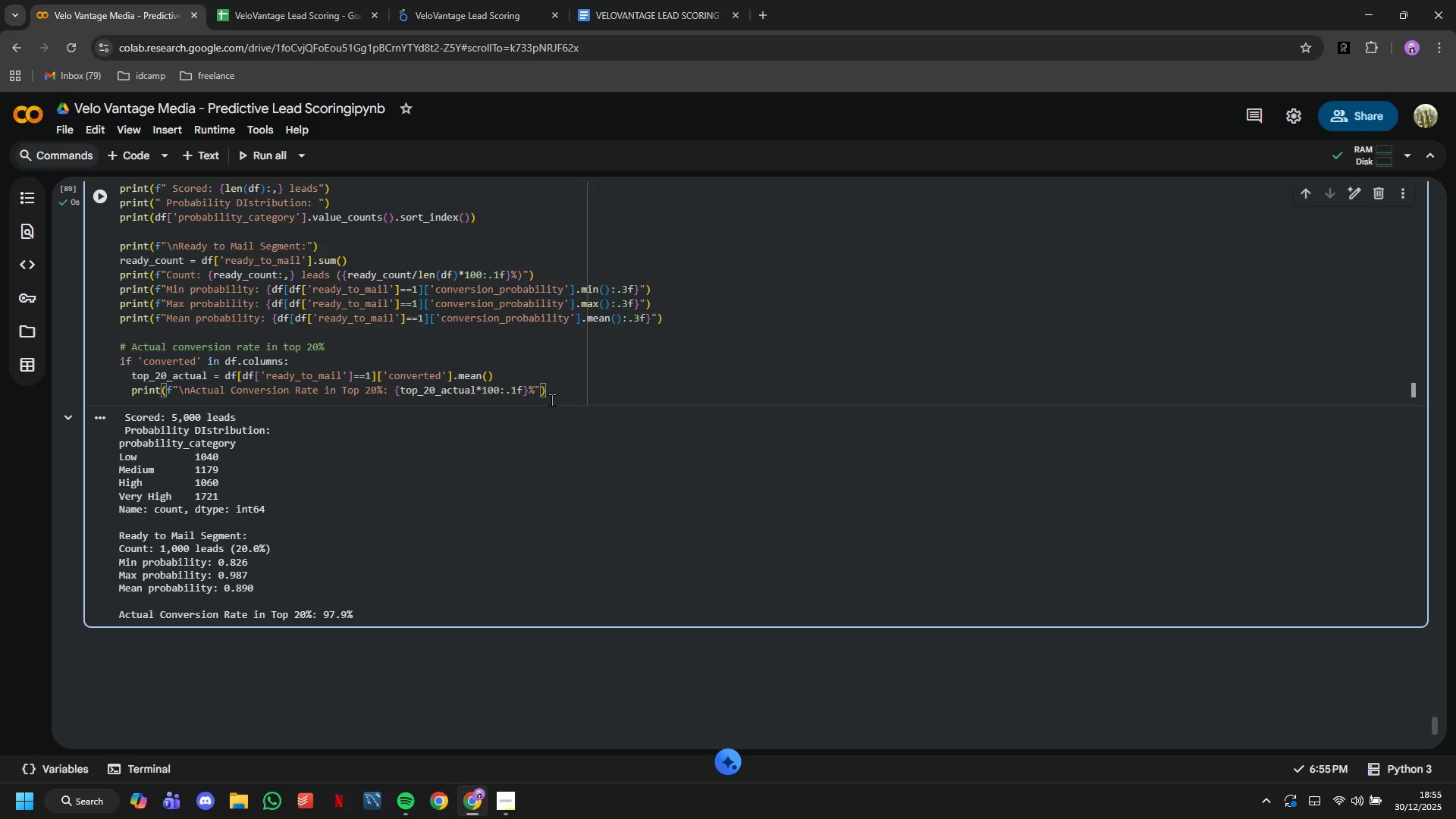 
key(Enter)
 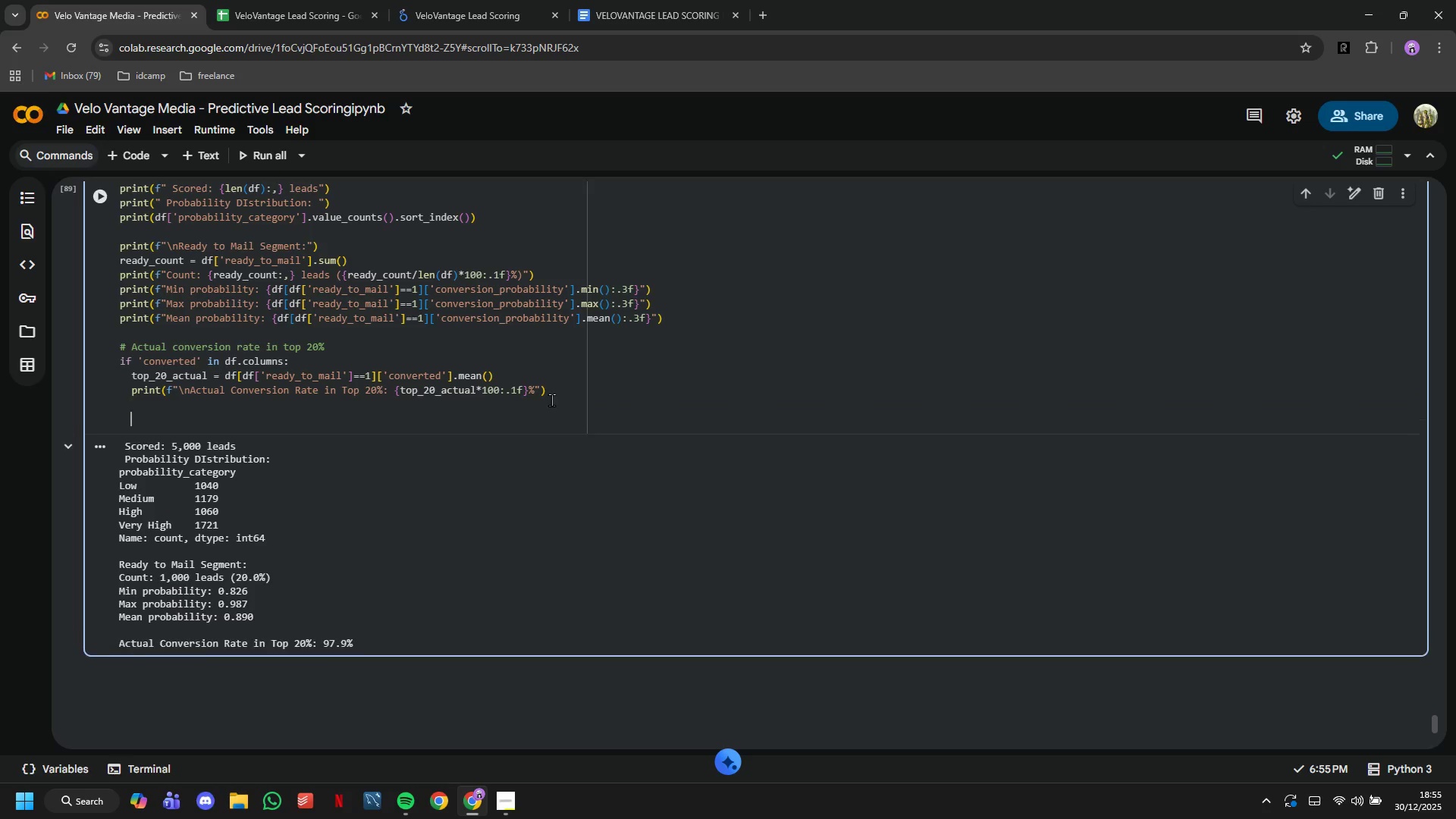 
key(Enter)
 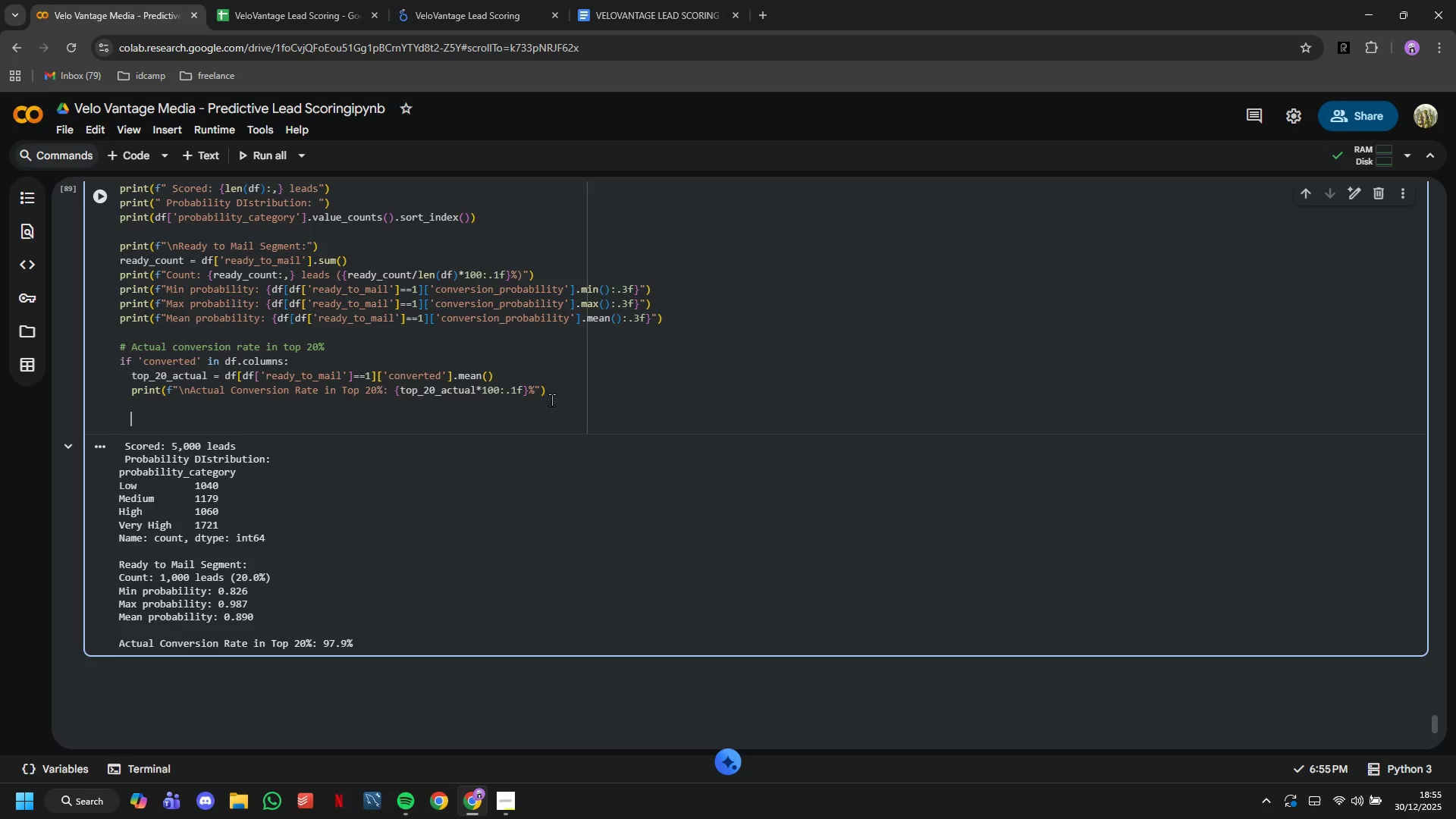 
type(baseline_conv = )
 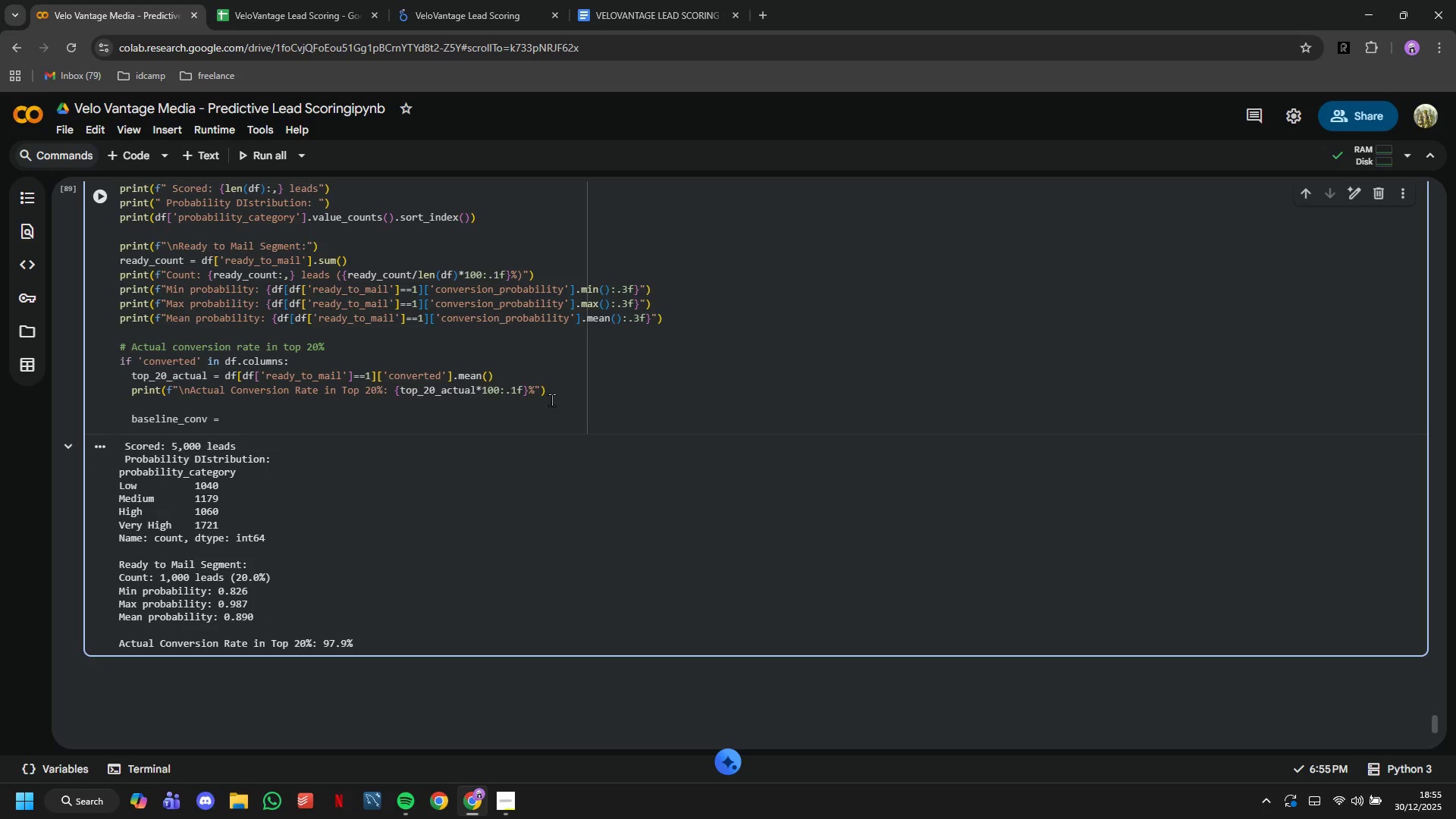 
key(Tab)
 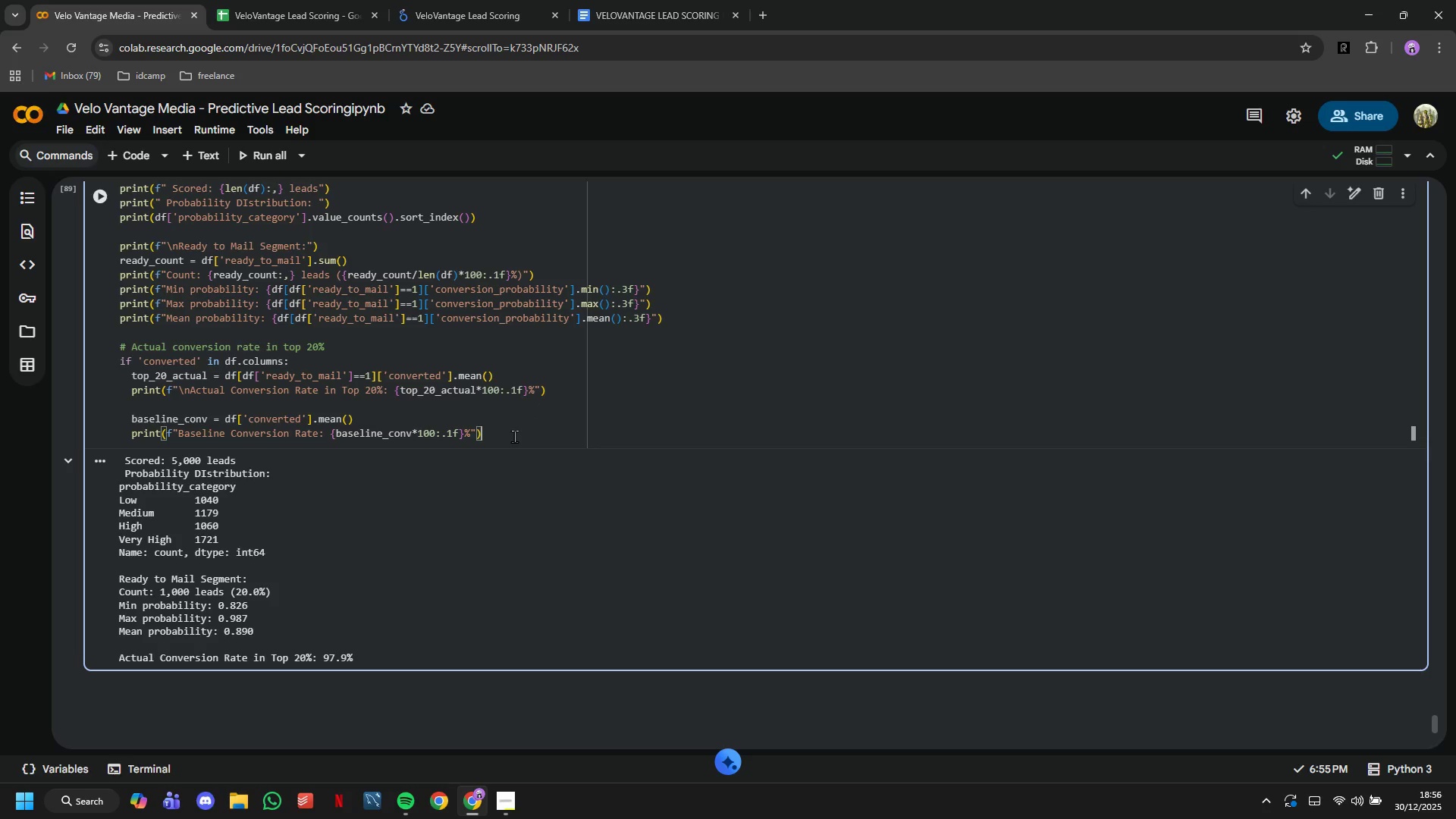 
wait(7.89)
 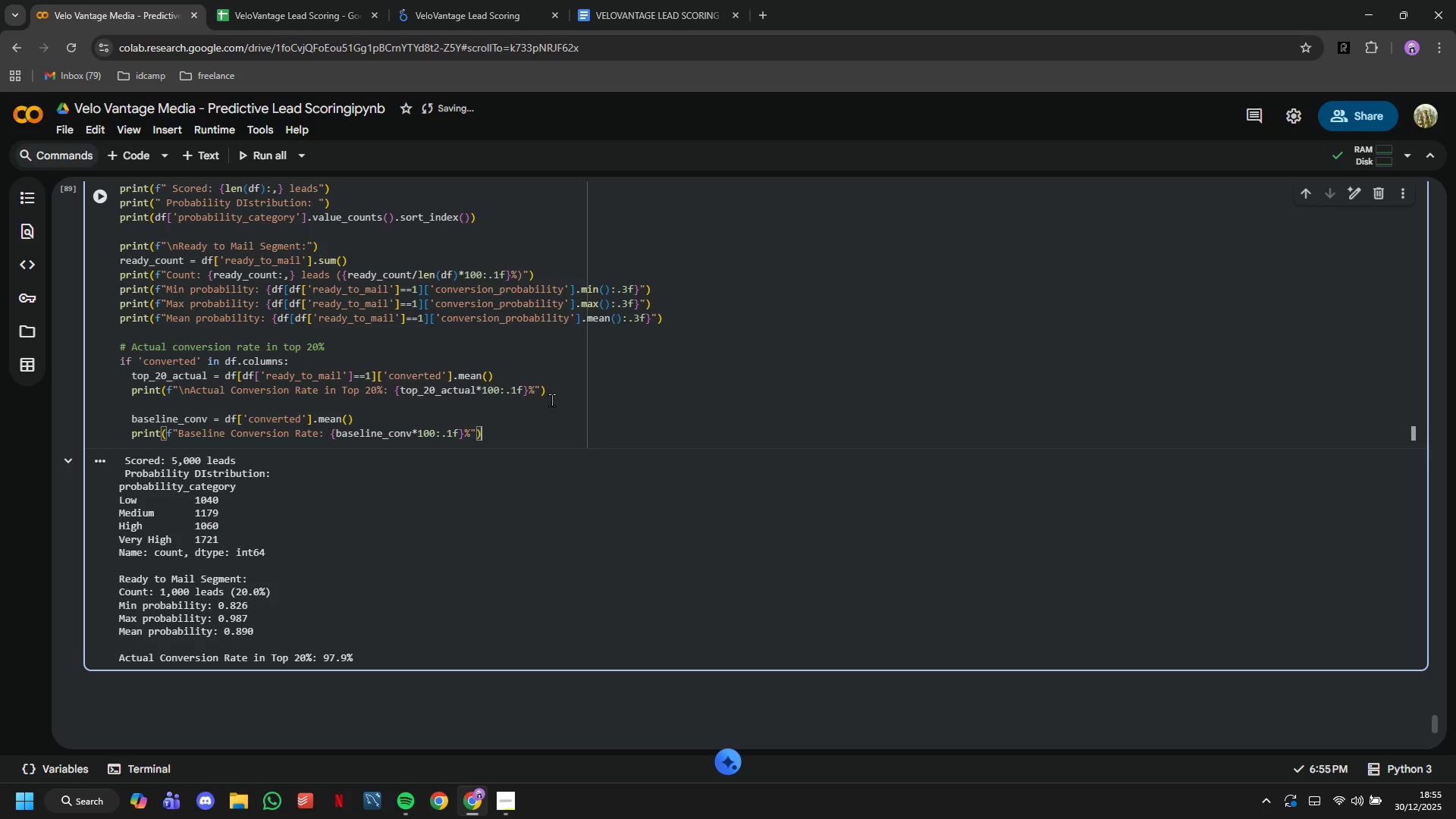 
left_click_drag(start_coordinate=[498, 435], to_coordinate=[138, 431])
 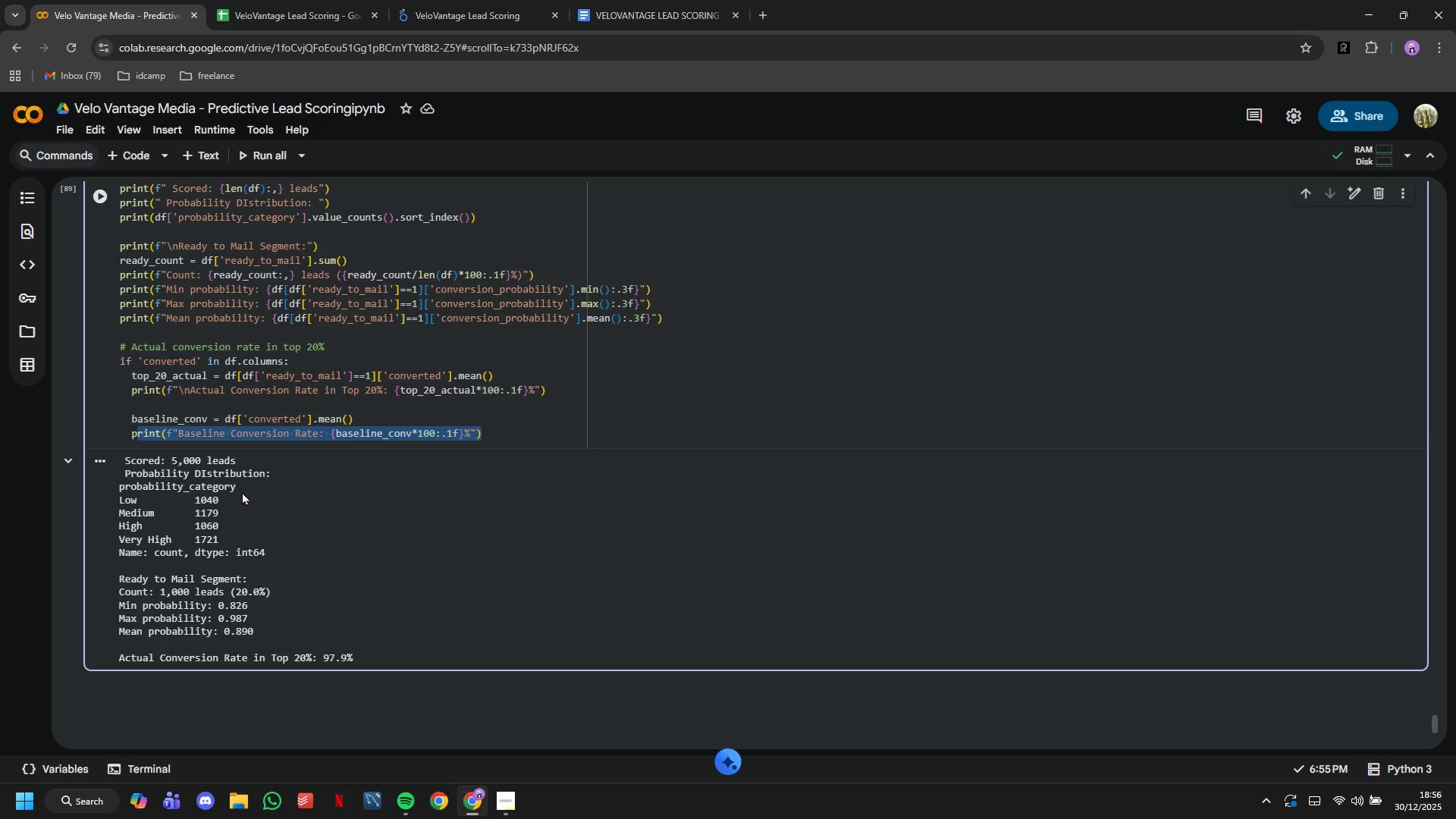 
key(Backspace)
key(Backspace)
type(lift = (top_20_actual)
 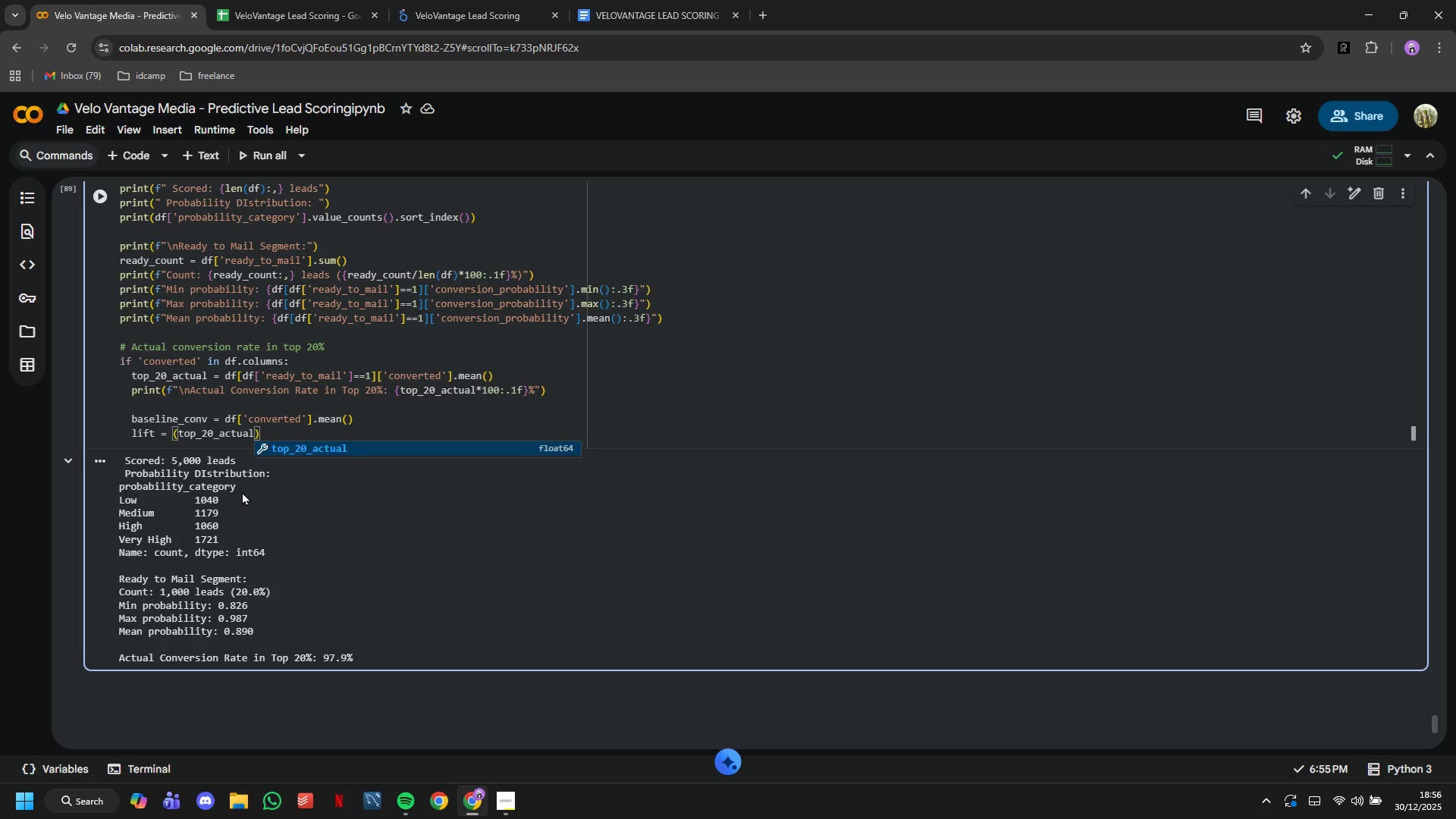 
wait(5.14)
 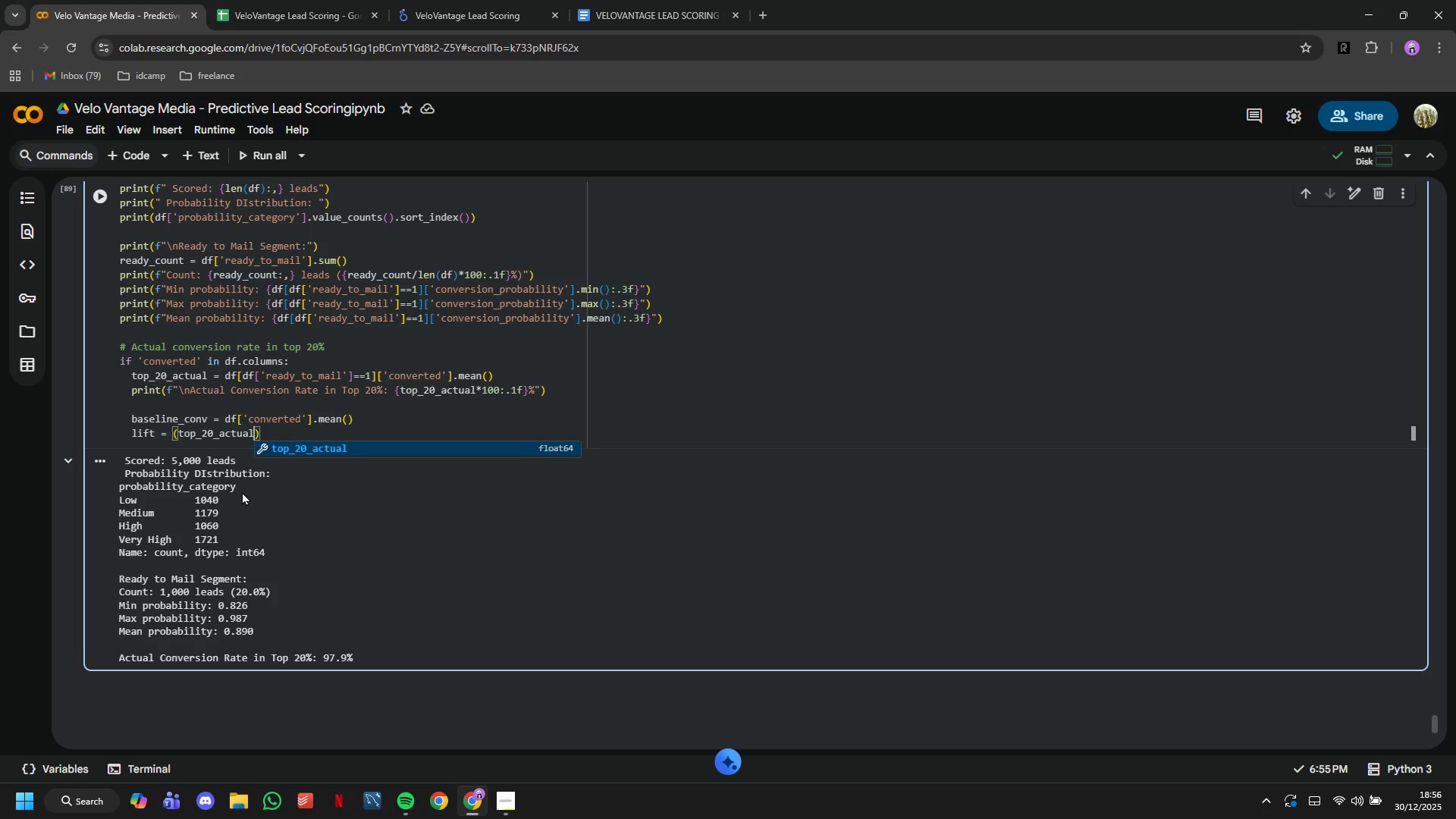 
key(Tab)
 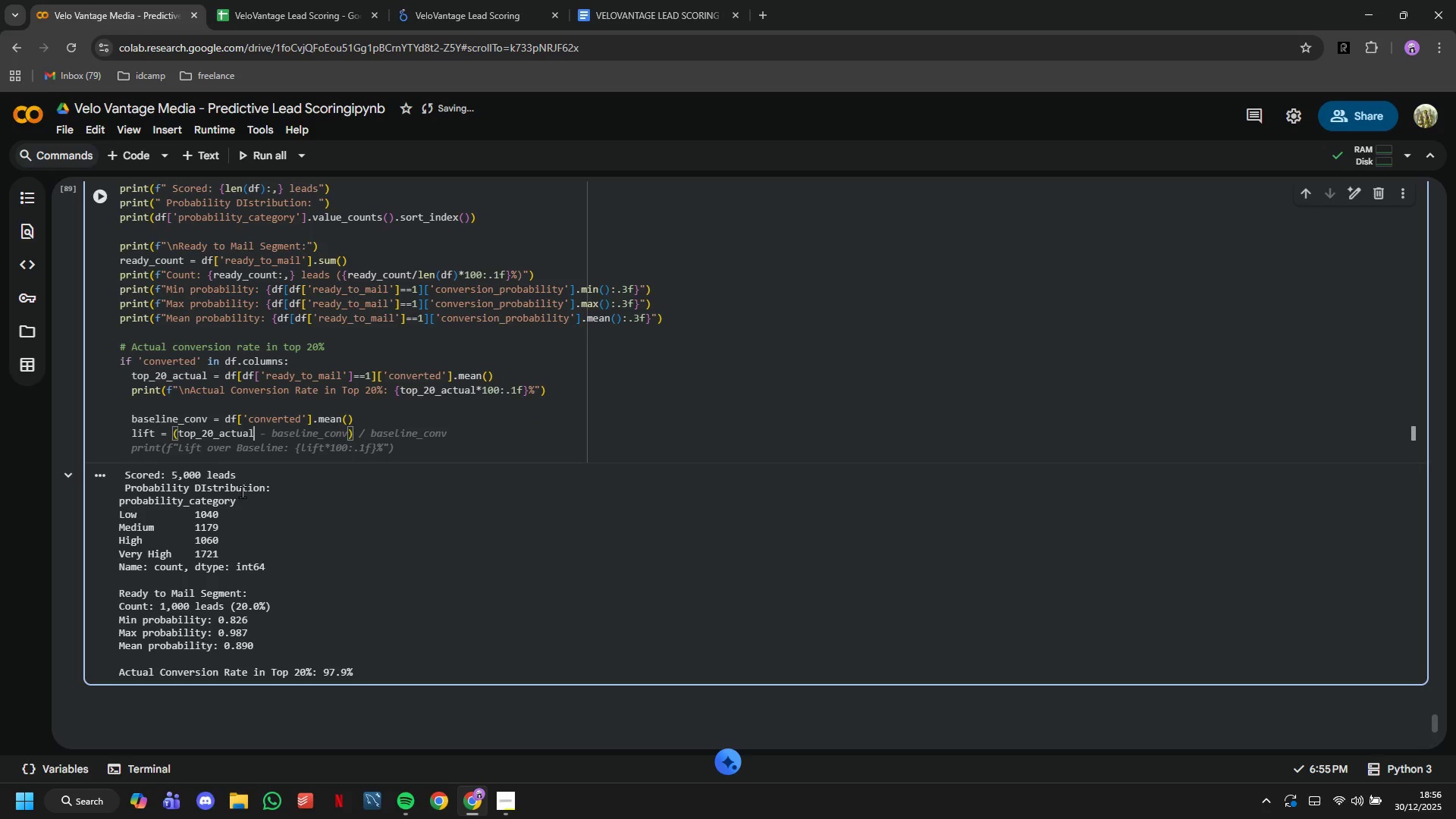 
key(Tab)
 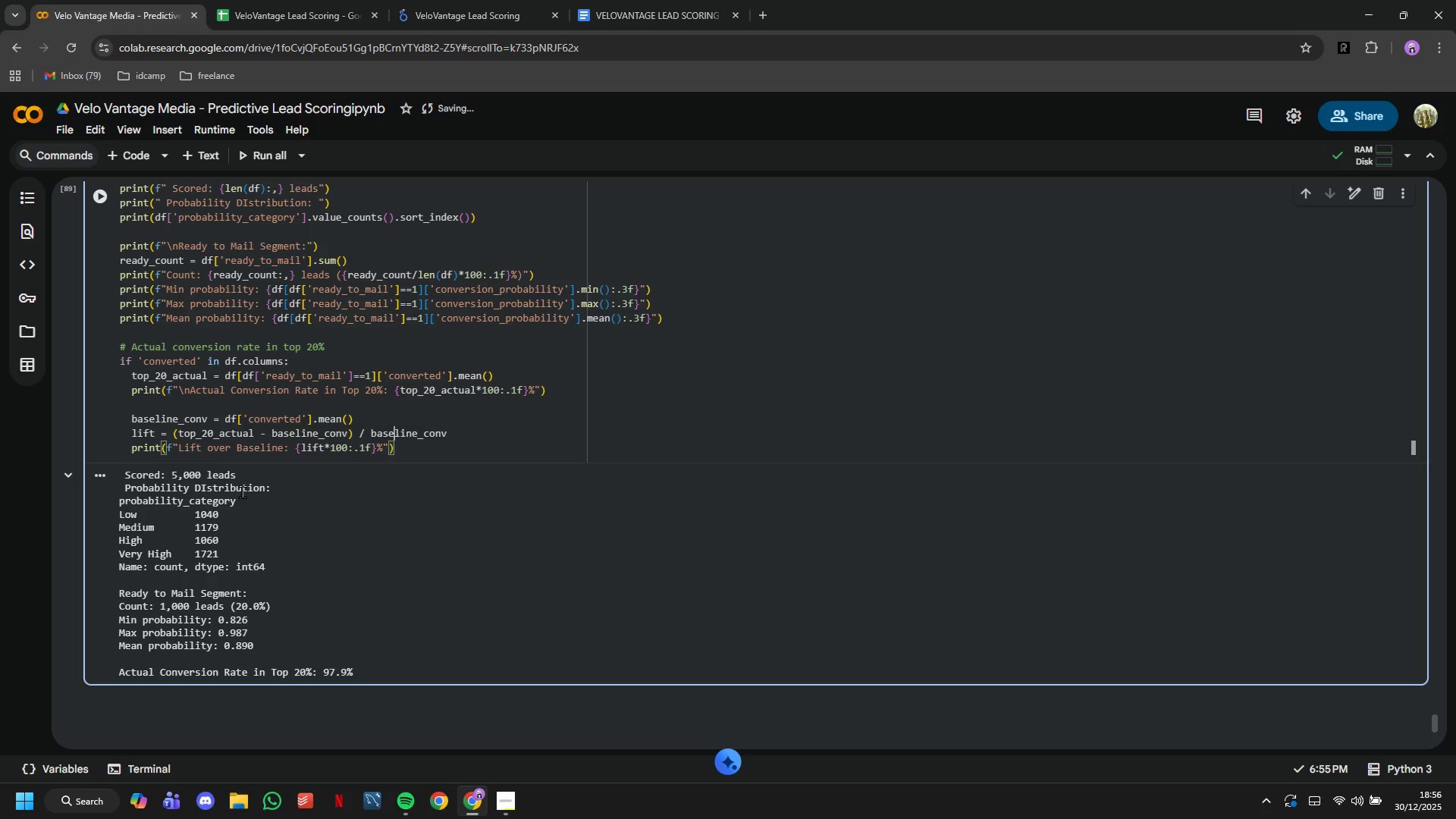 
key(ArrowUp)
 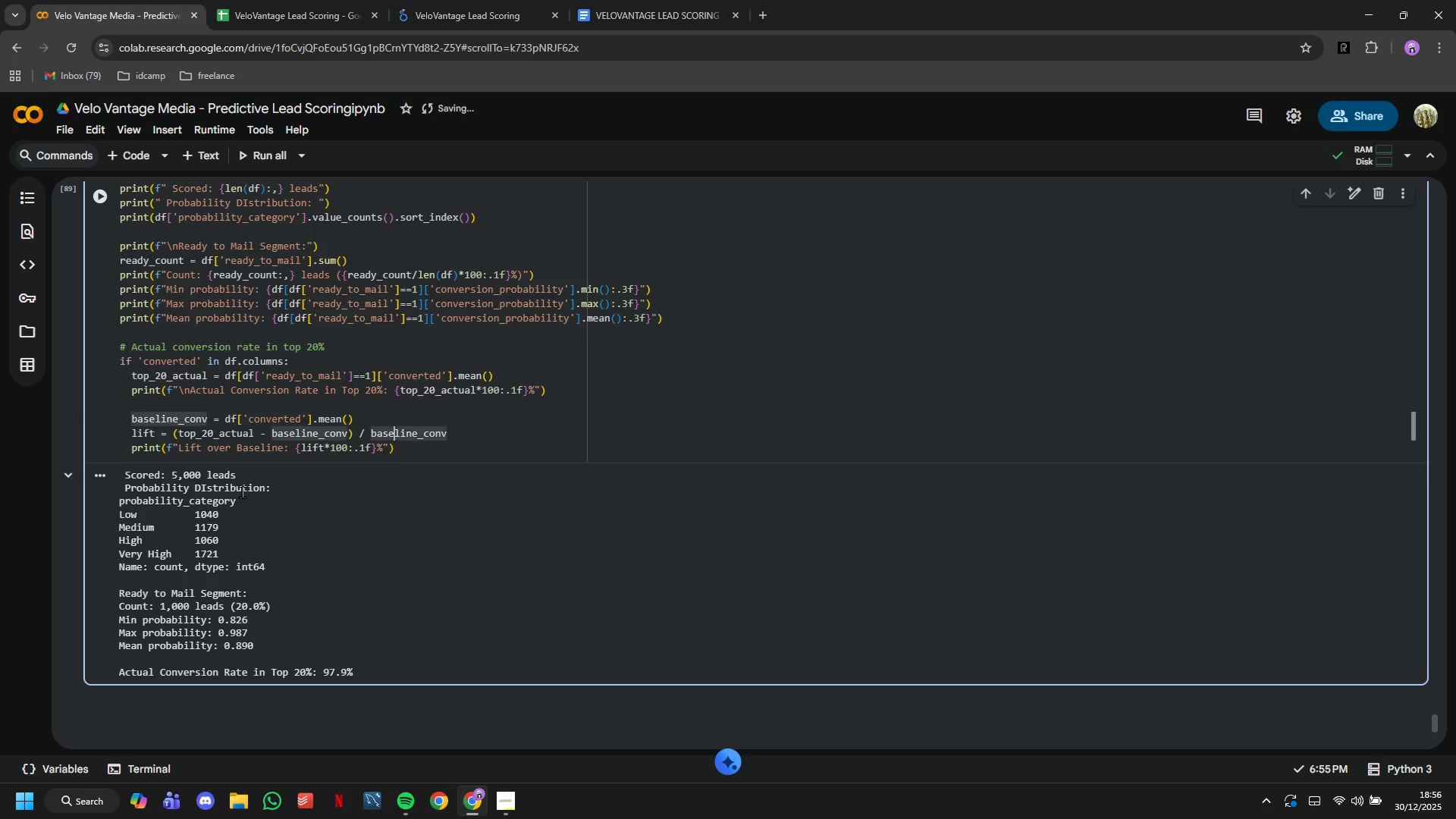 
hold_key(key=ArrowRight, duration=0.81)
 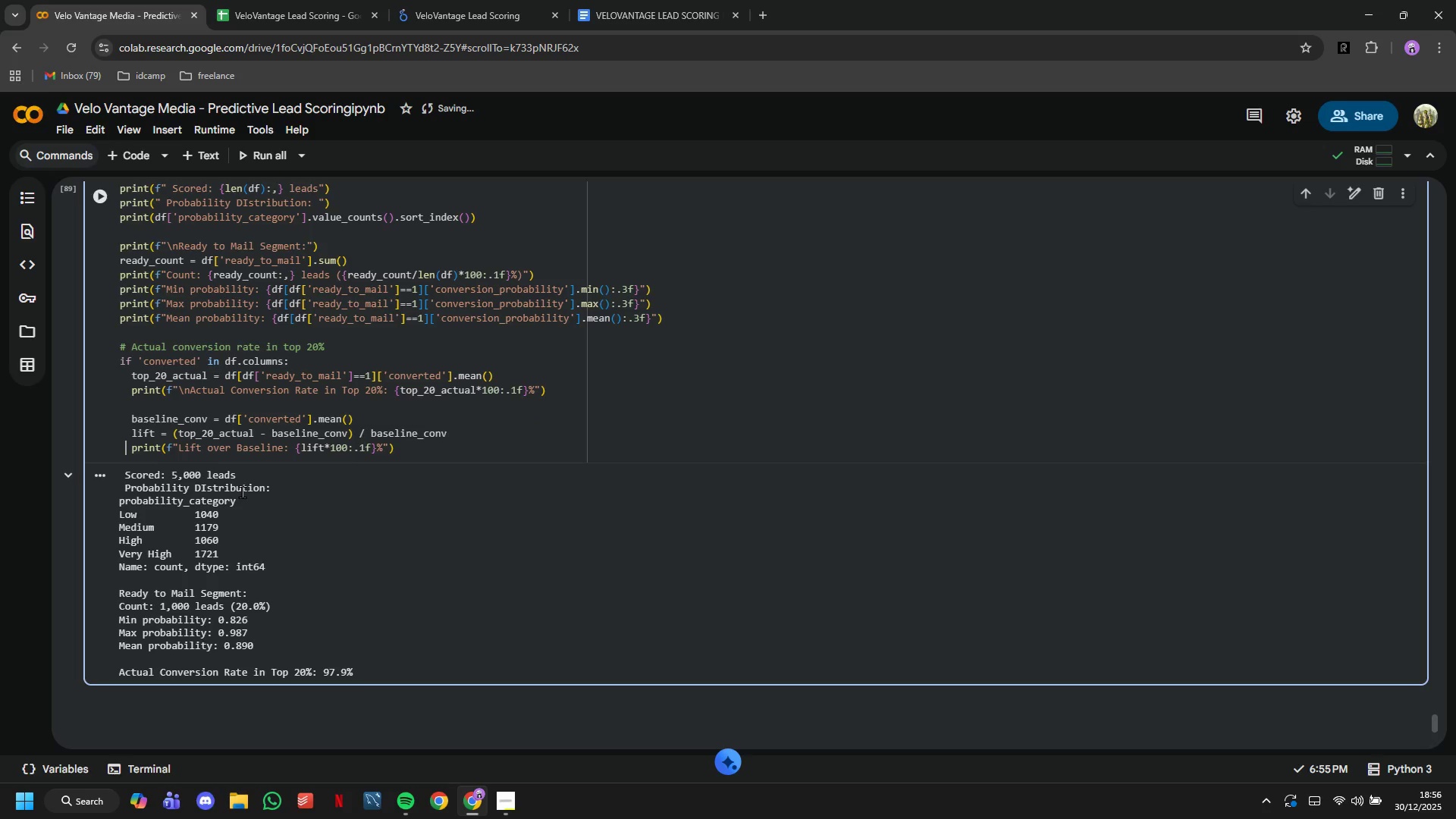 
hold_key(key=ArrowRight, duration=1.56)
 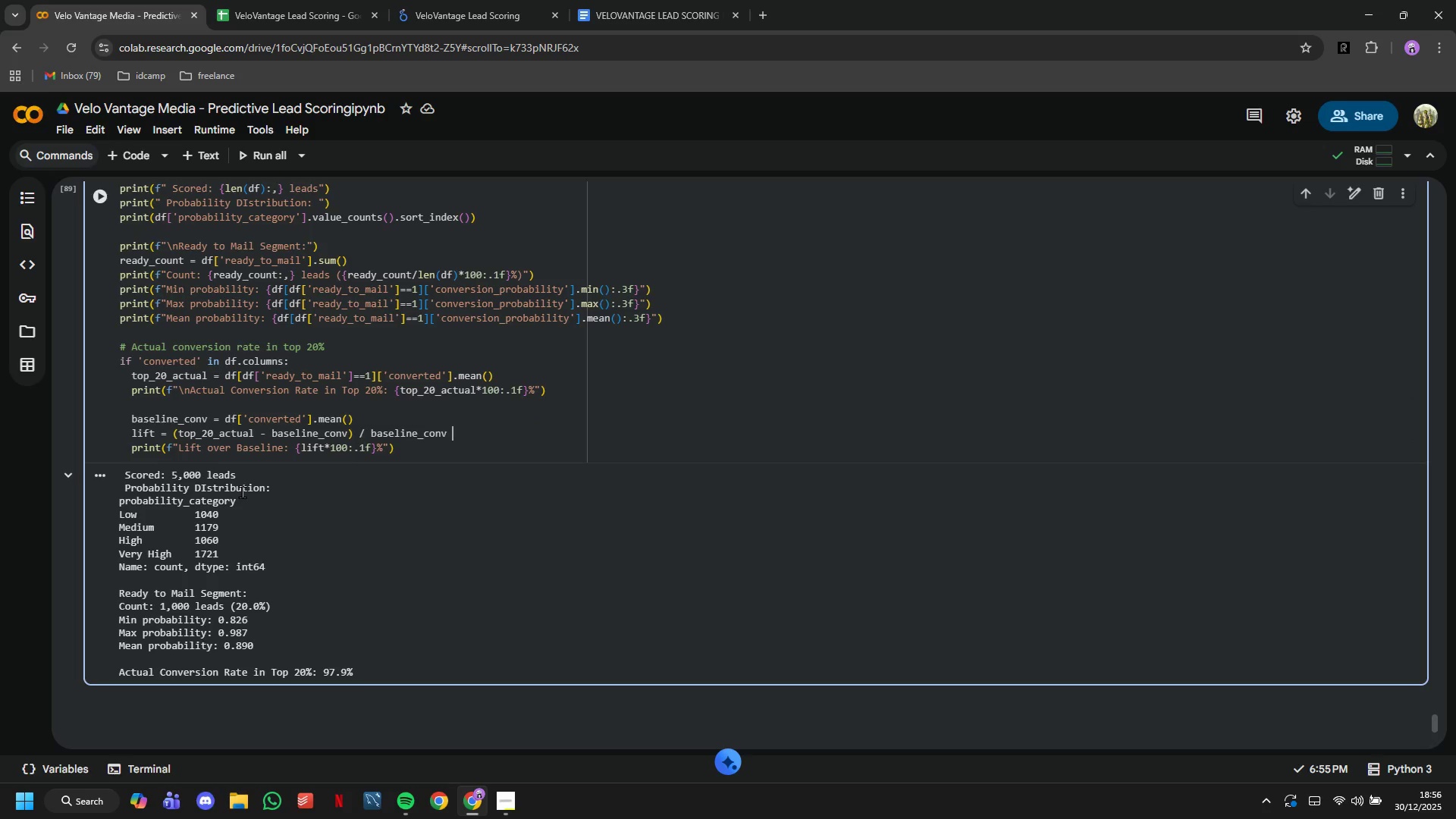 
key(ArrowLeft)
 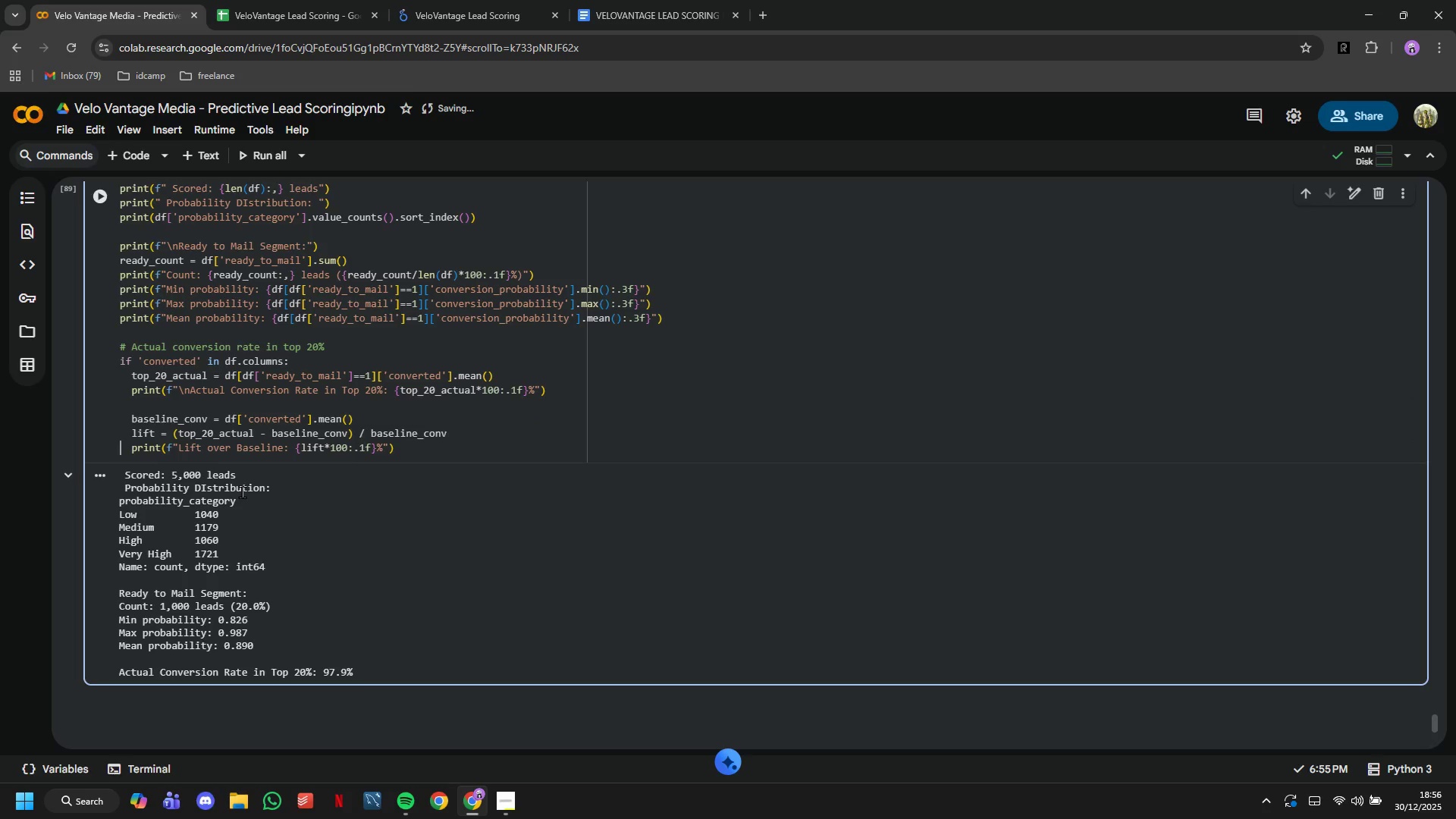 
key(ArrowLeft)
 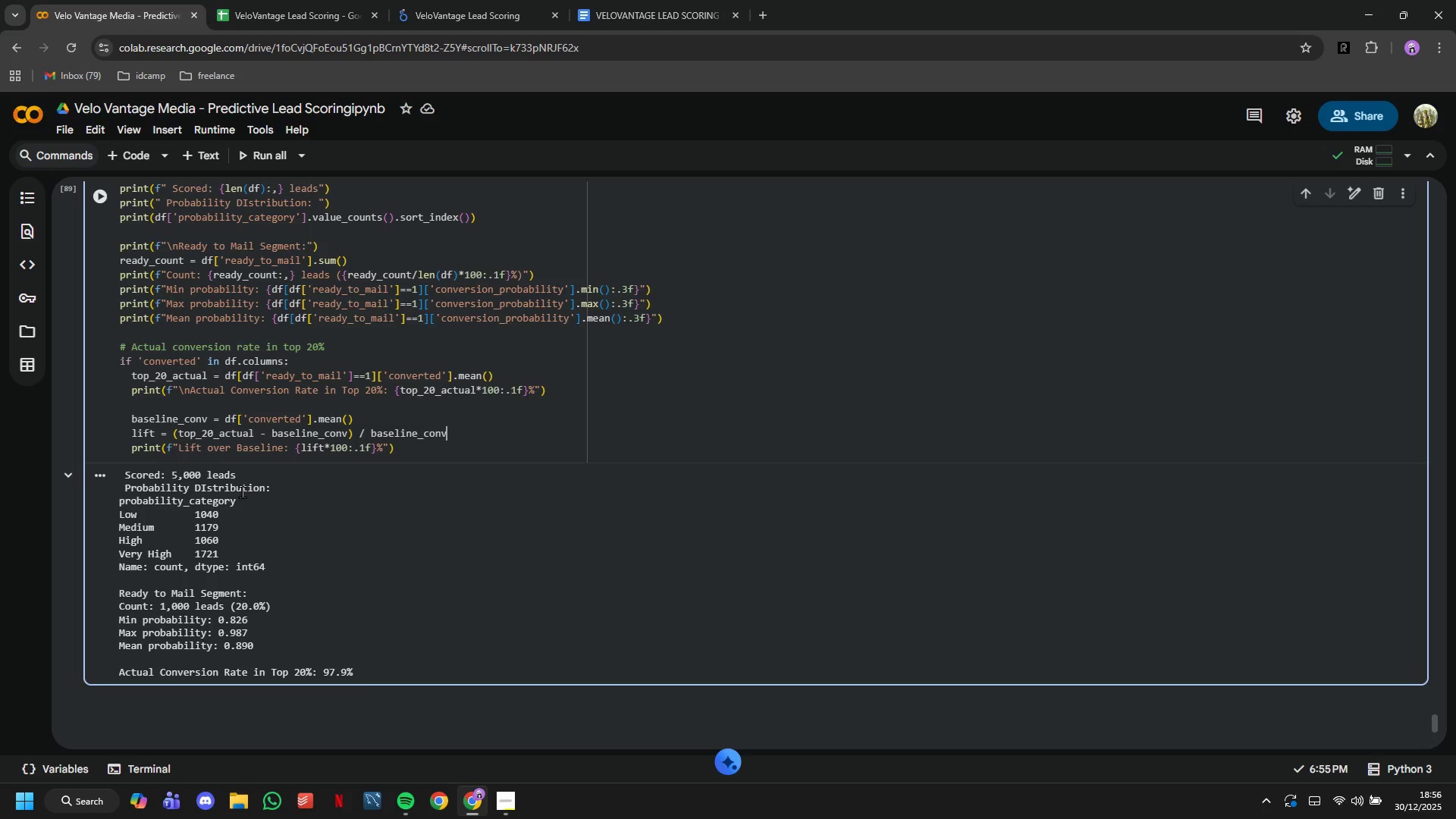 
key(ArrowLeft)
 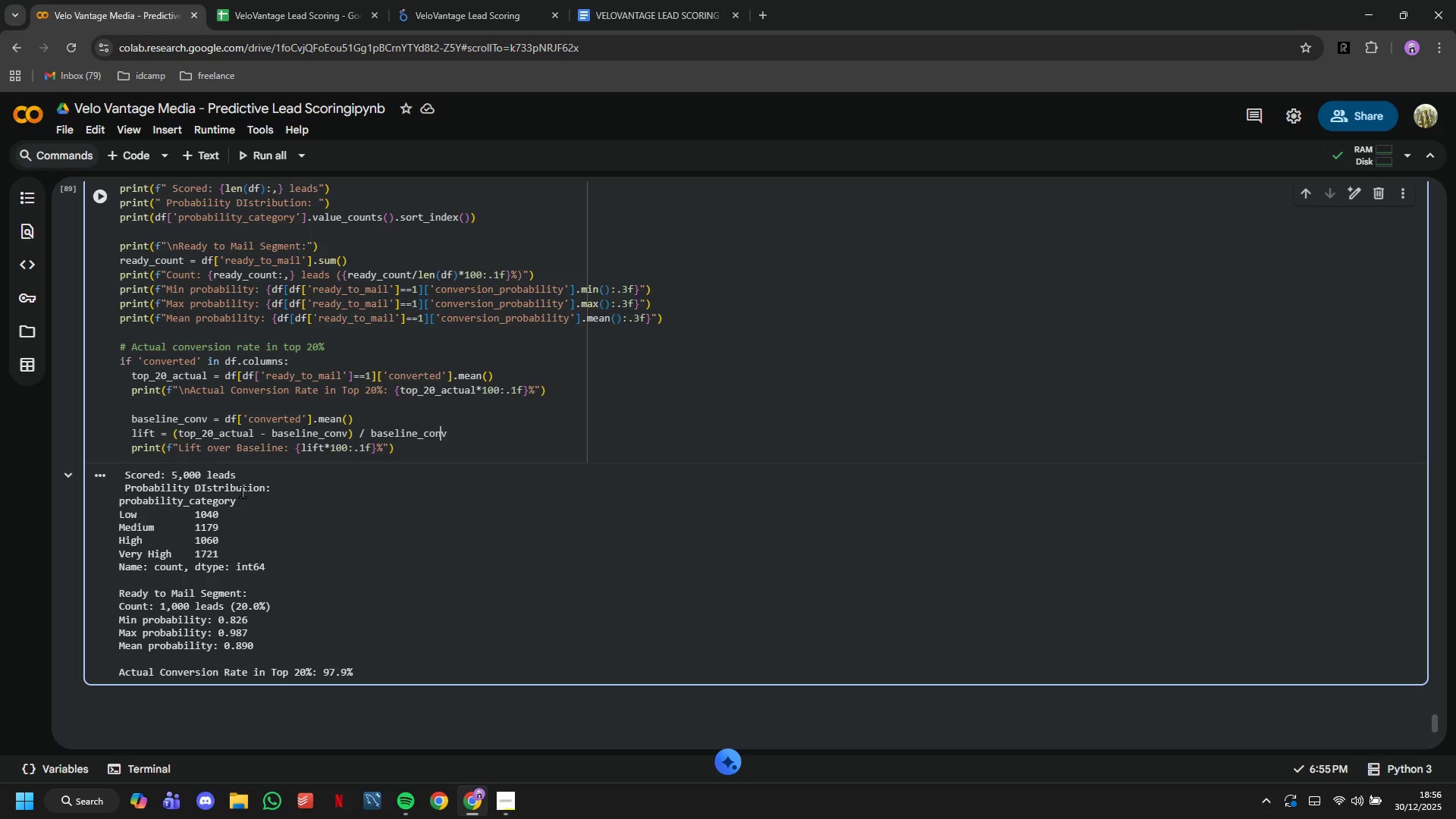 
key(ArrowLeft)
 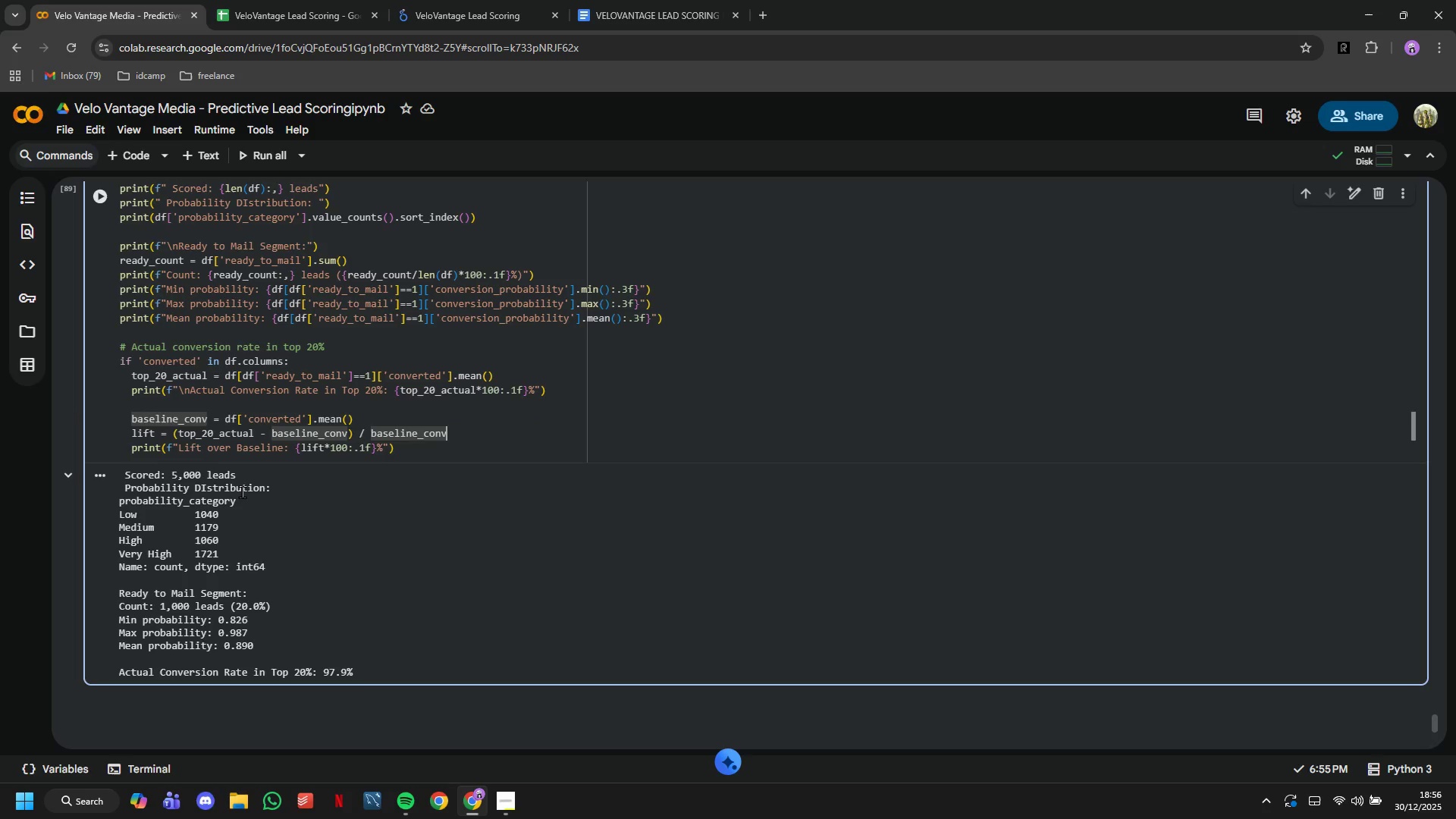 
type( * 100)
 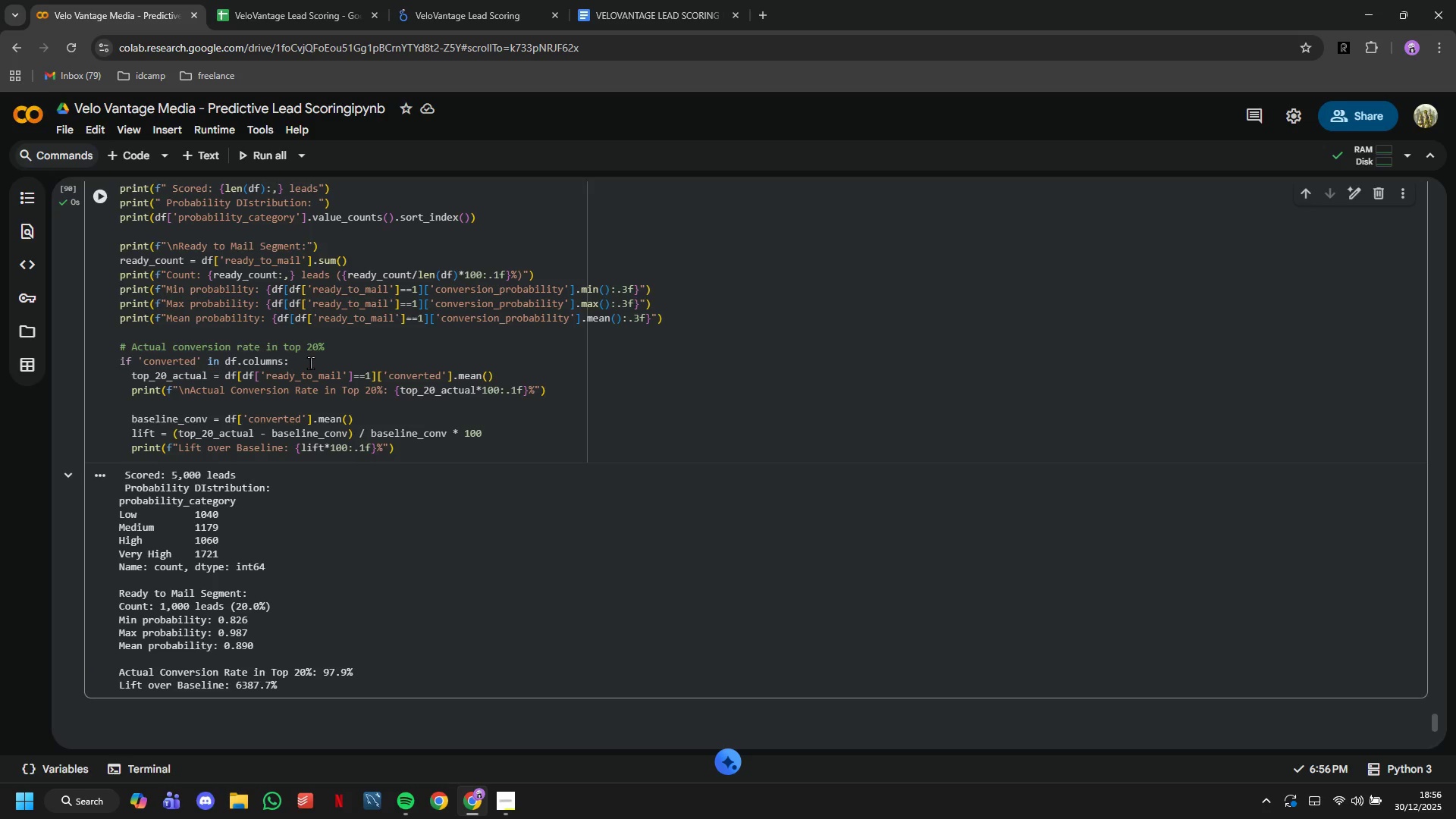 
wait(12.61)
 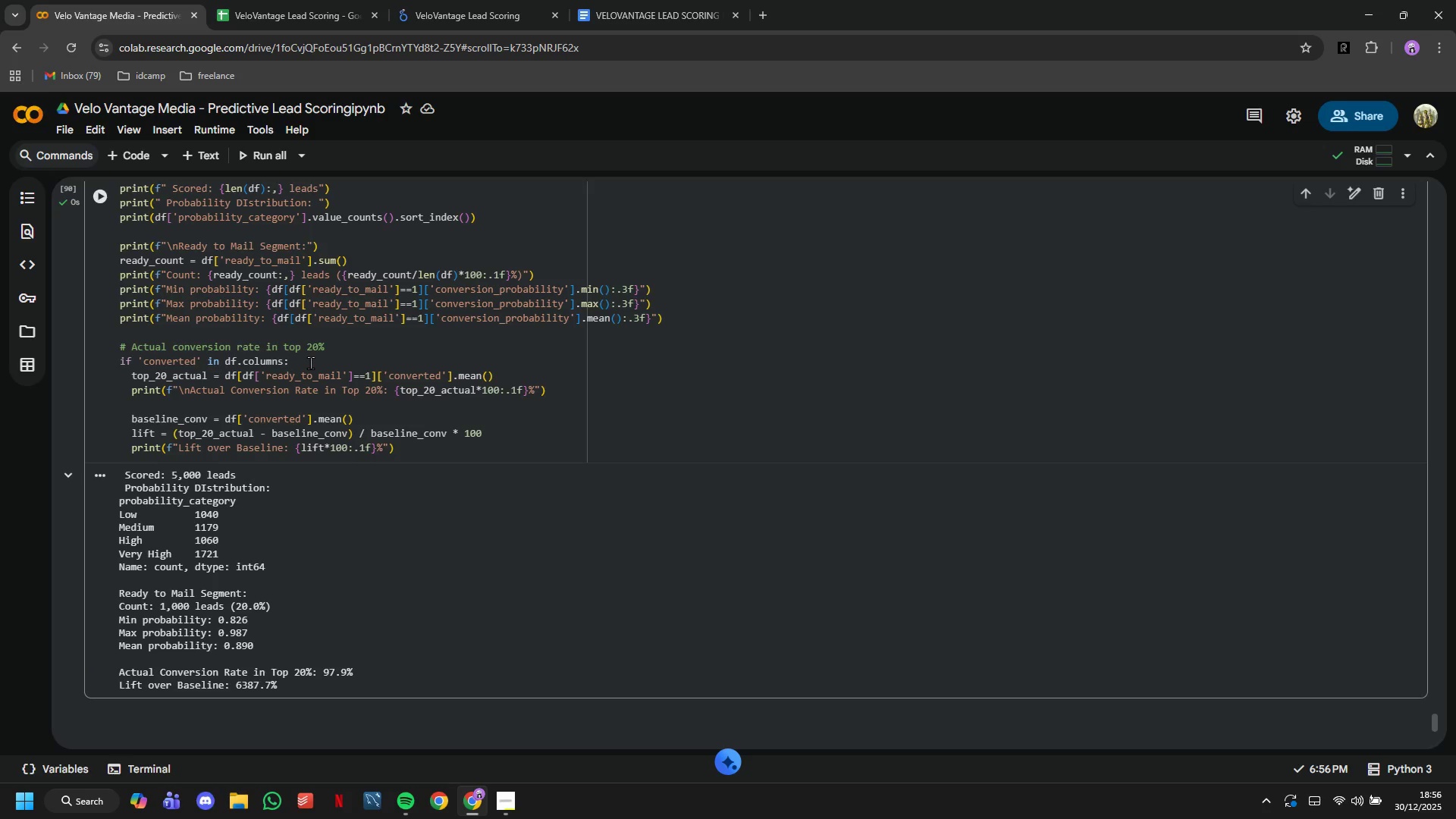 
left_click([206, 161])
 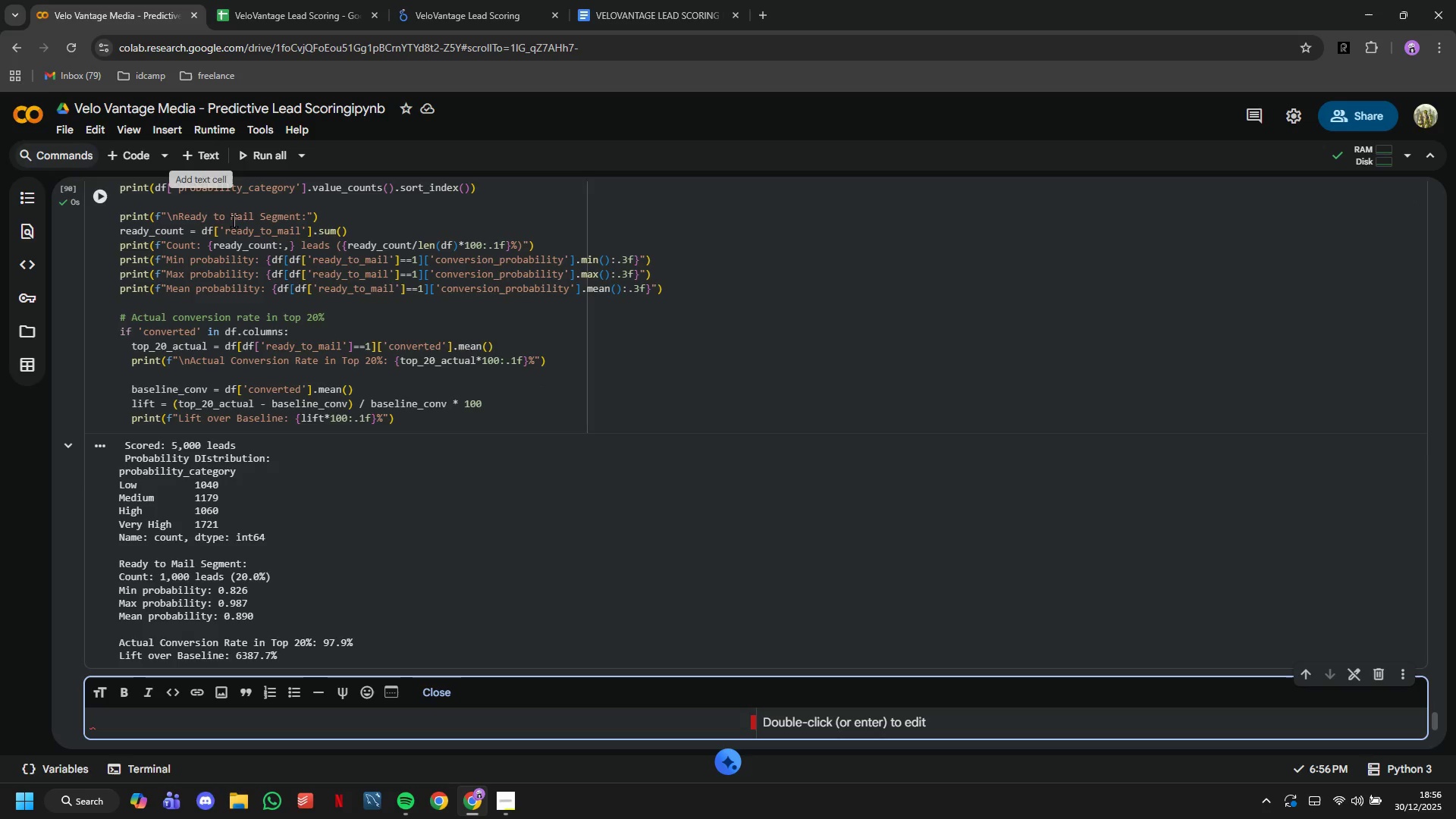 
type(## 12,)
key(Backspace)
type(. Segment Analysis)
 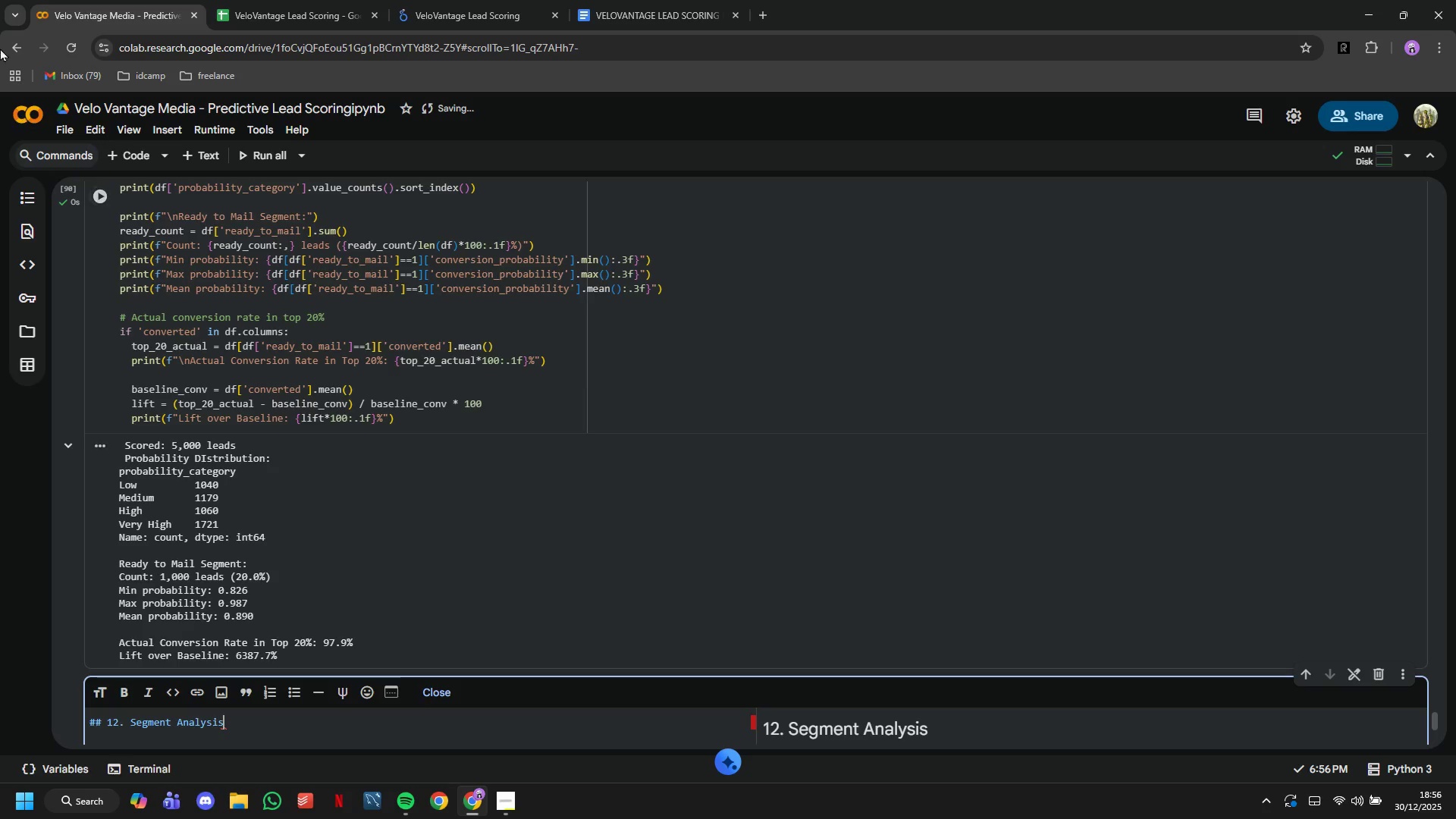 
wait(5.72)
 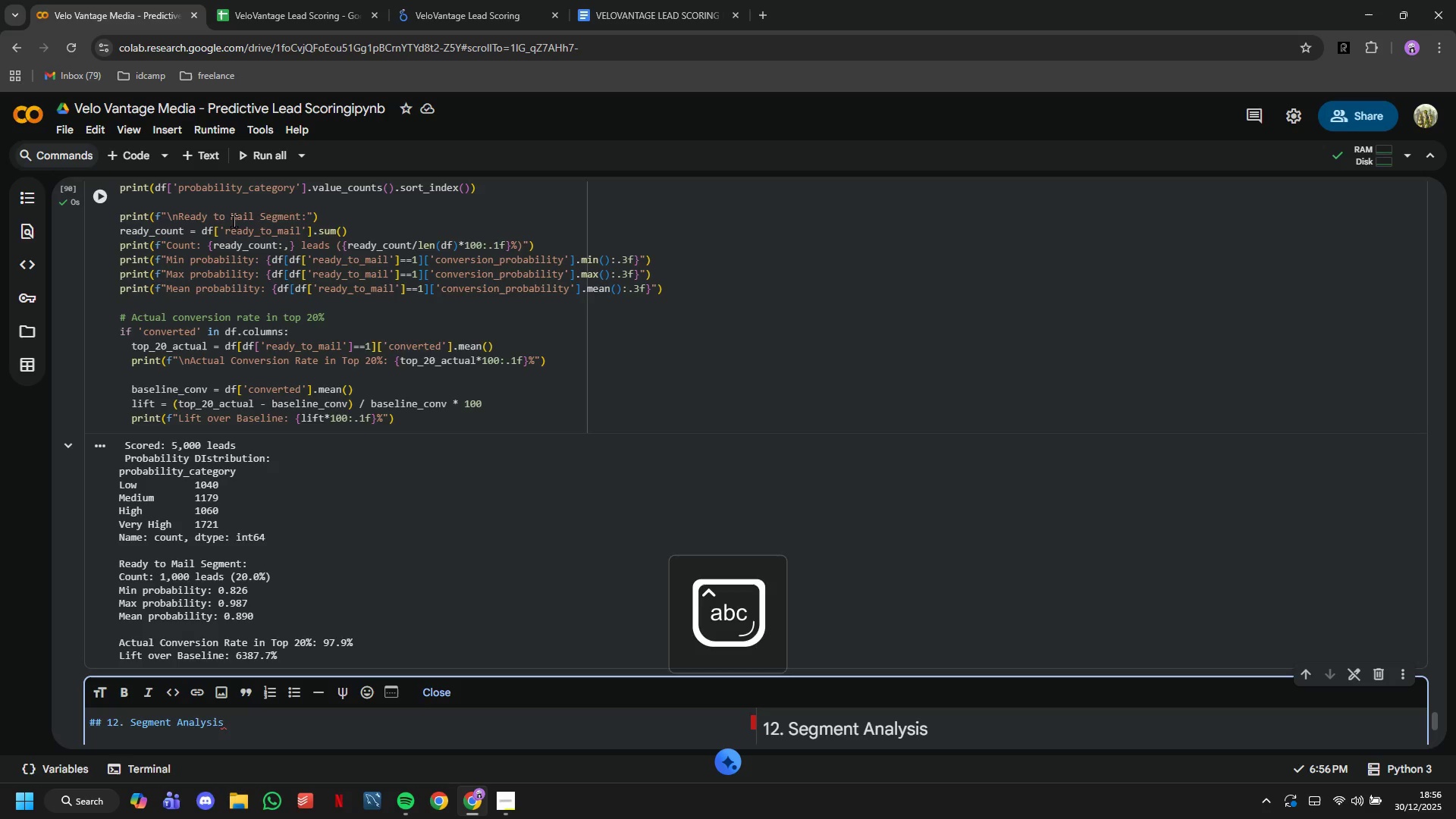 
left_click([142, 156])
 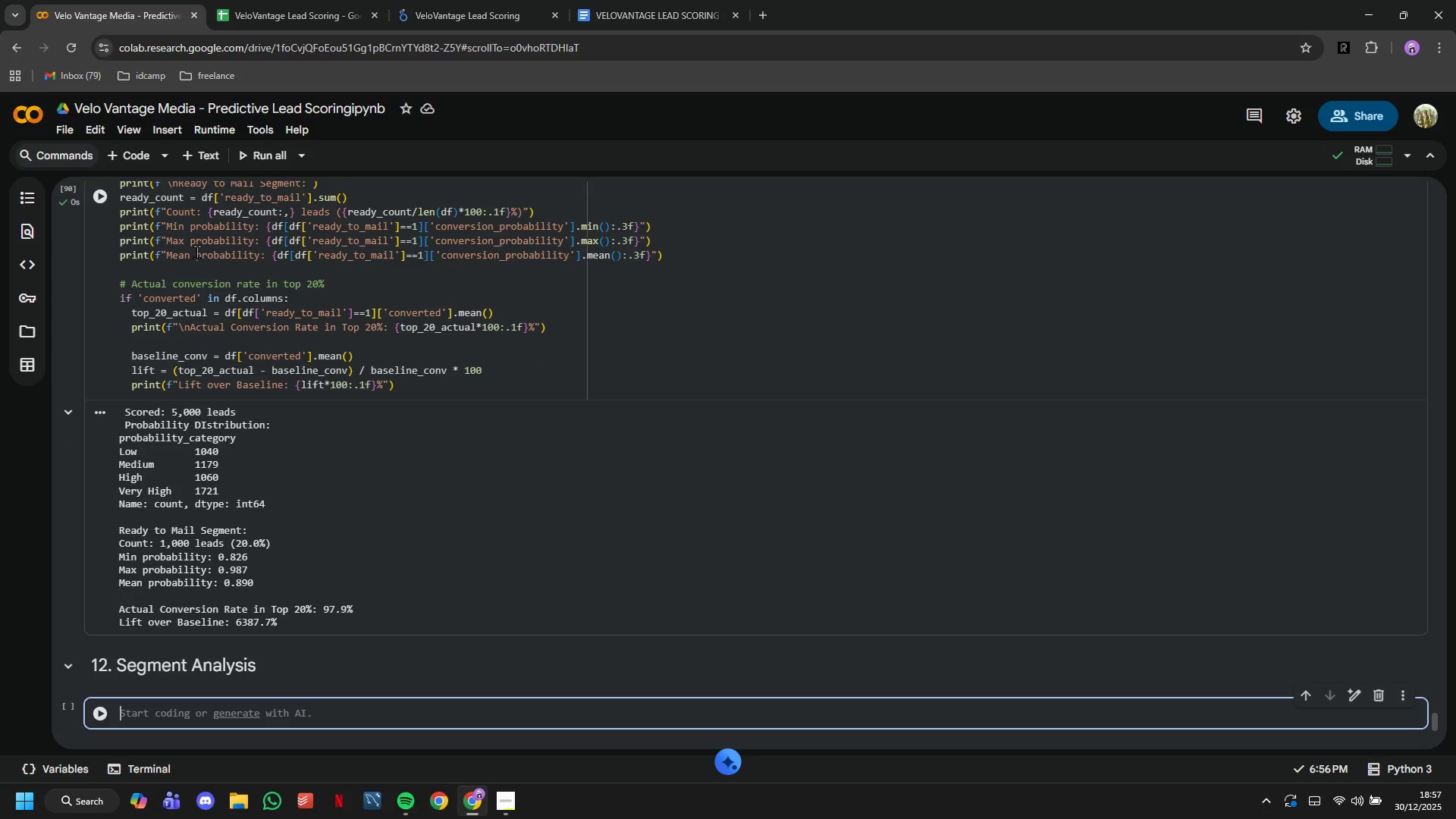 
type(segment_analysis)
 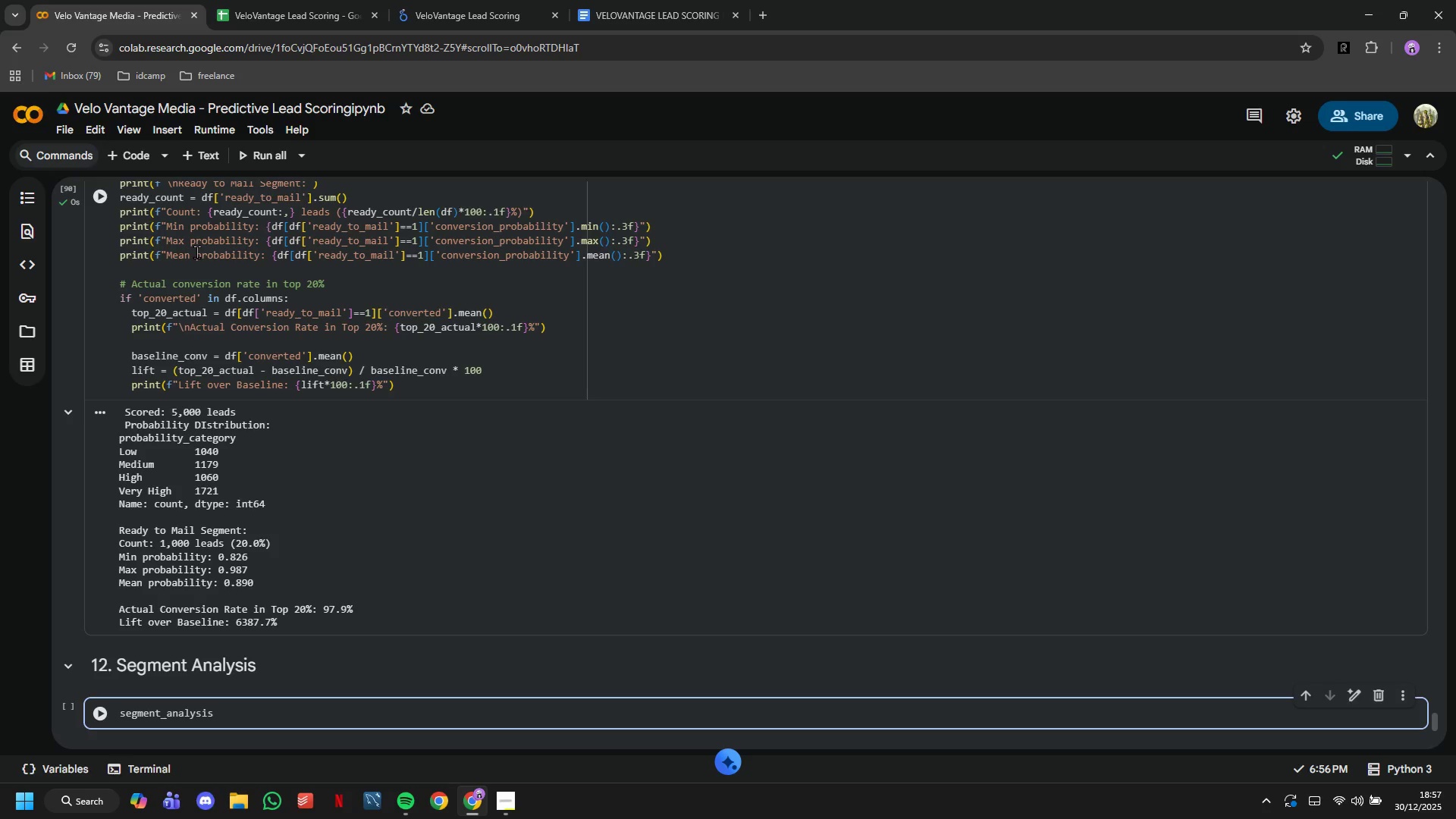 
wait(8.27)
 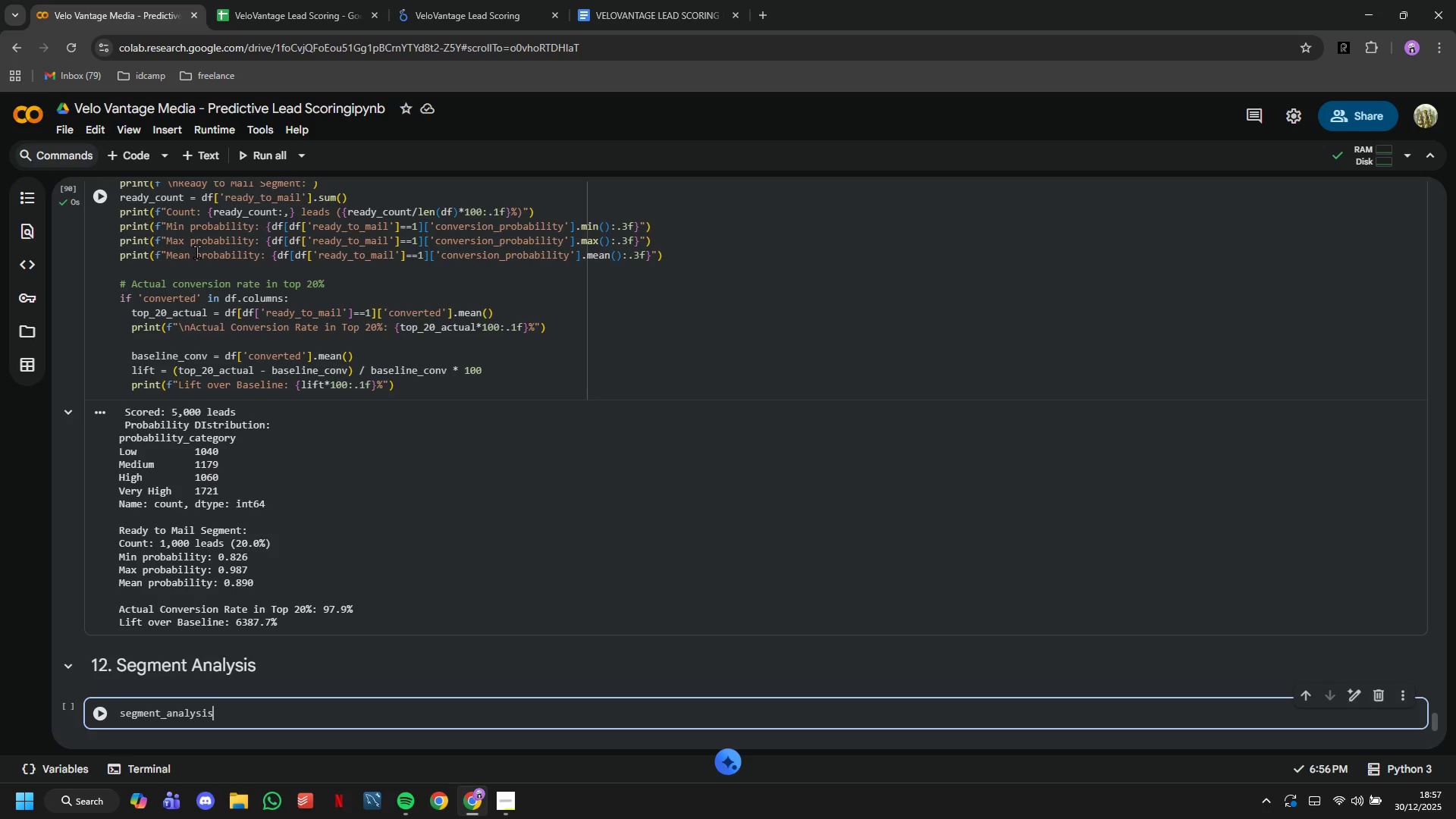 
type( = df.groupby))
key(Backspace)
type(('probality_category)
 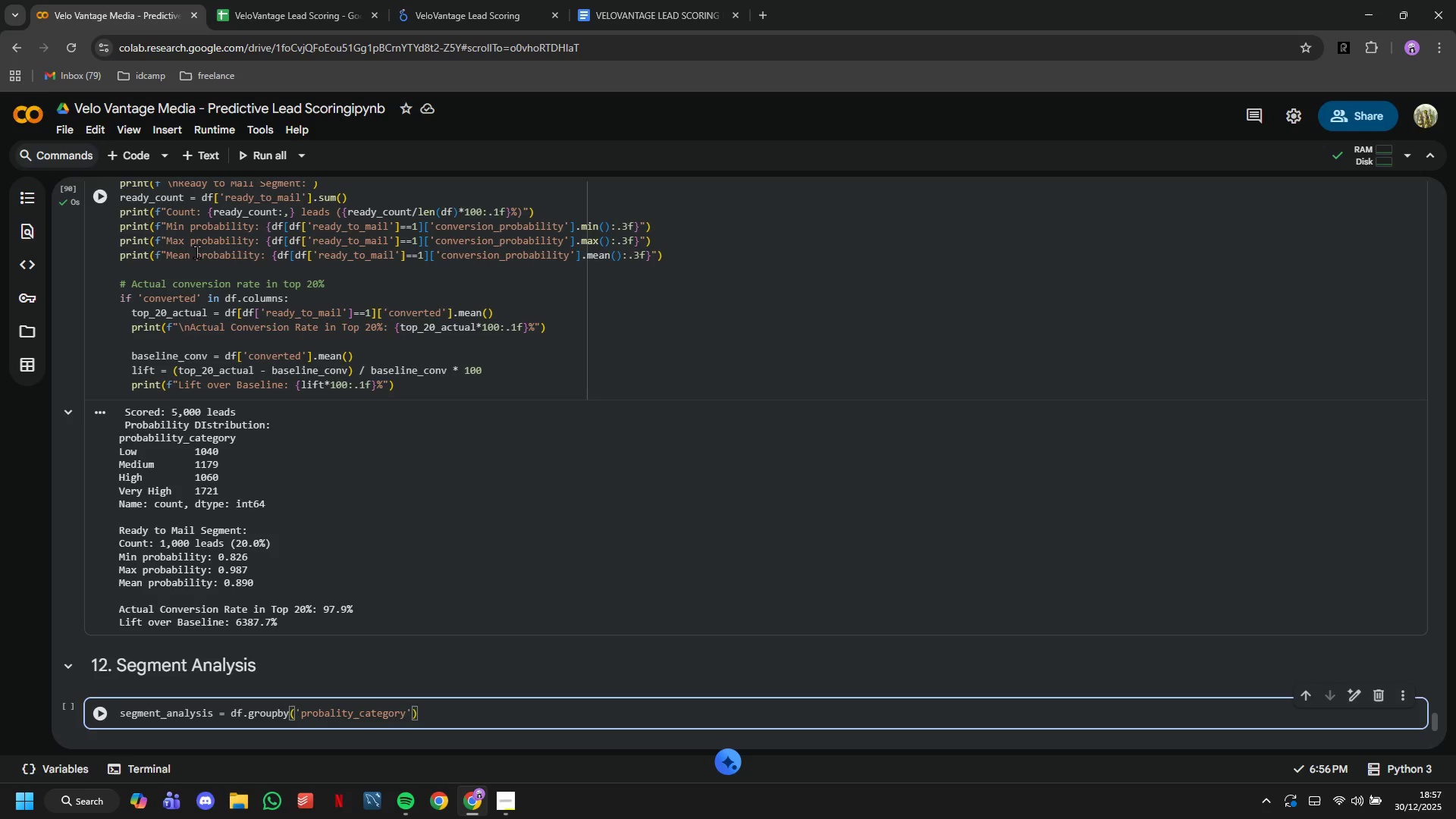 
key(ArrowRight)
 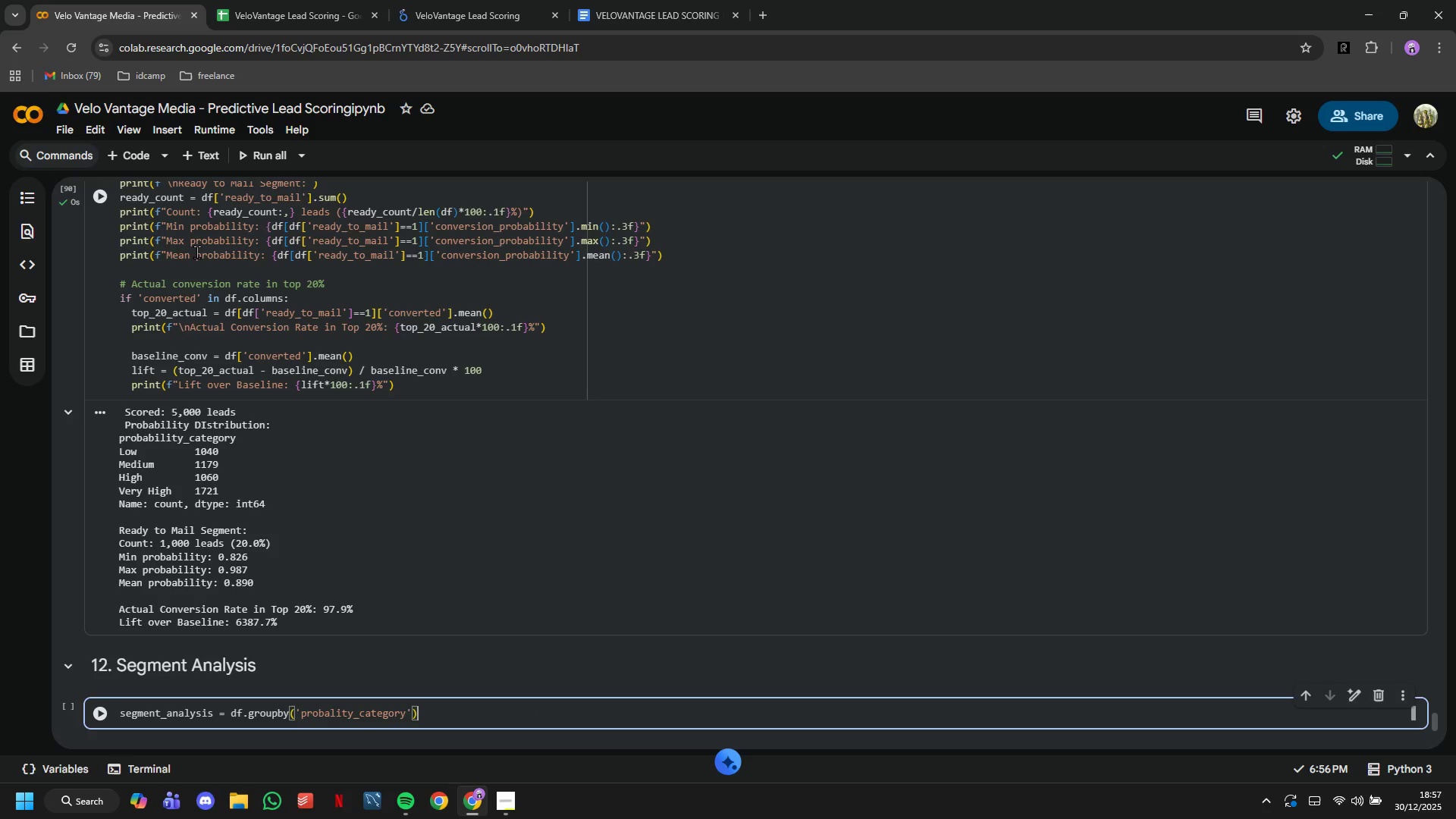 
key(ArrowRight)
 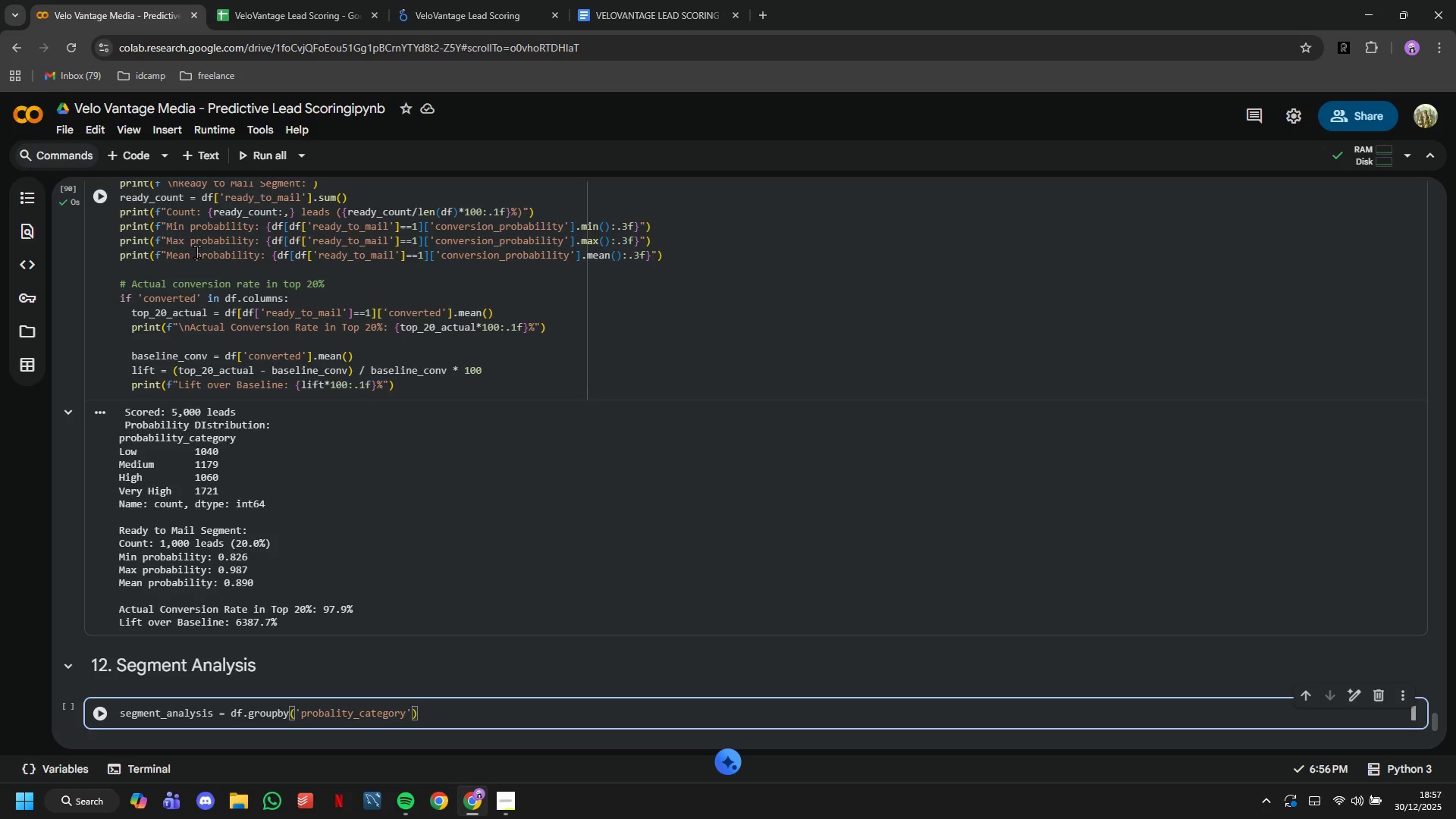 
type(.agg({)
 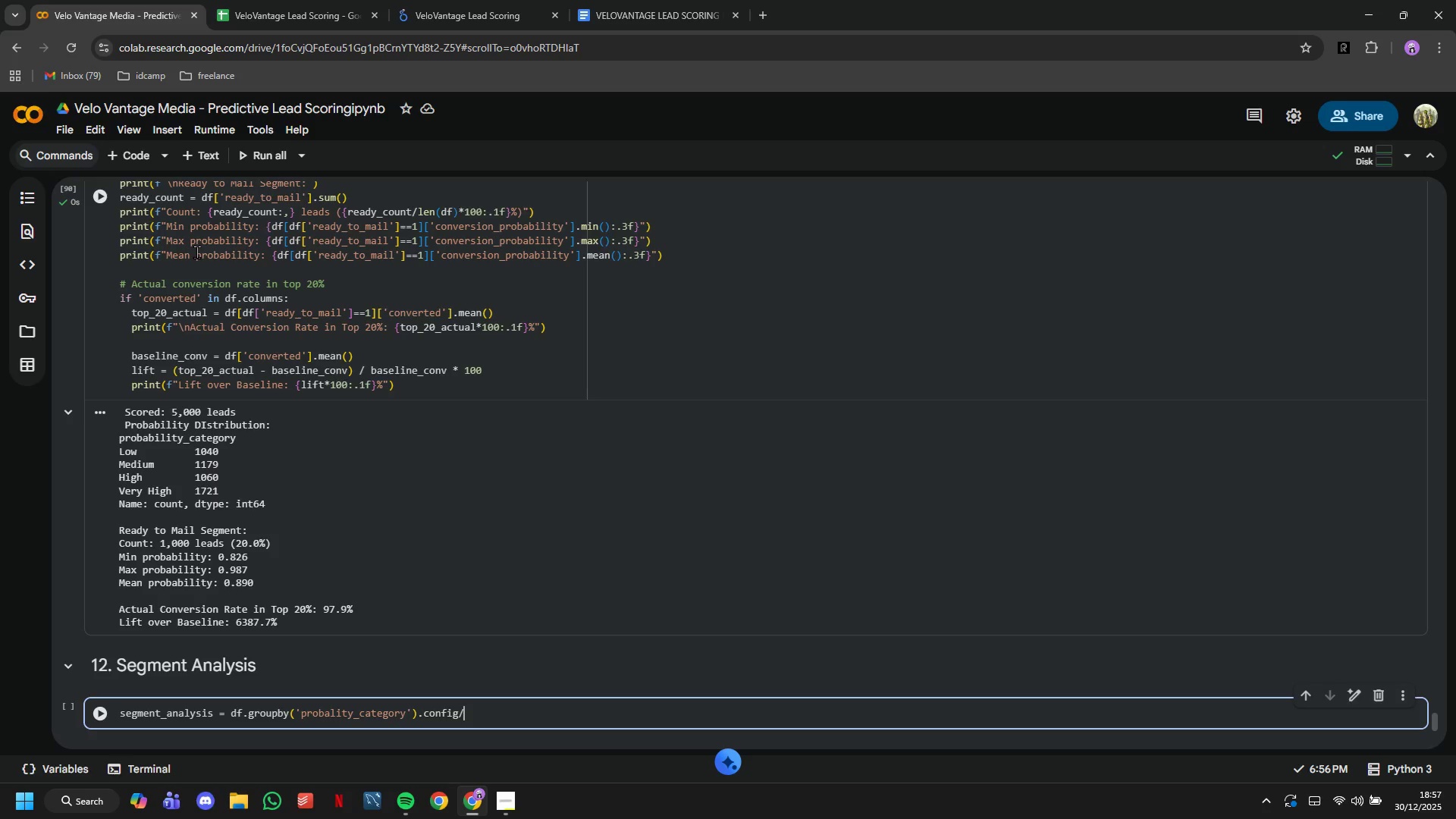 
 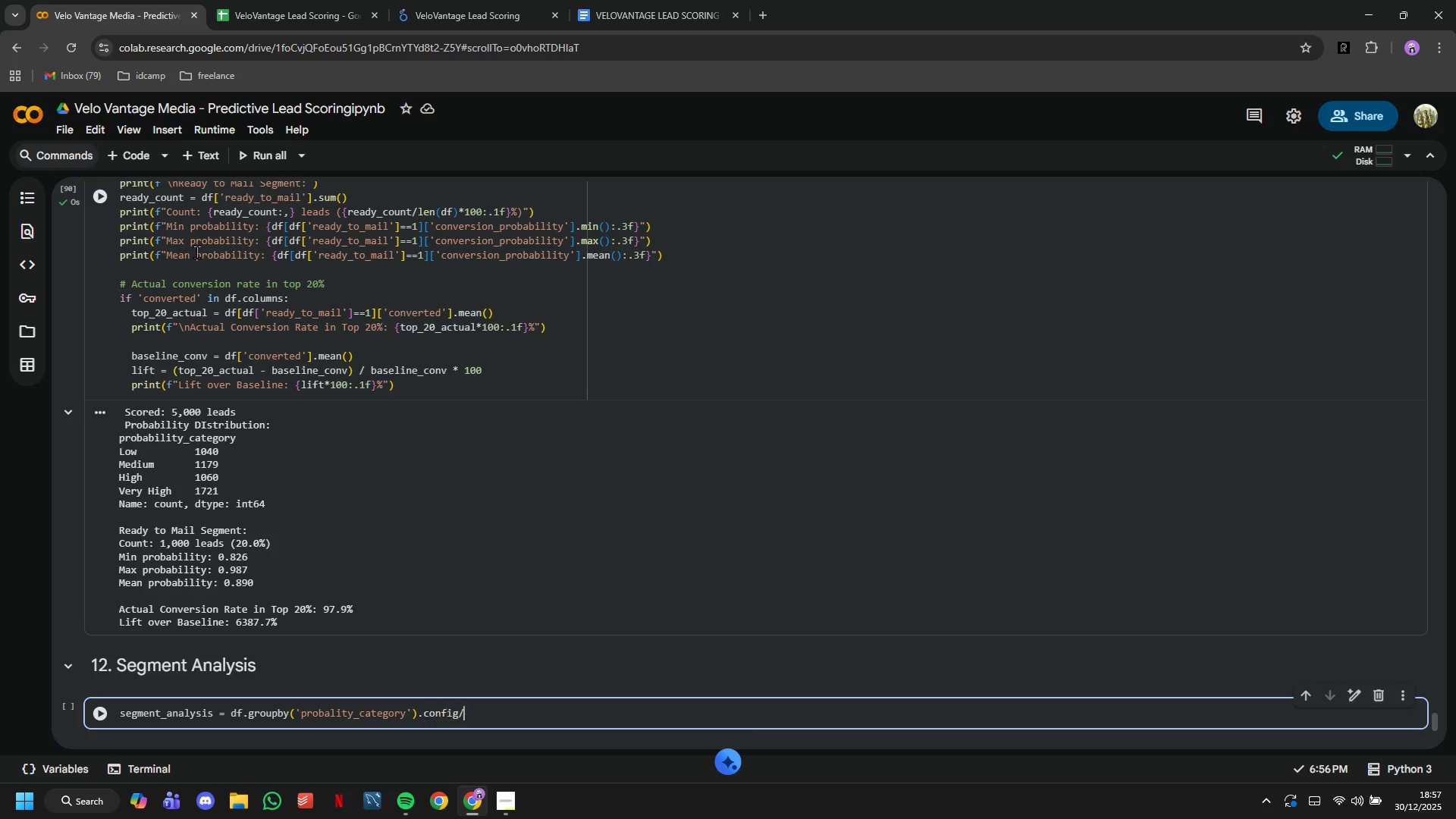 
key(Enter)
 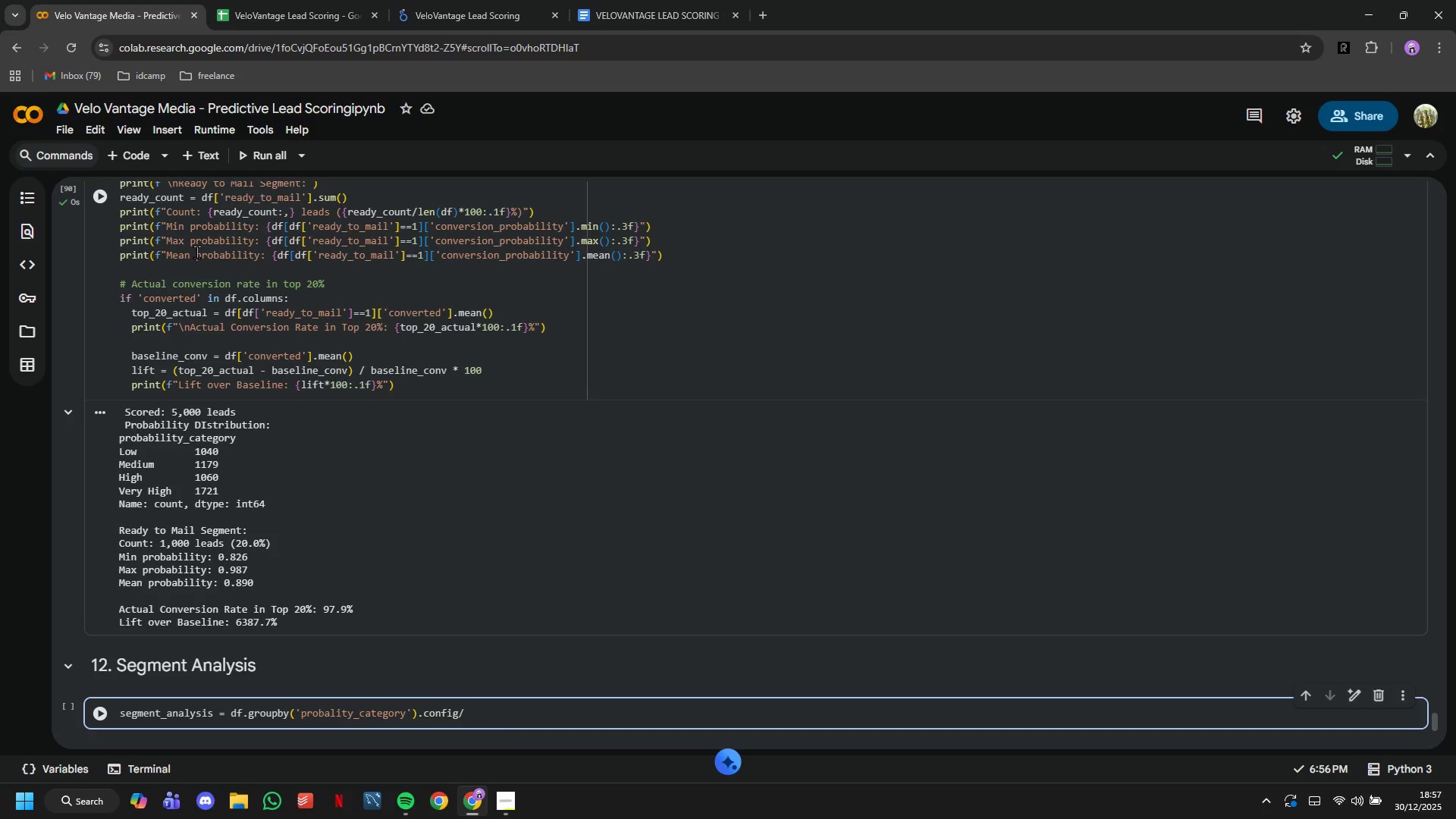 
key(Backspace)
key(Backspace)
key(Backspace)
key(Backspace)
key(Backspace)
key(Backspace)
key(Backspace)
type(agg({)
 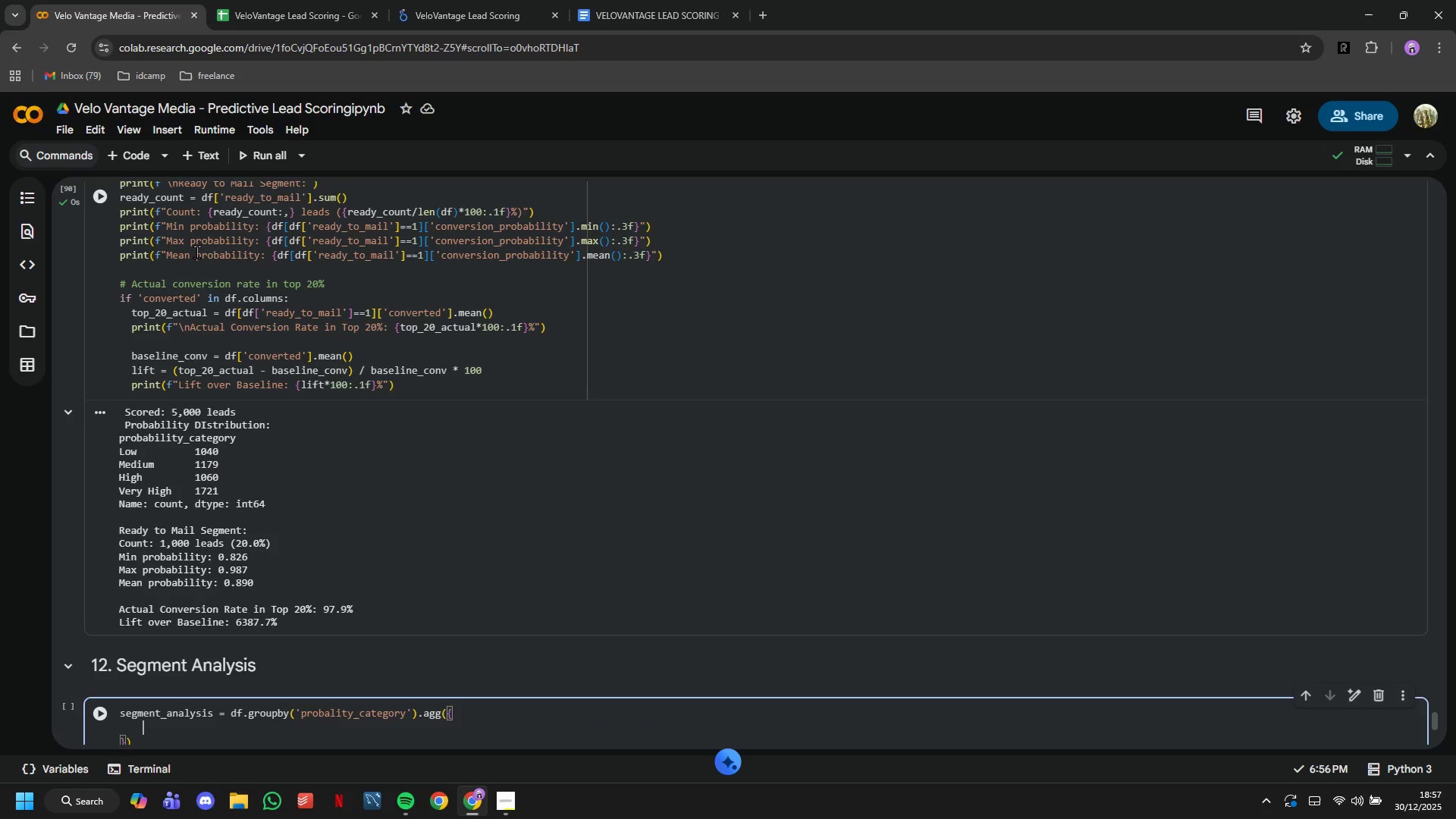 
 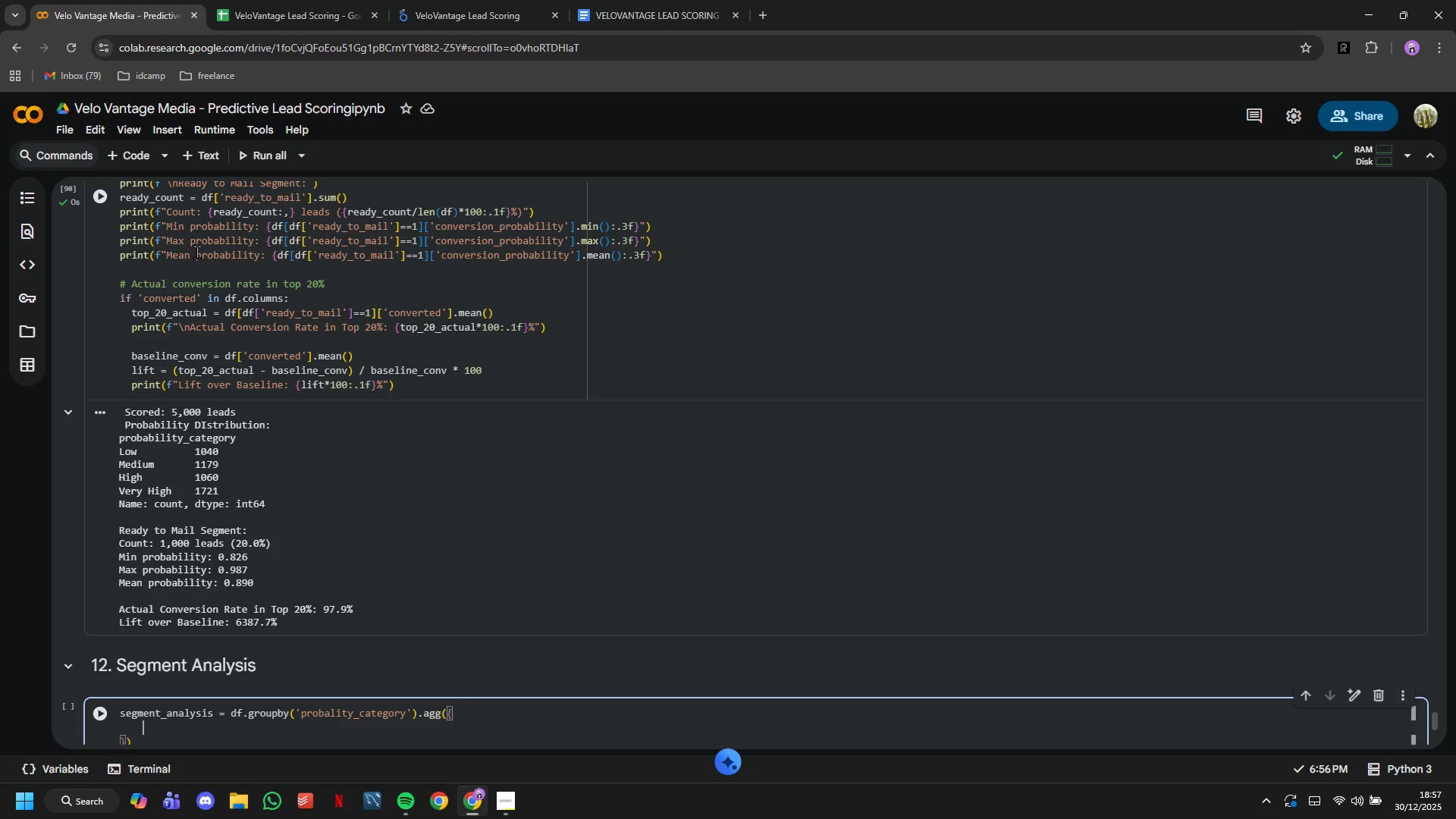 
key(Enter)
 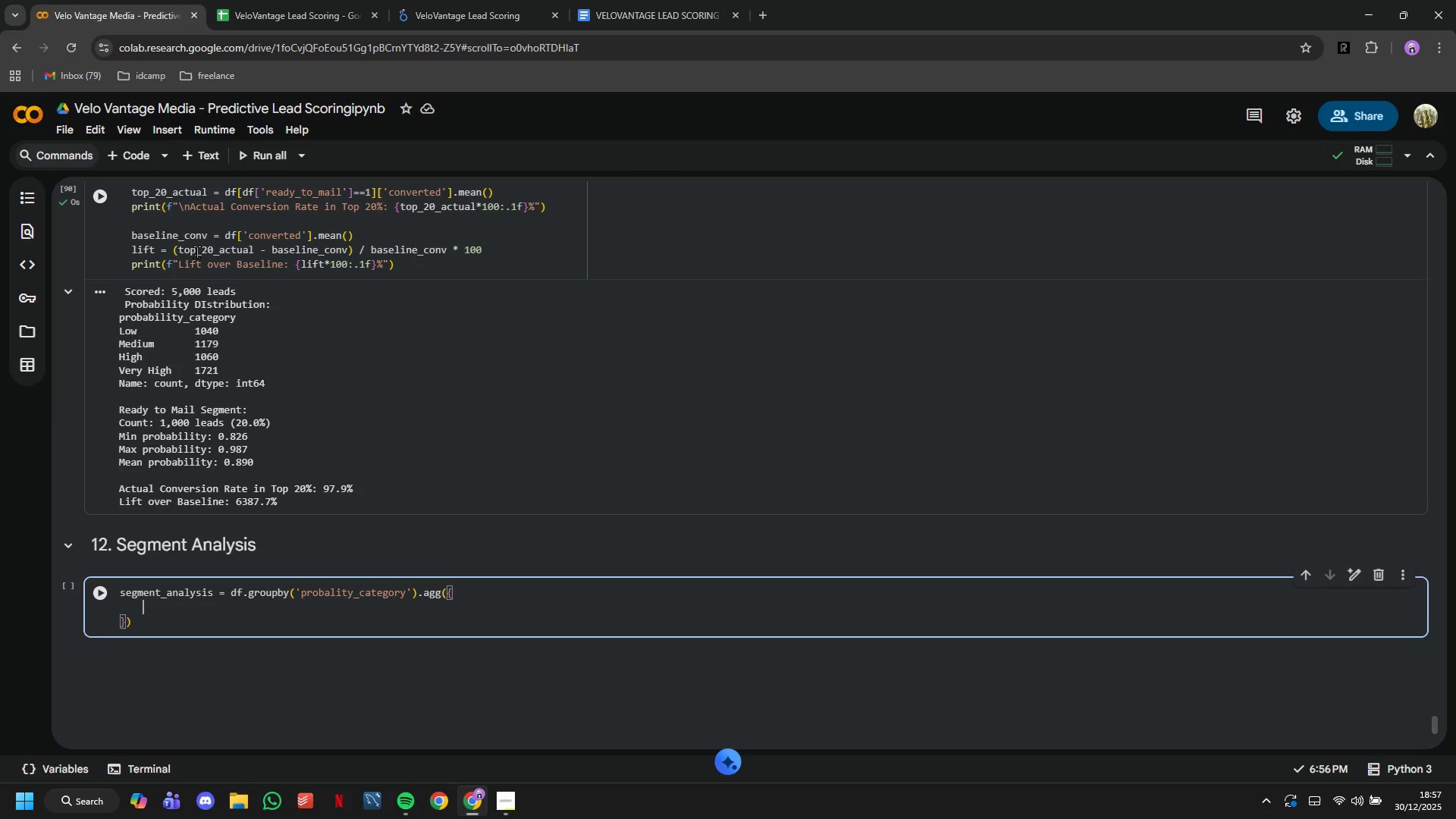 
key(Quote)
 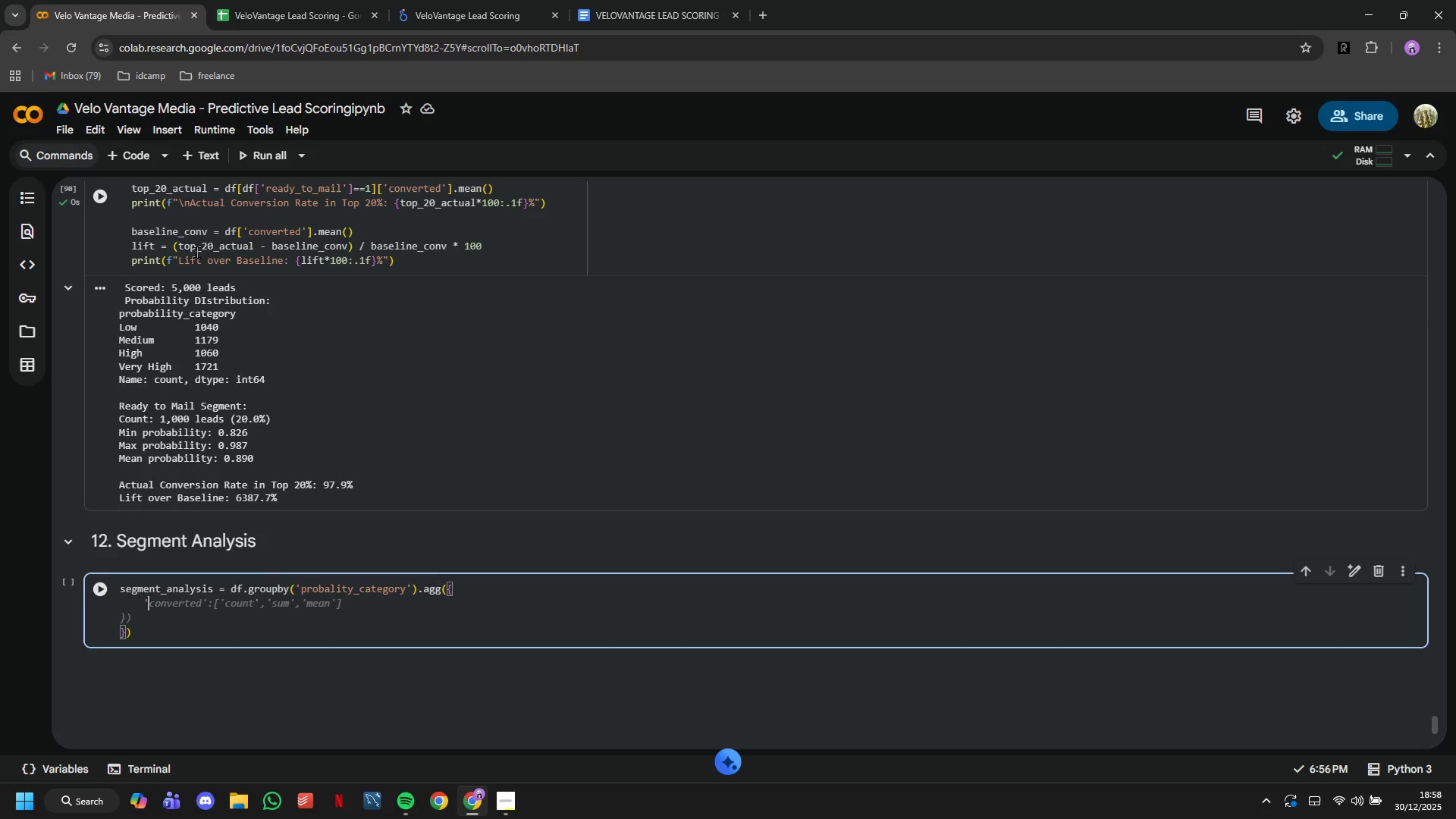 
wait(9.7)
 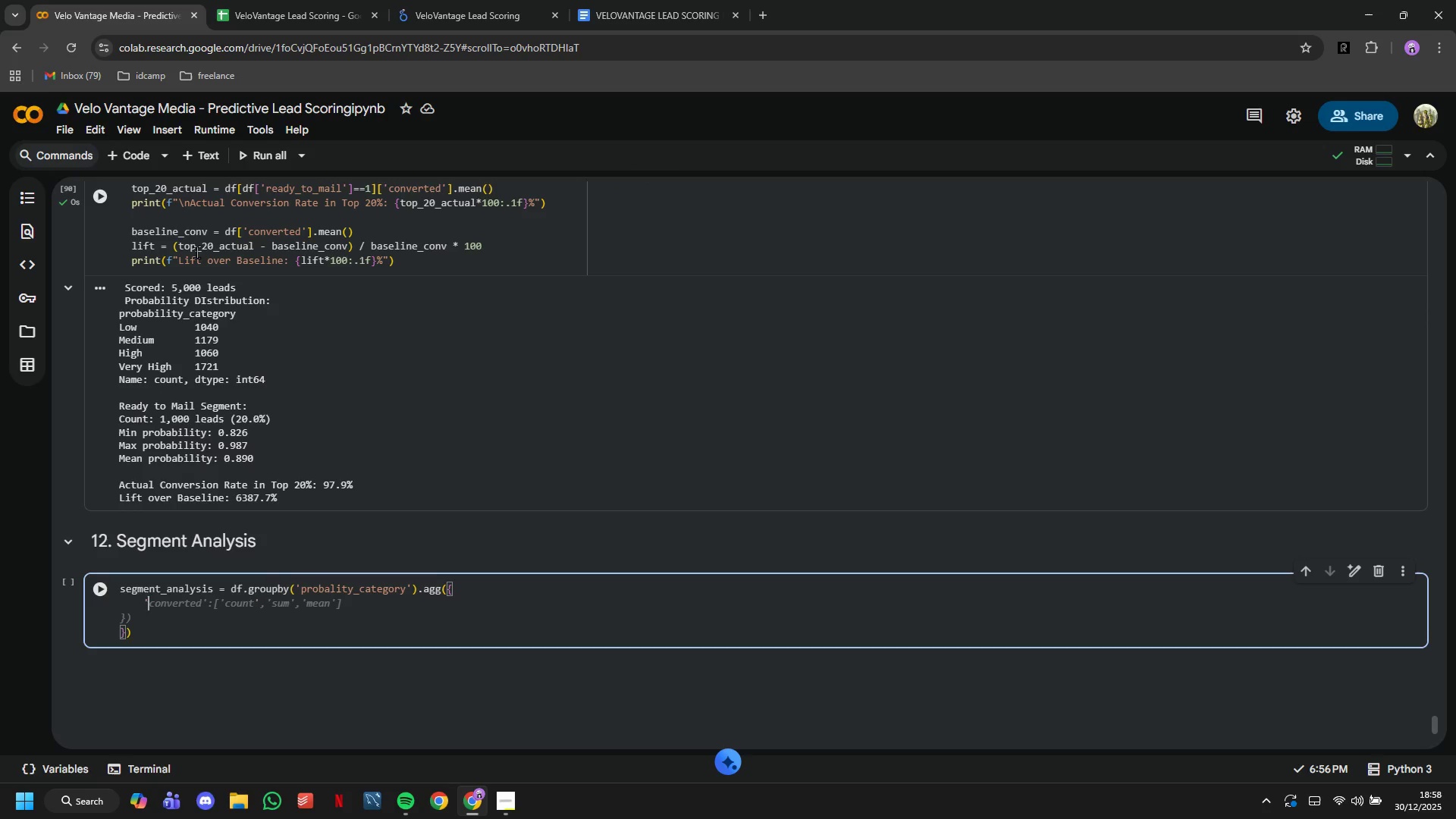 
type(lead_id)
 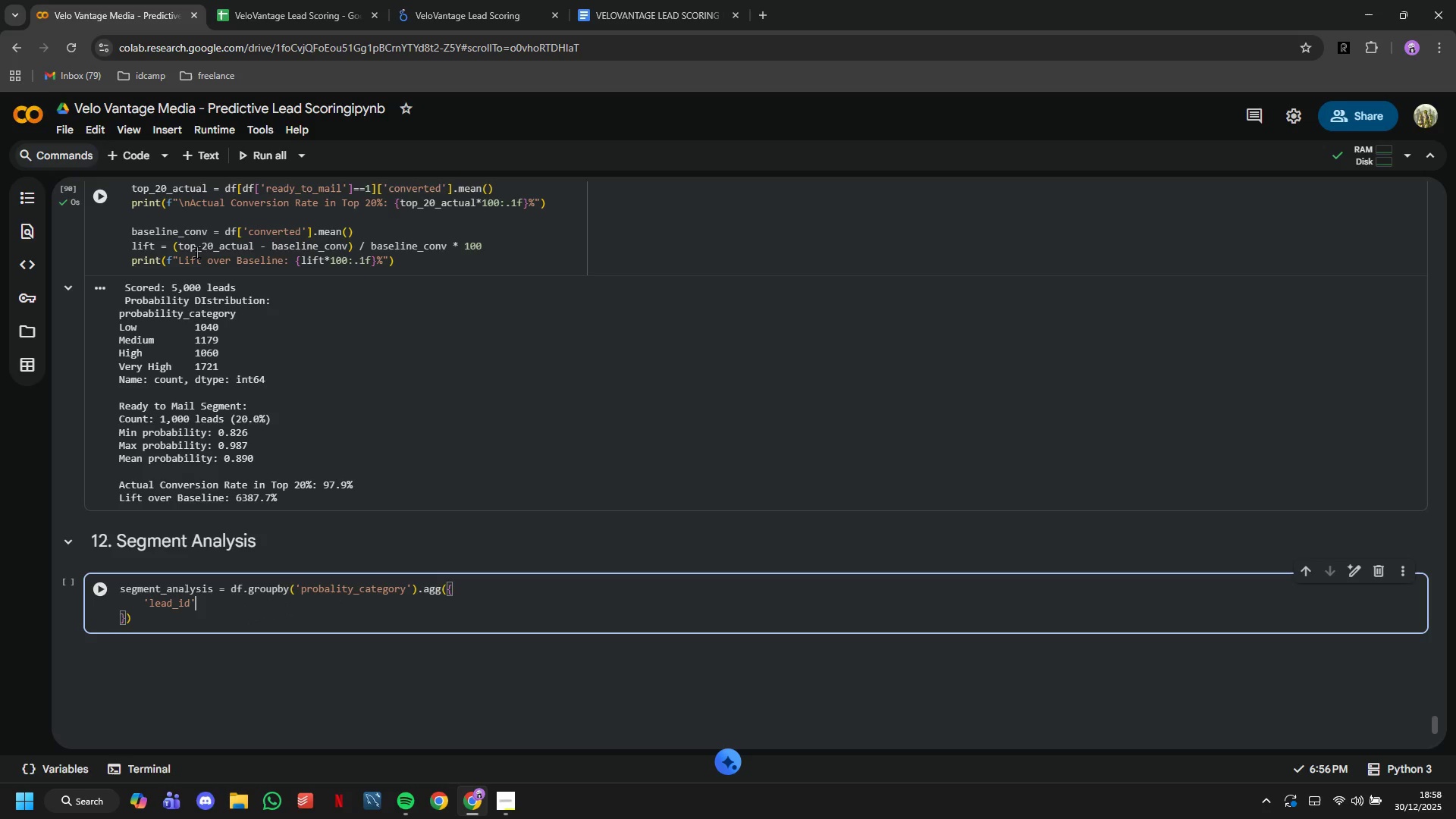 
 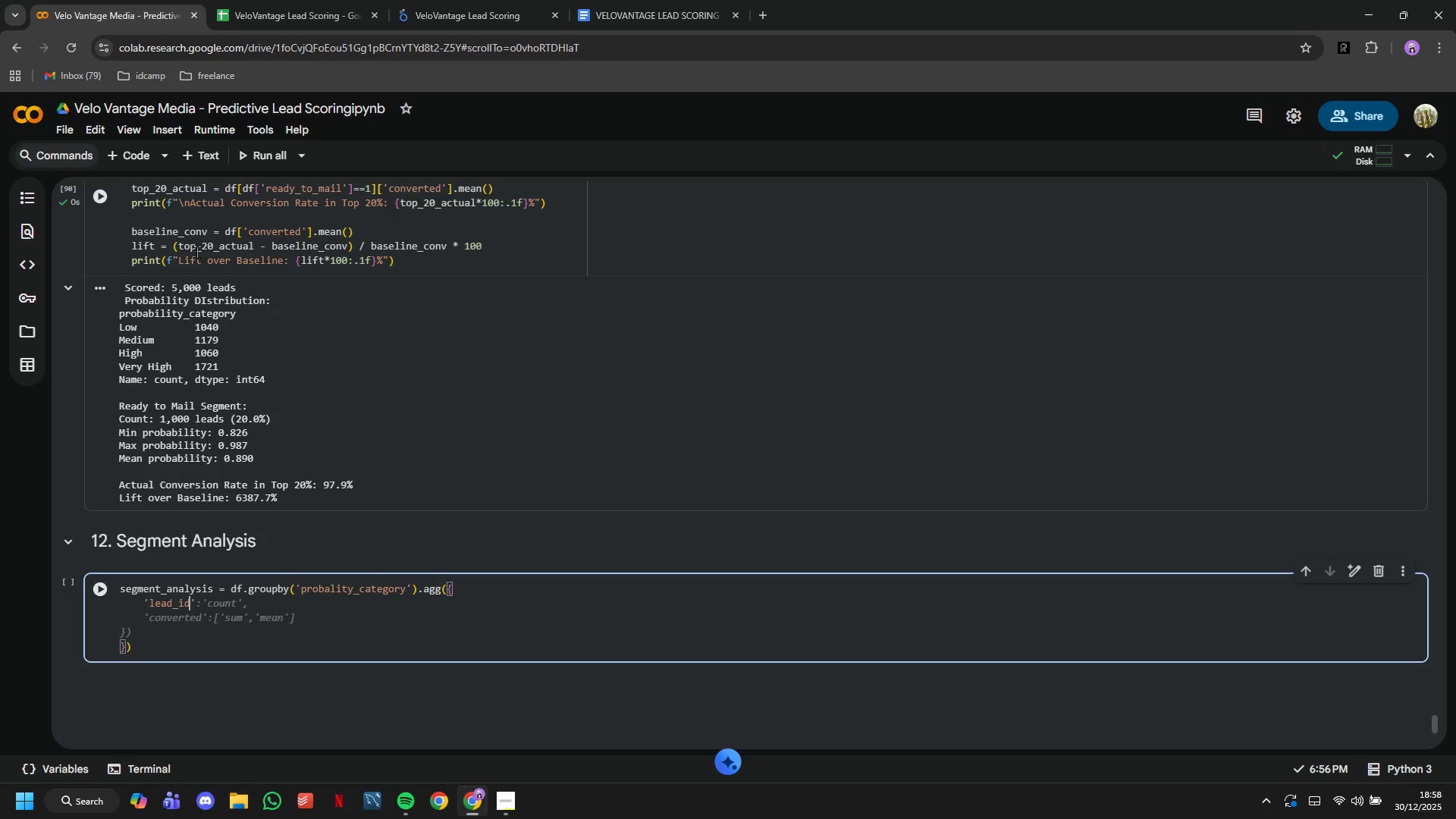 
key(ArrowRight)
 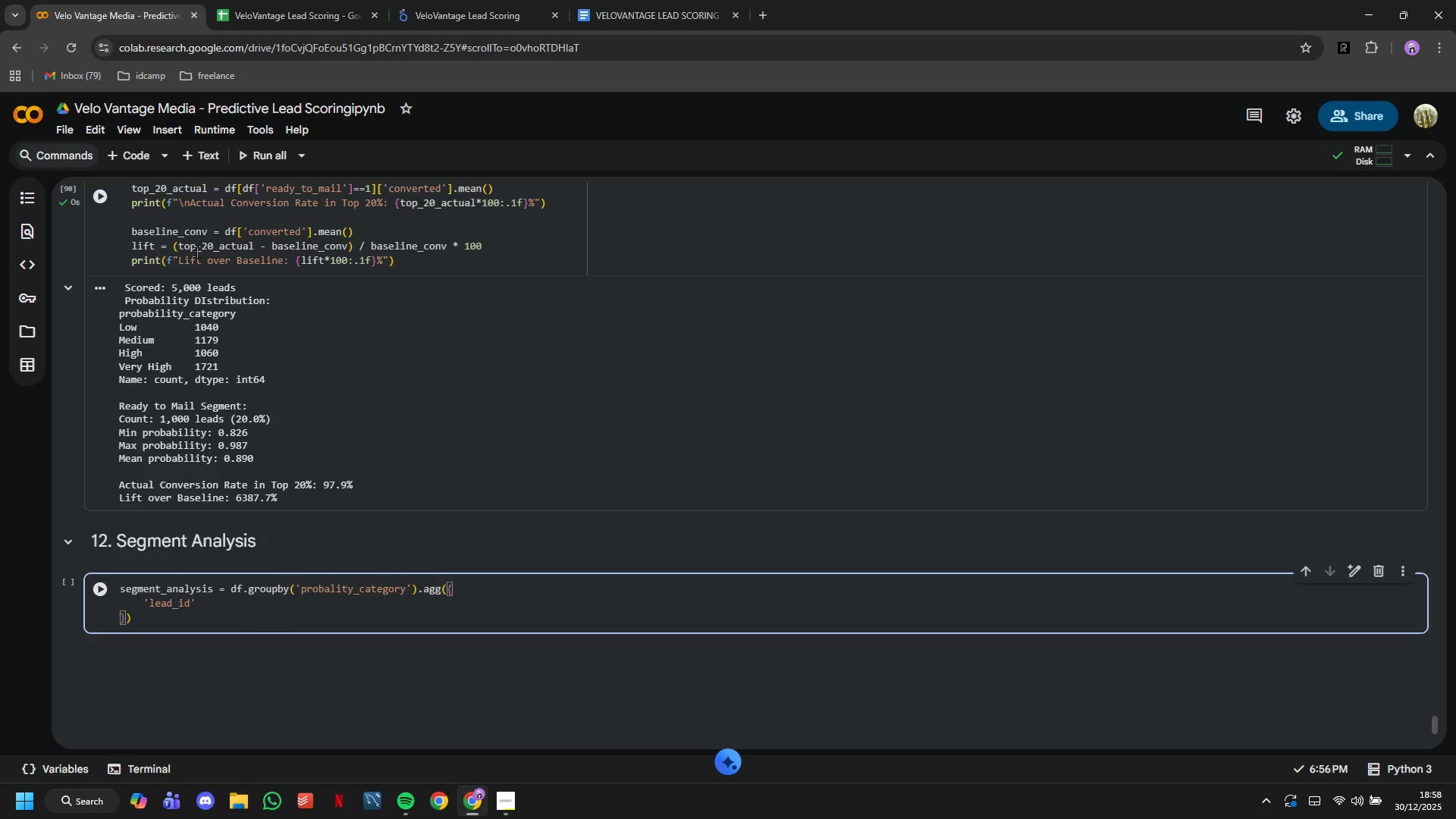 
type( : 'count)
 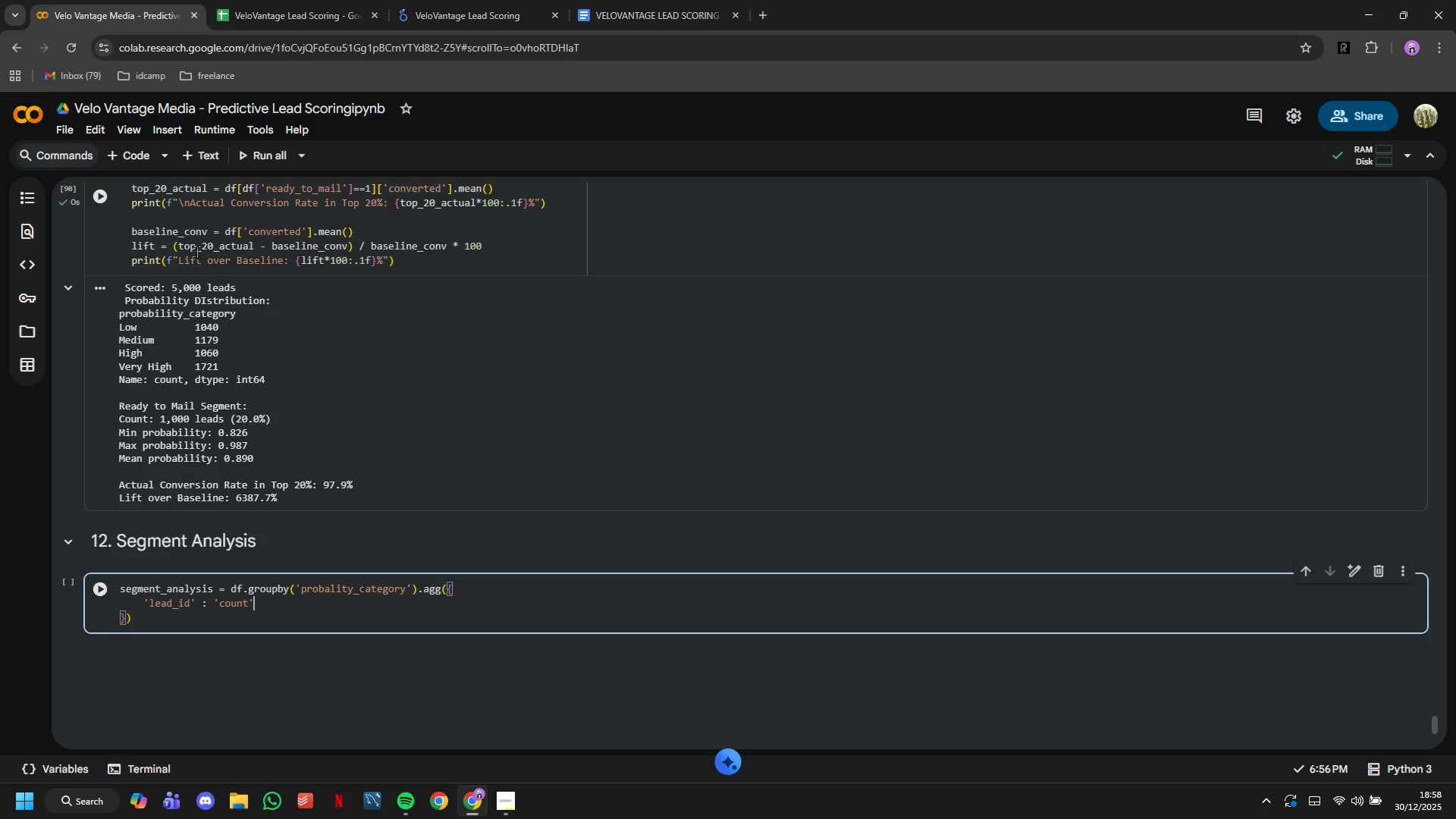 
 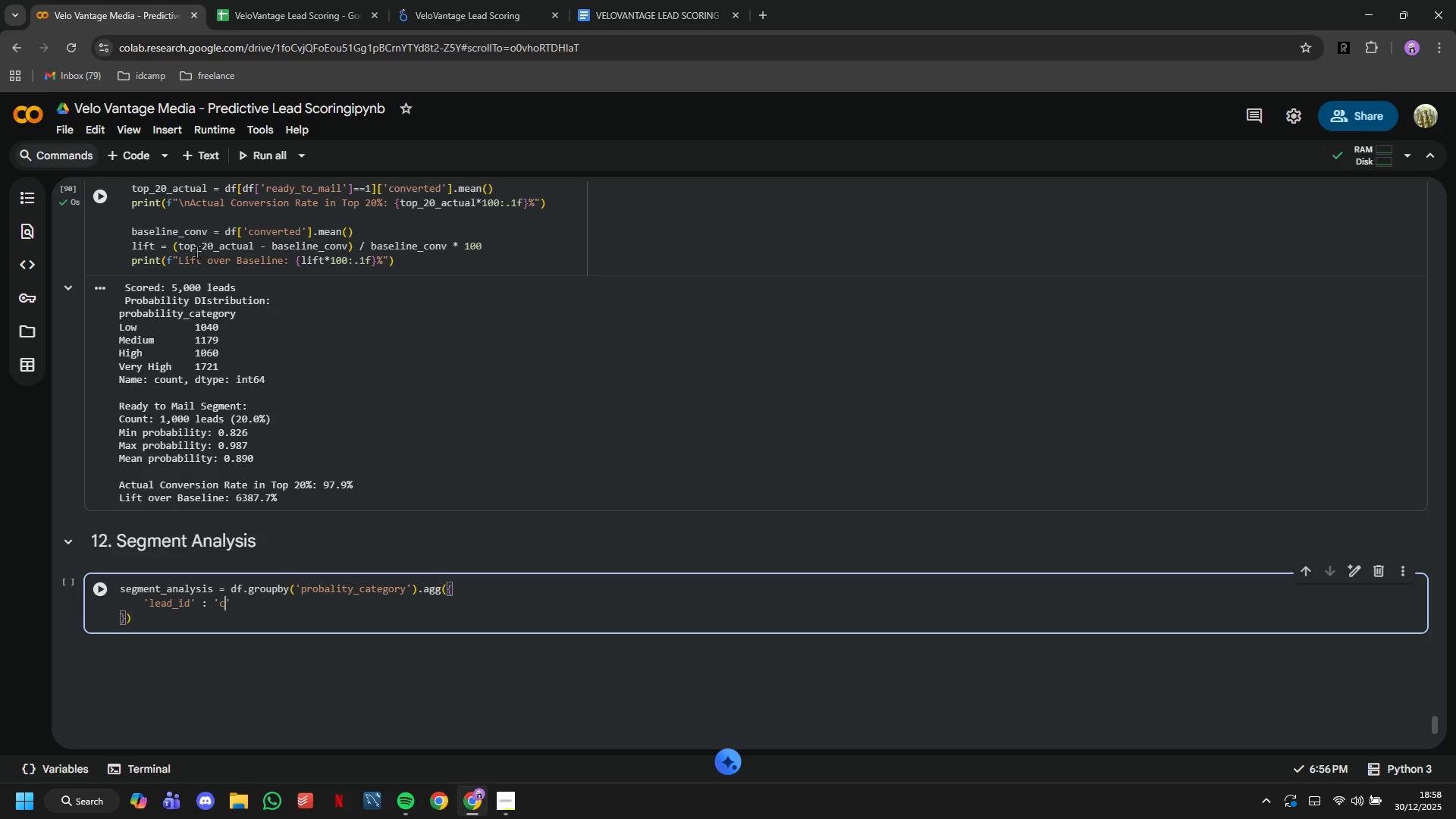 
key(ArrowRight)
 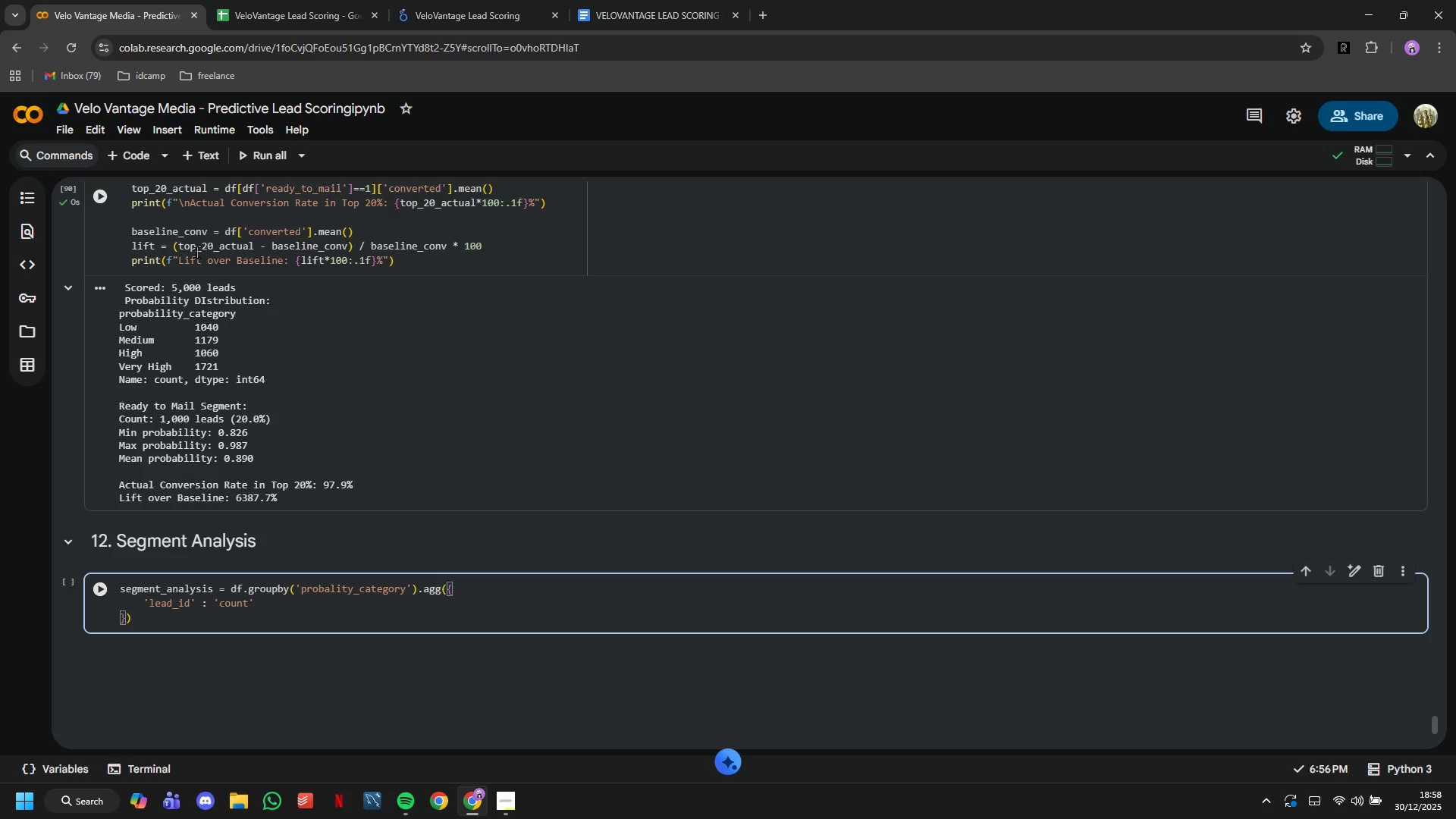 
key(Comma)
 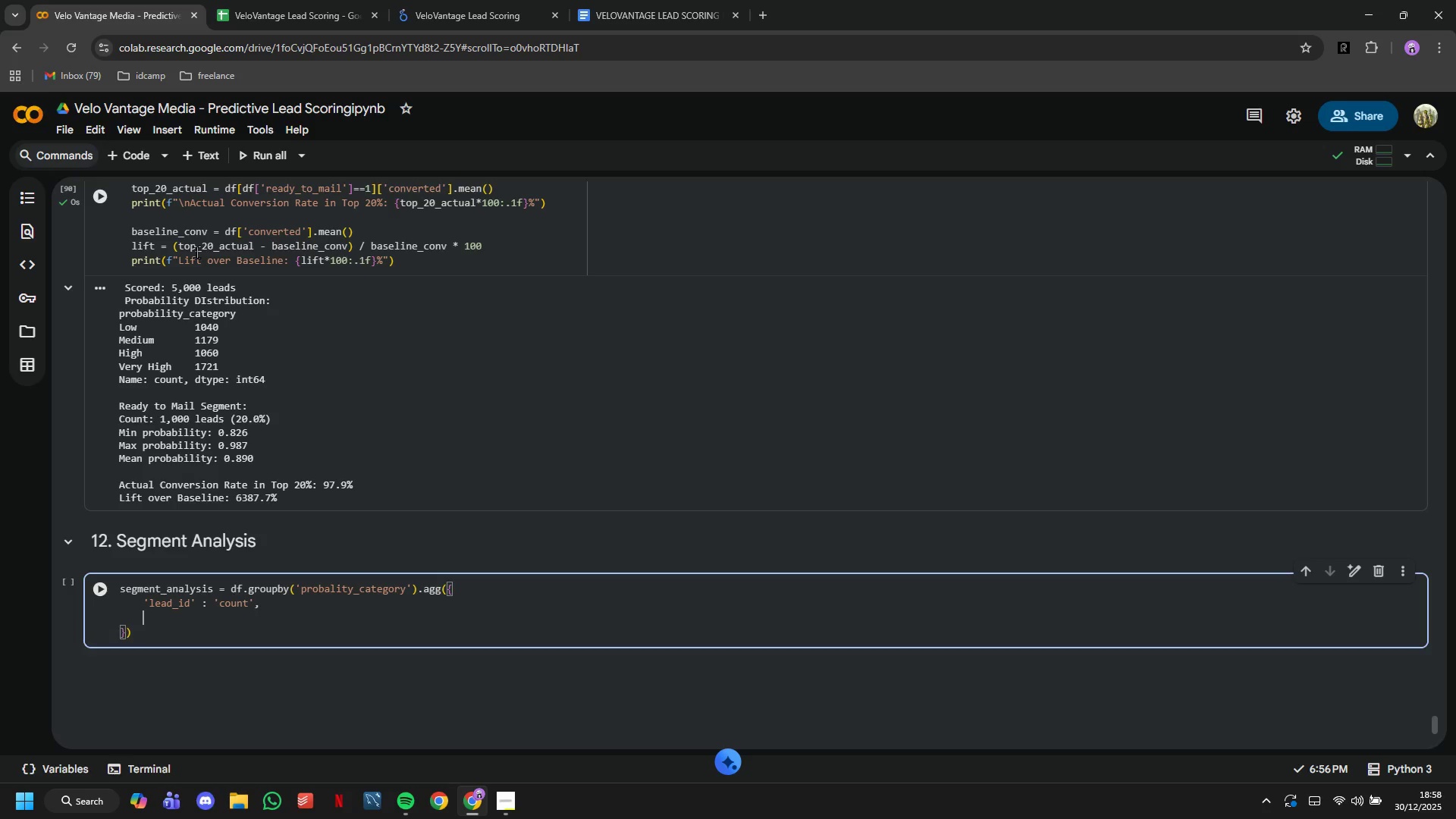 
key(Enter)
 